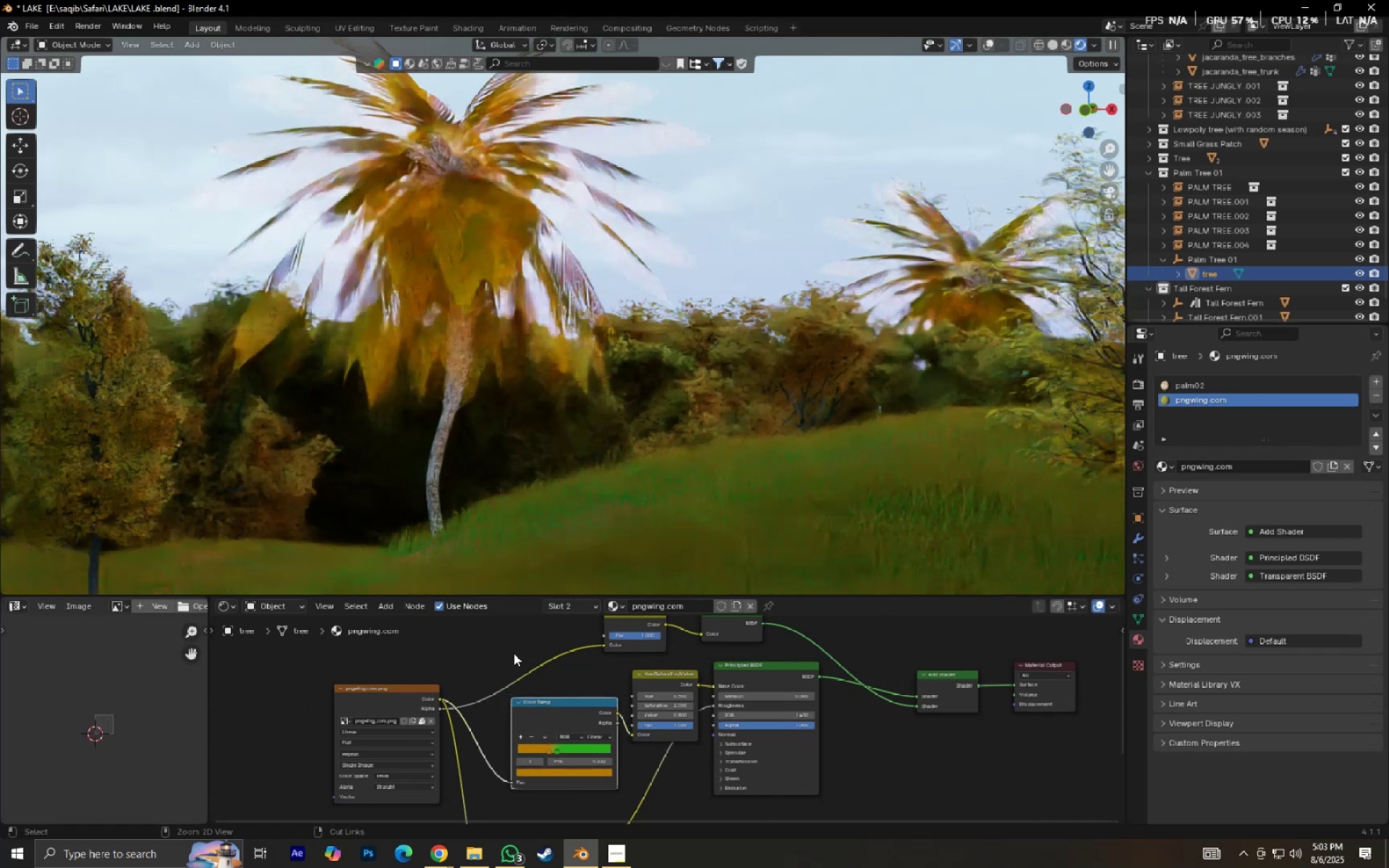 
key(Control+Z)
 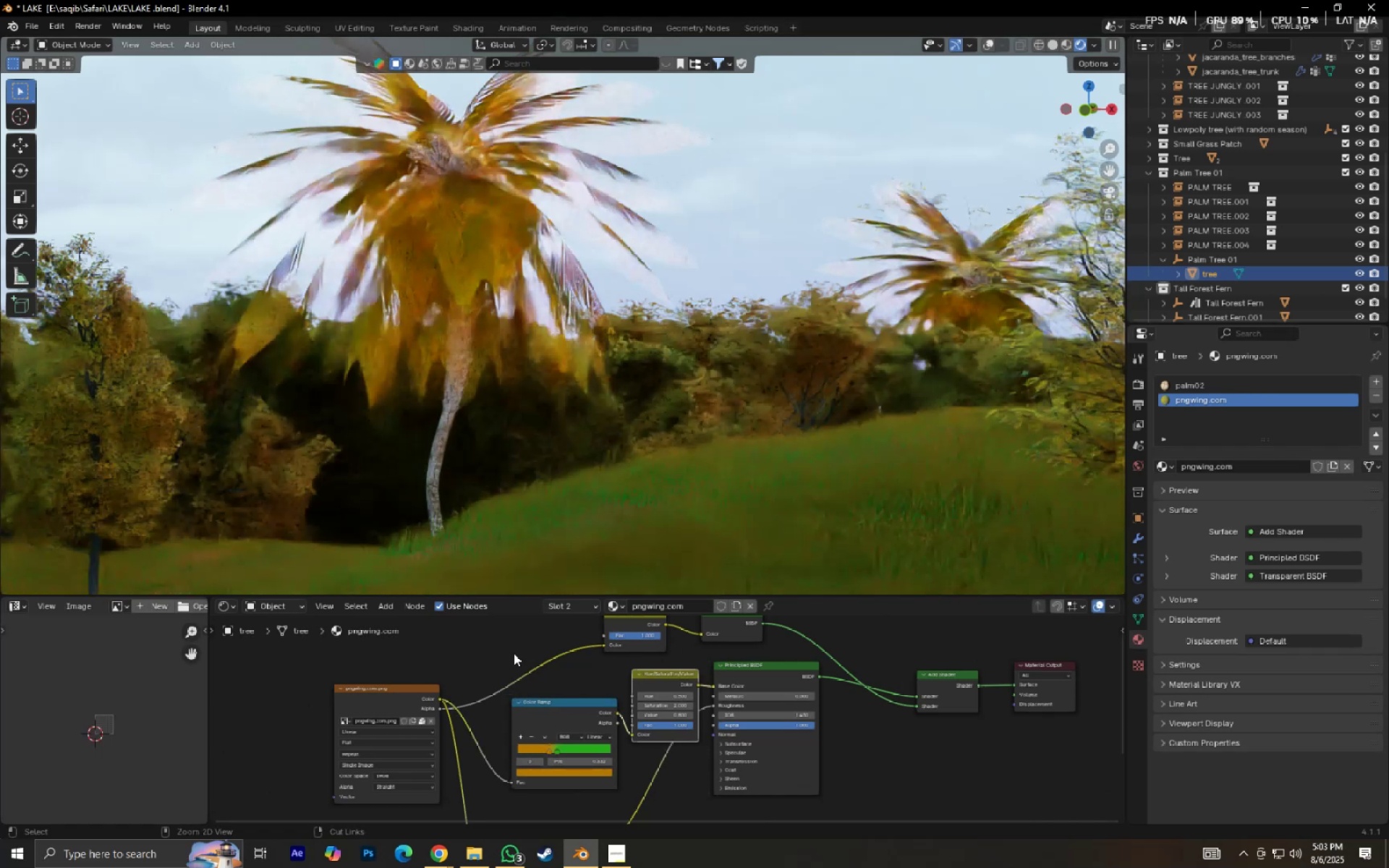 
key(Control+Z)
 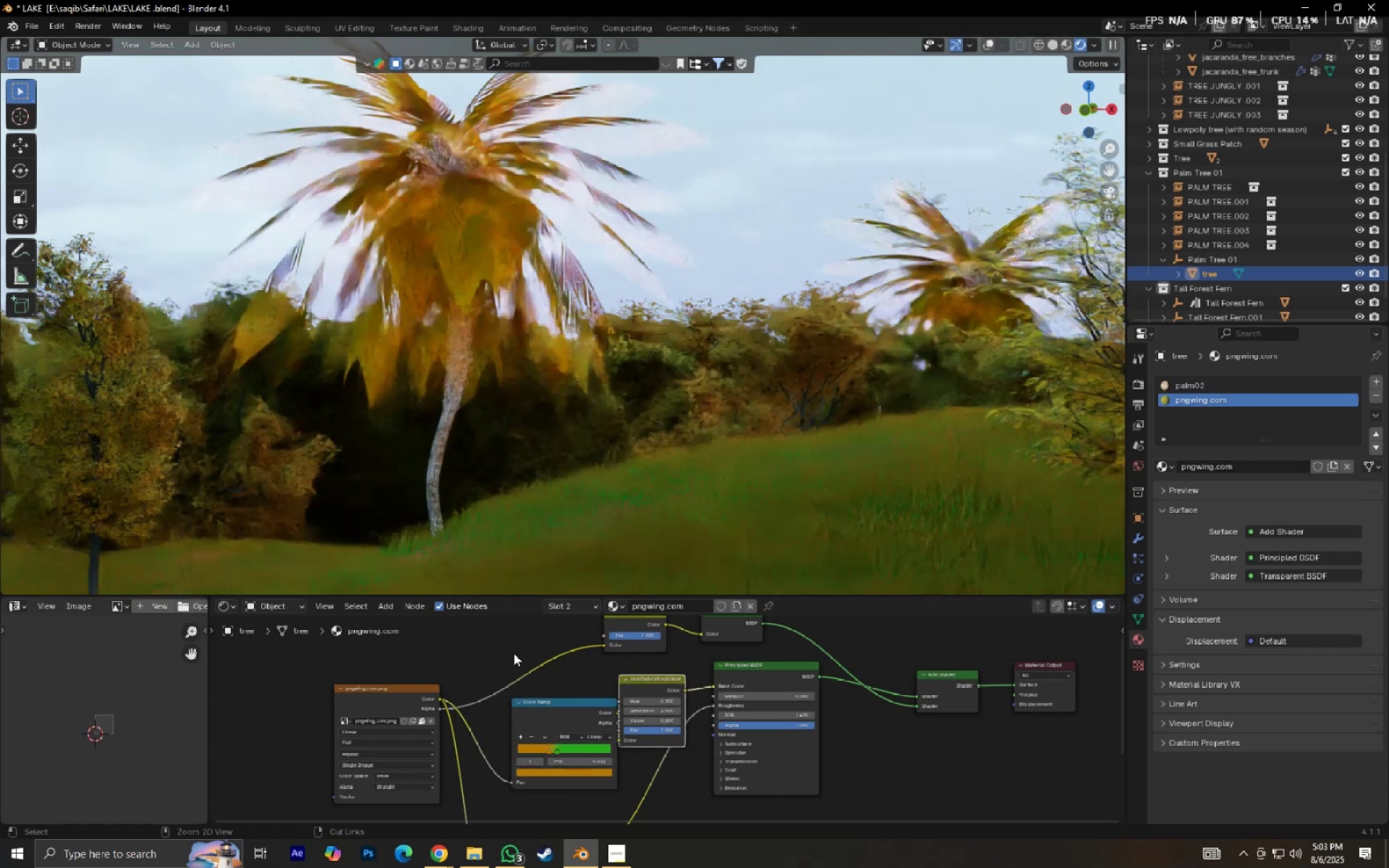 
key(Control+Z)
 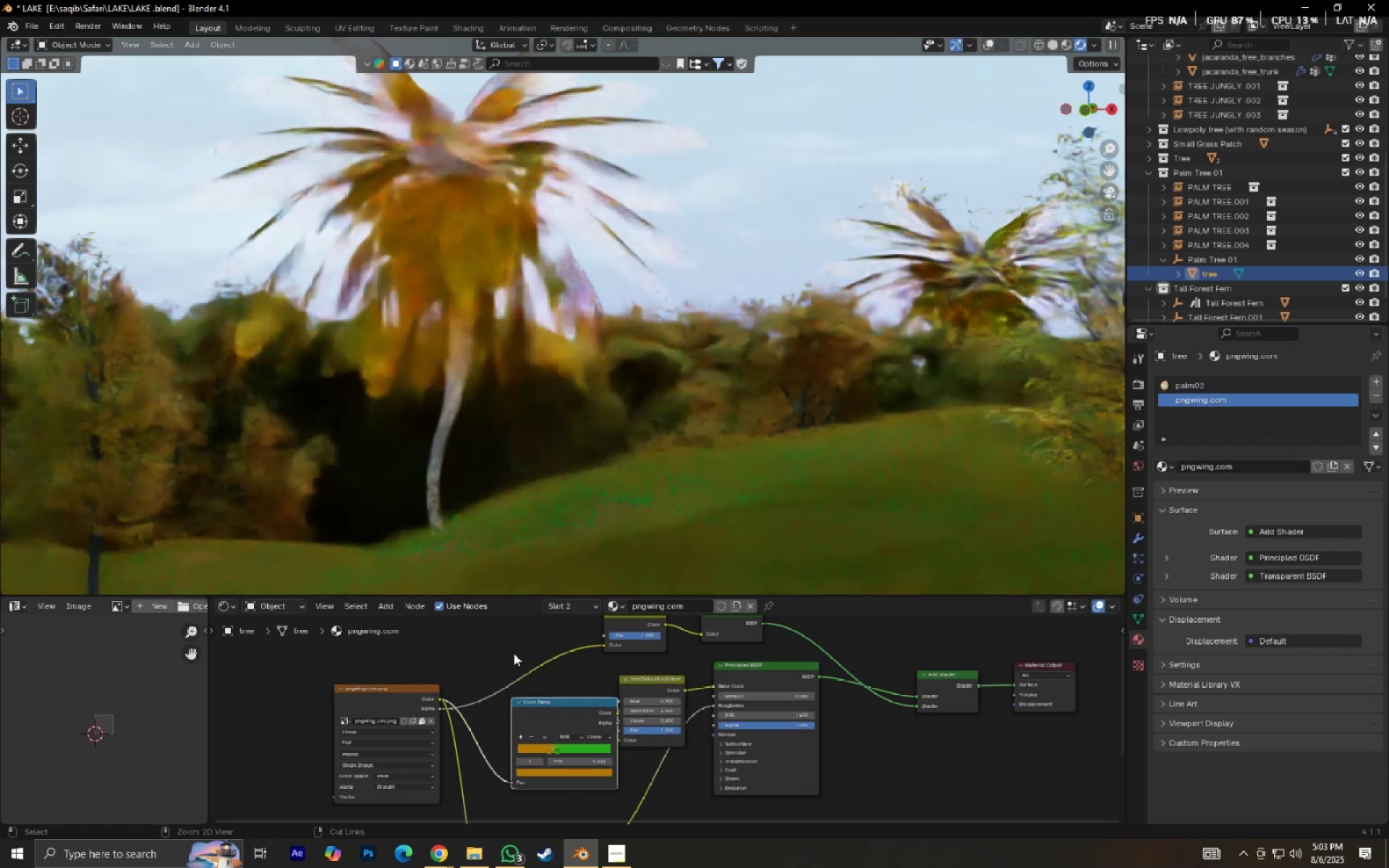 
key(Control+Z)
 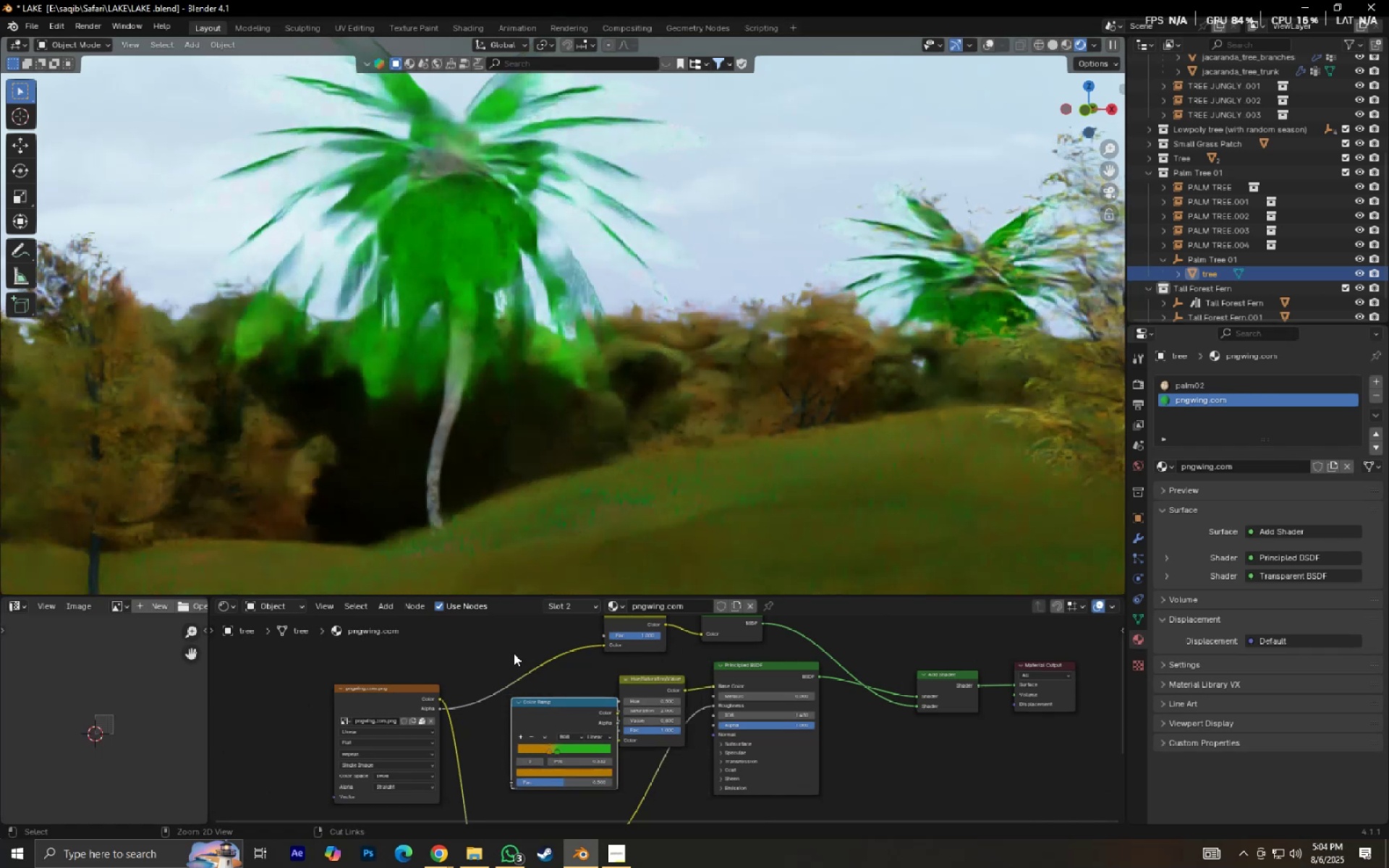 
key(Control+Z)
 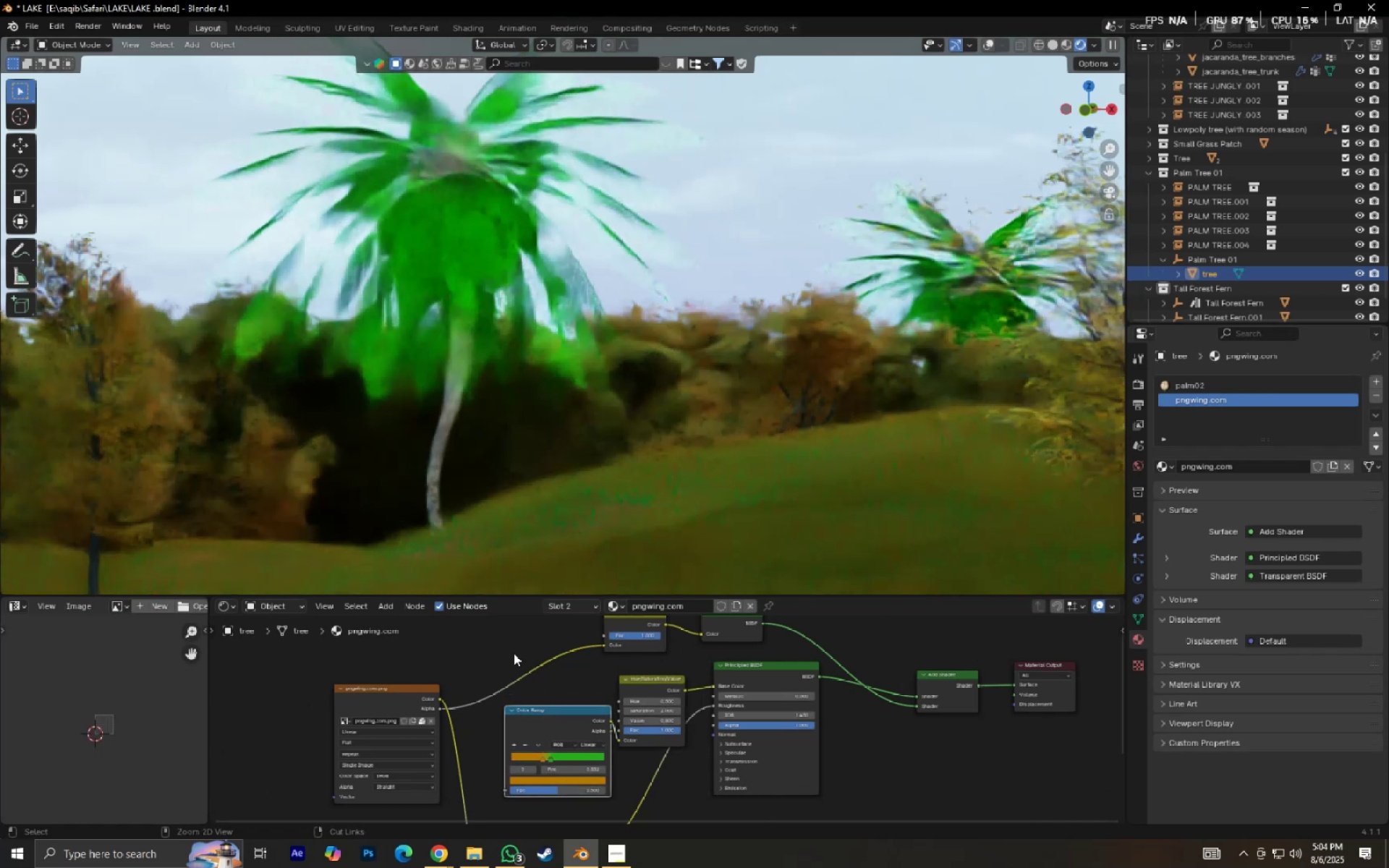 
key(Control+Z)
 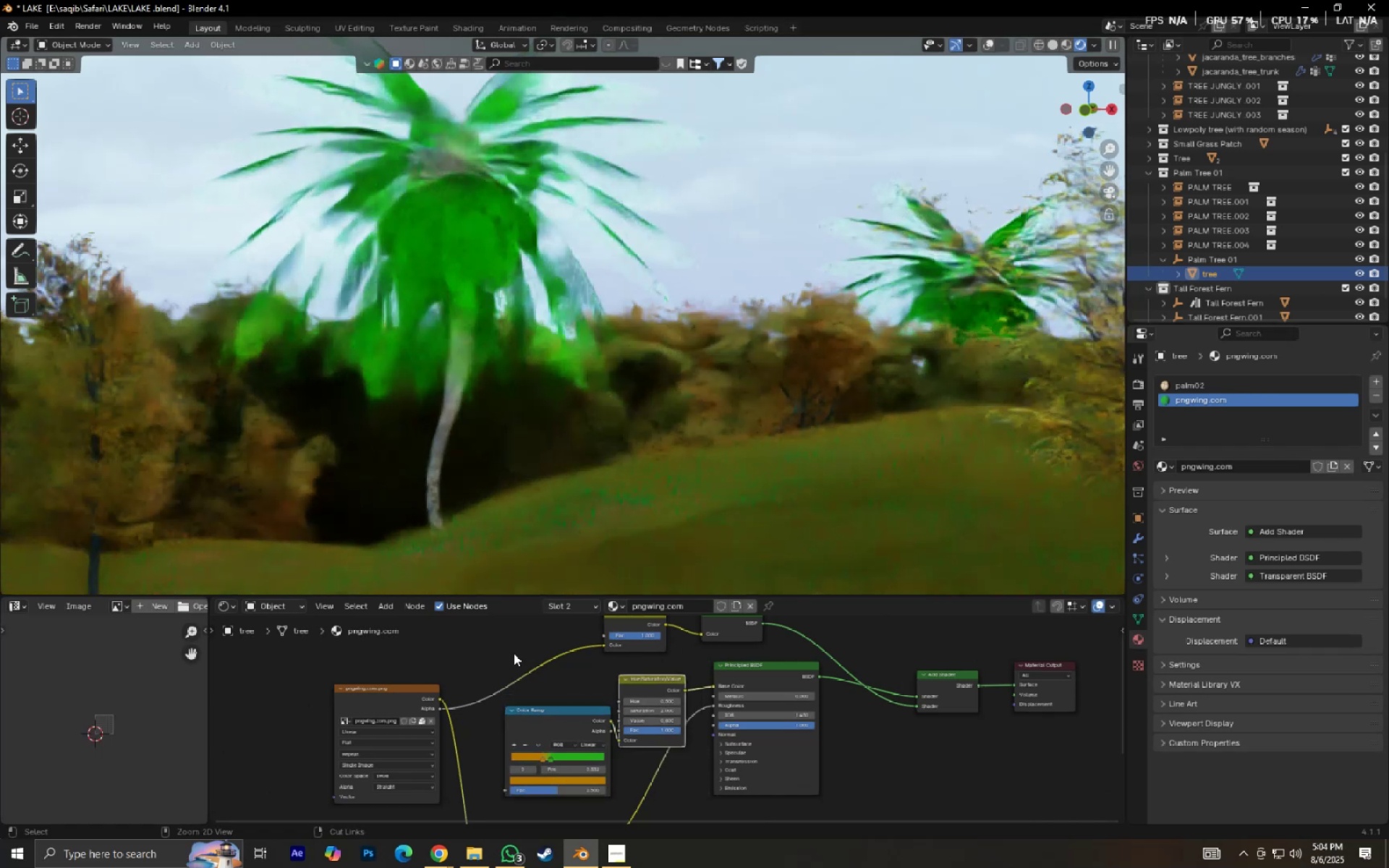 
key(Control+Z)
 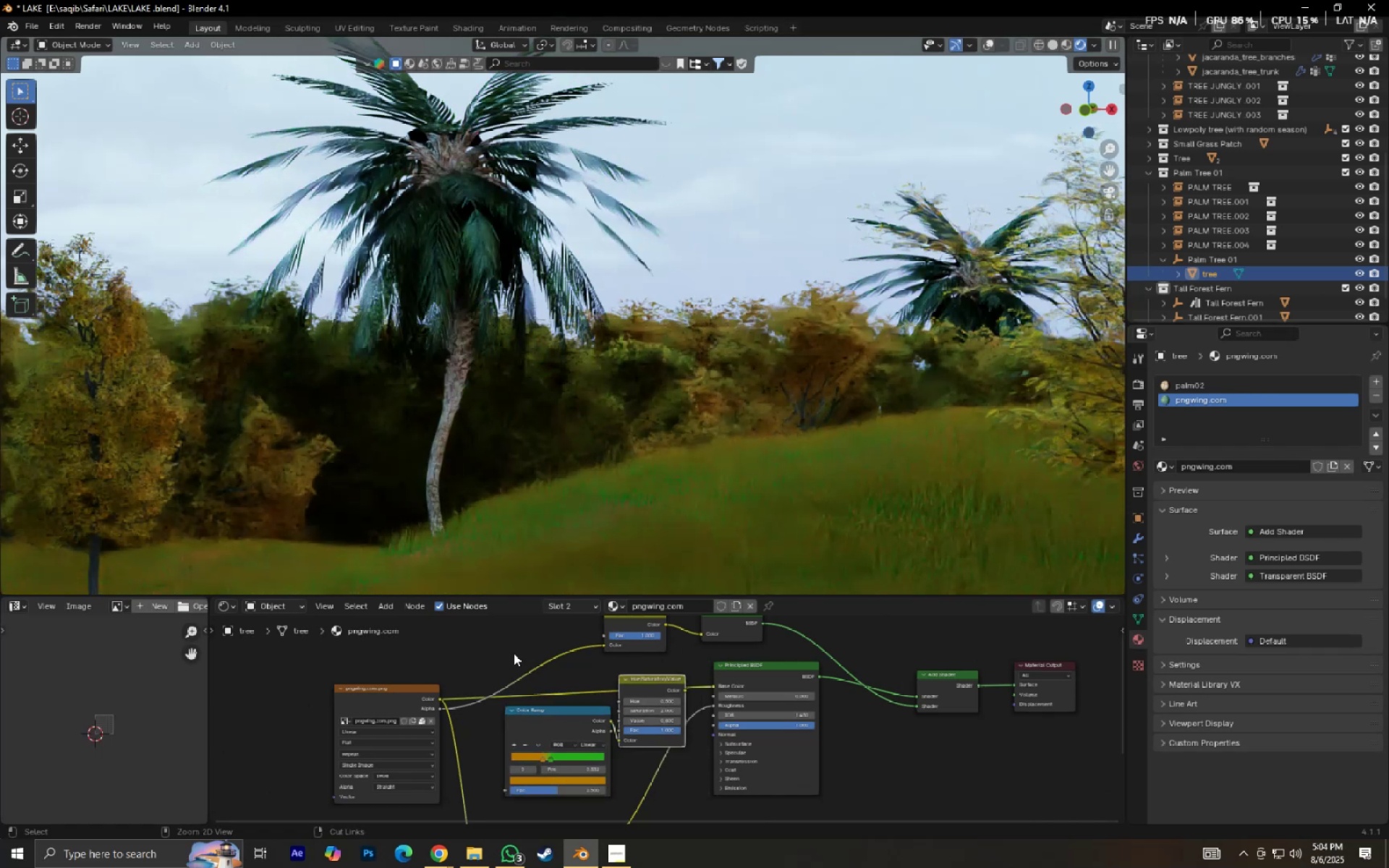 
key(Control+Z)
 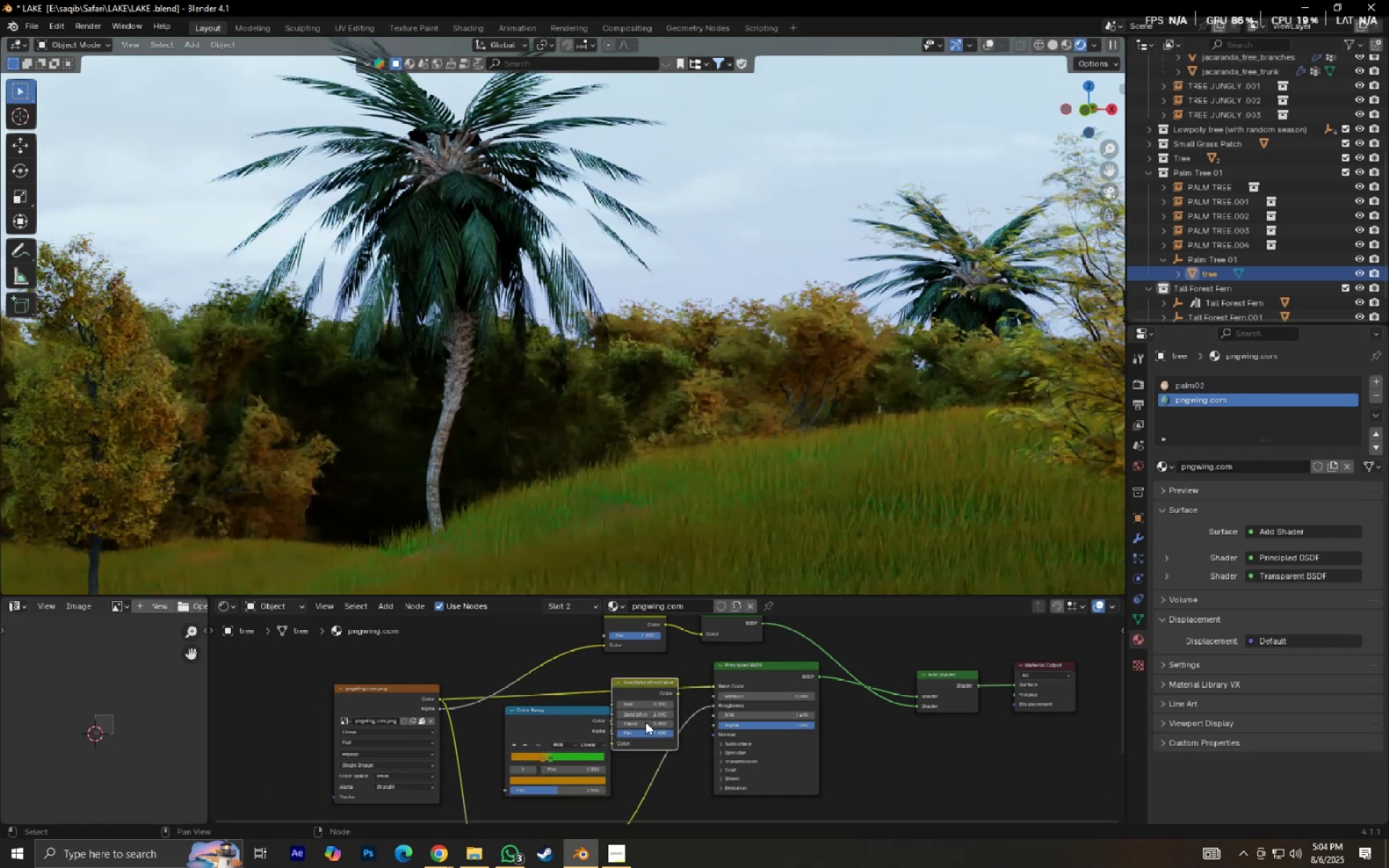 
left_click_drag(start_coordinate=[566, 727], to_coordinate=[524, 765])
 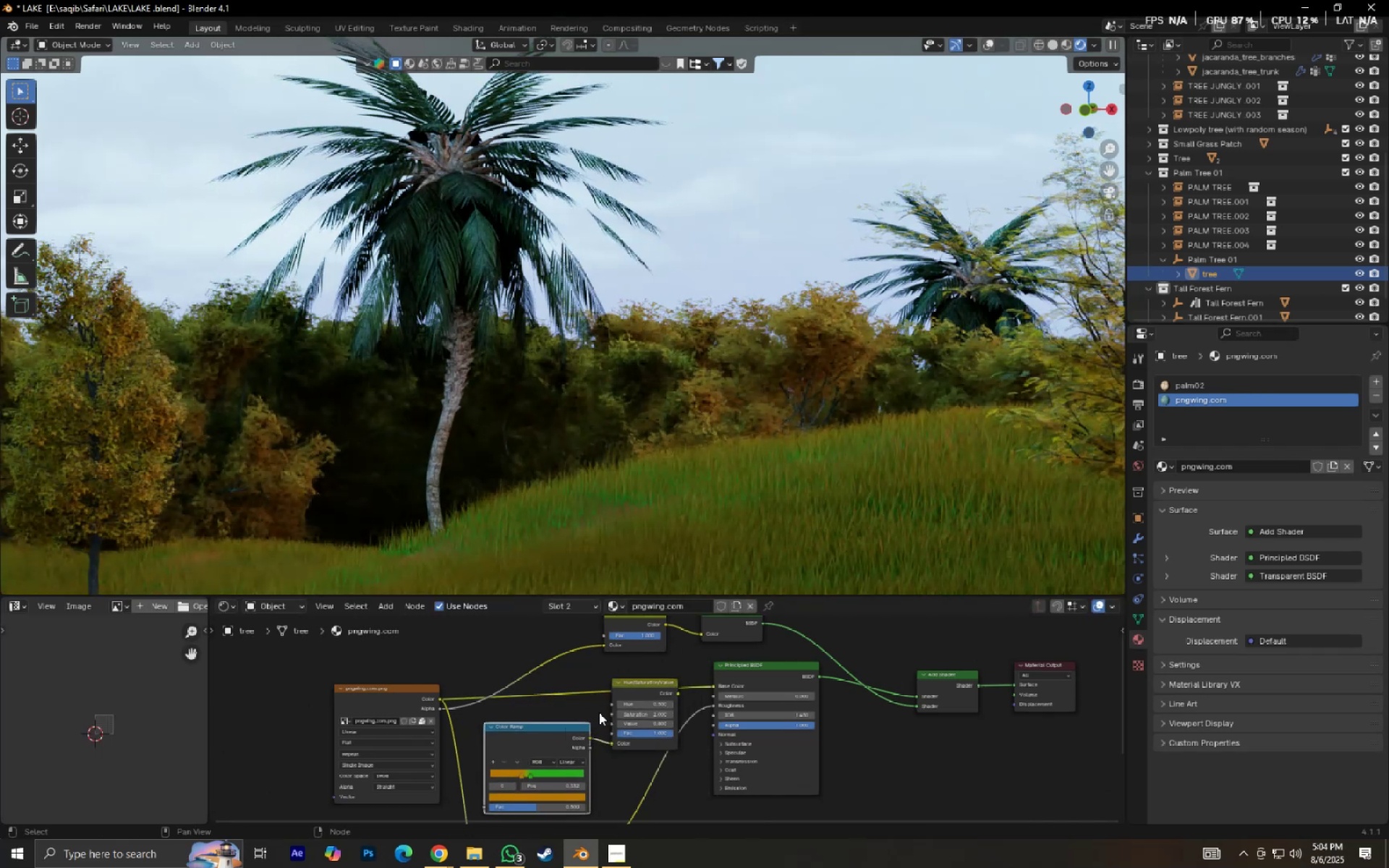 
hold_key(key=ControlLeft, duration=0.47)
 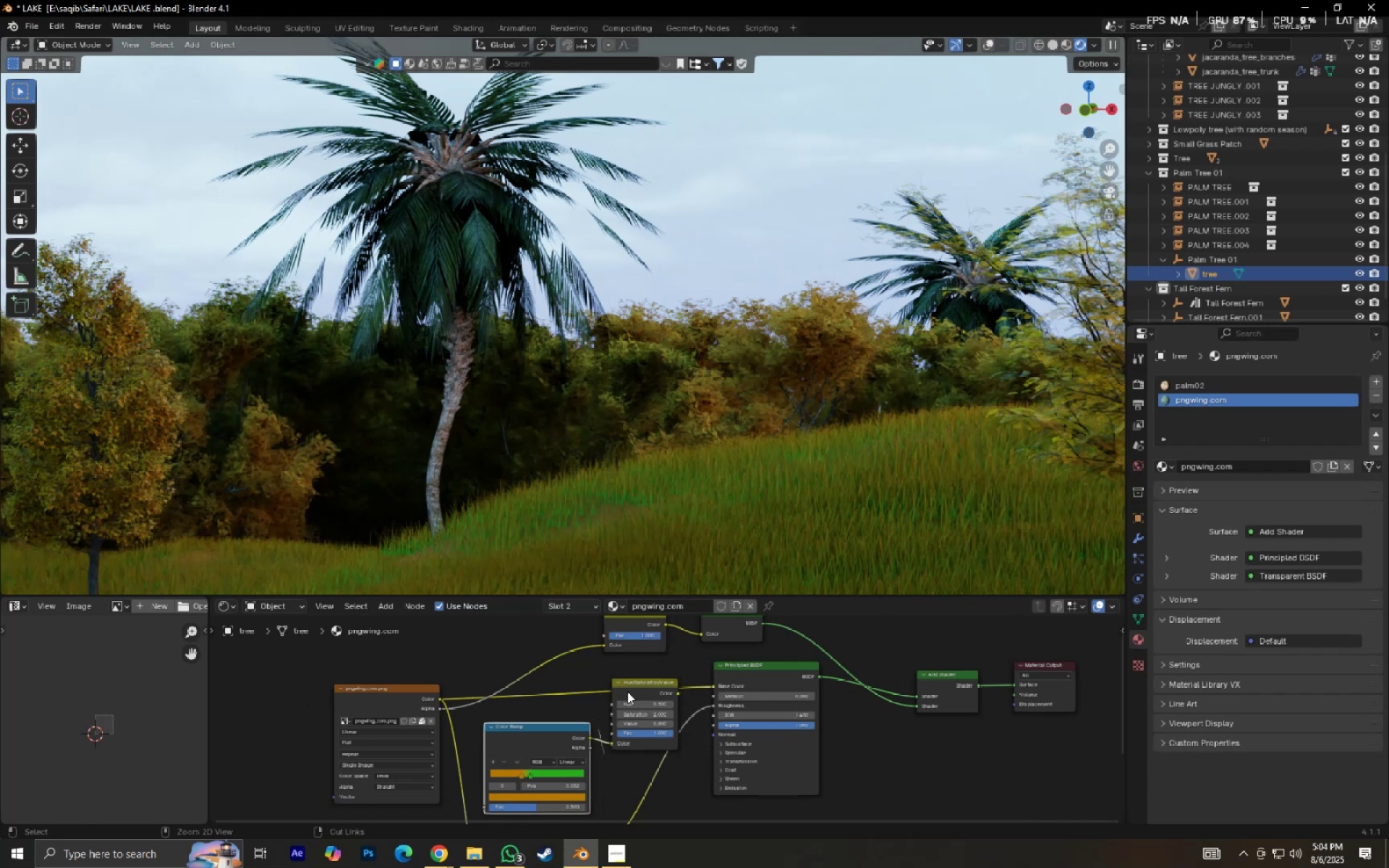 
left_click_drag(start_coordinate=[627, 692], to_coordinate=[630, 677])
 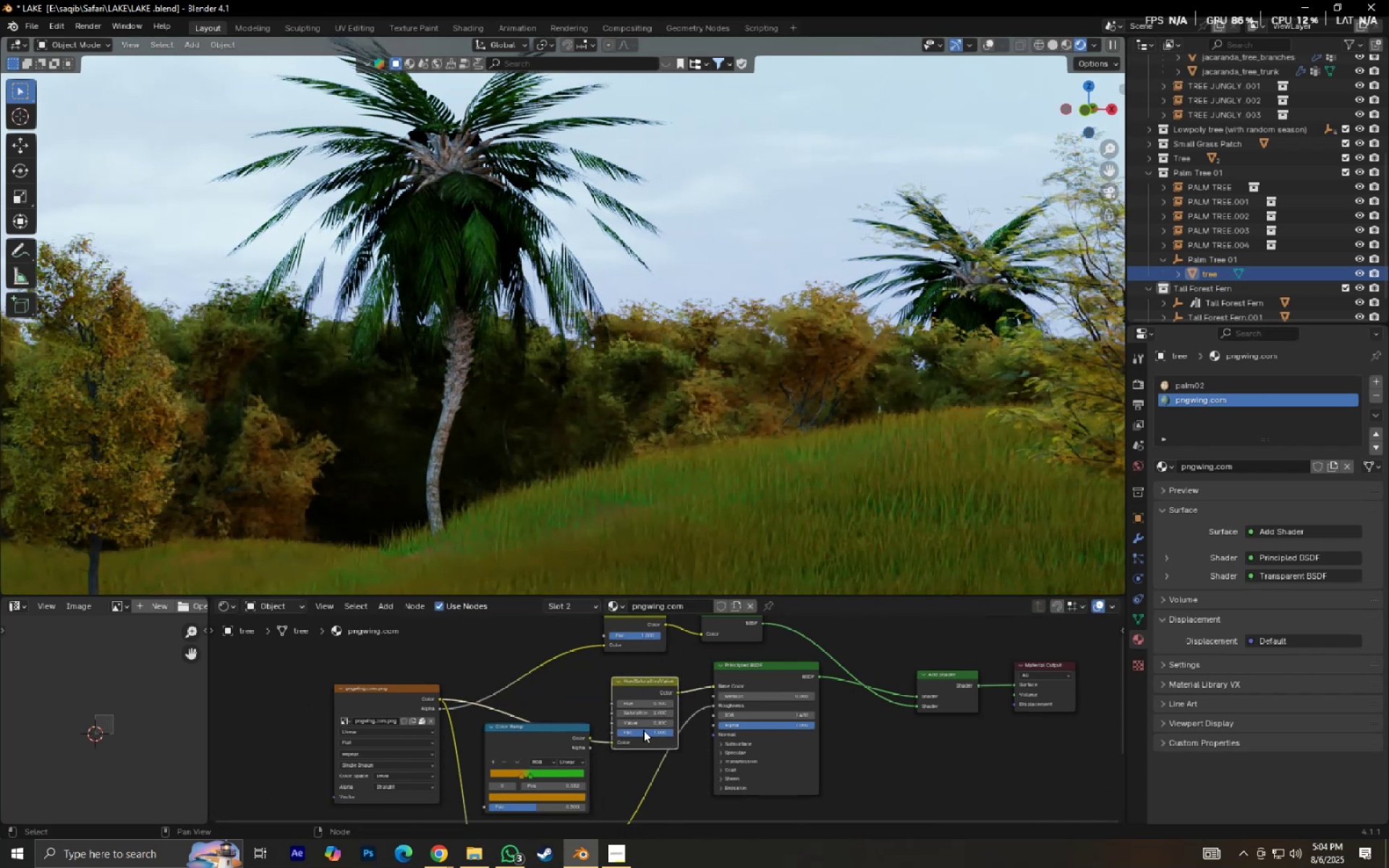 
scroll: coordinate [668, 740], scroll_direction: up, amount: 6.0
 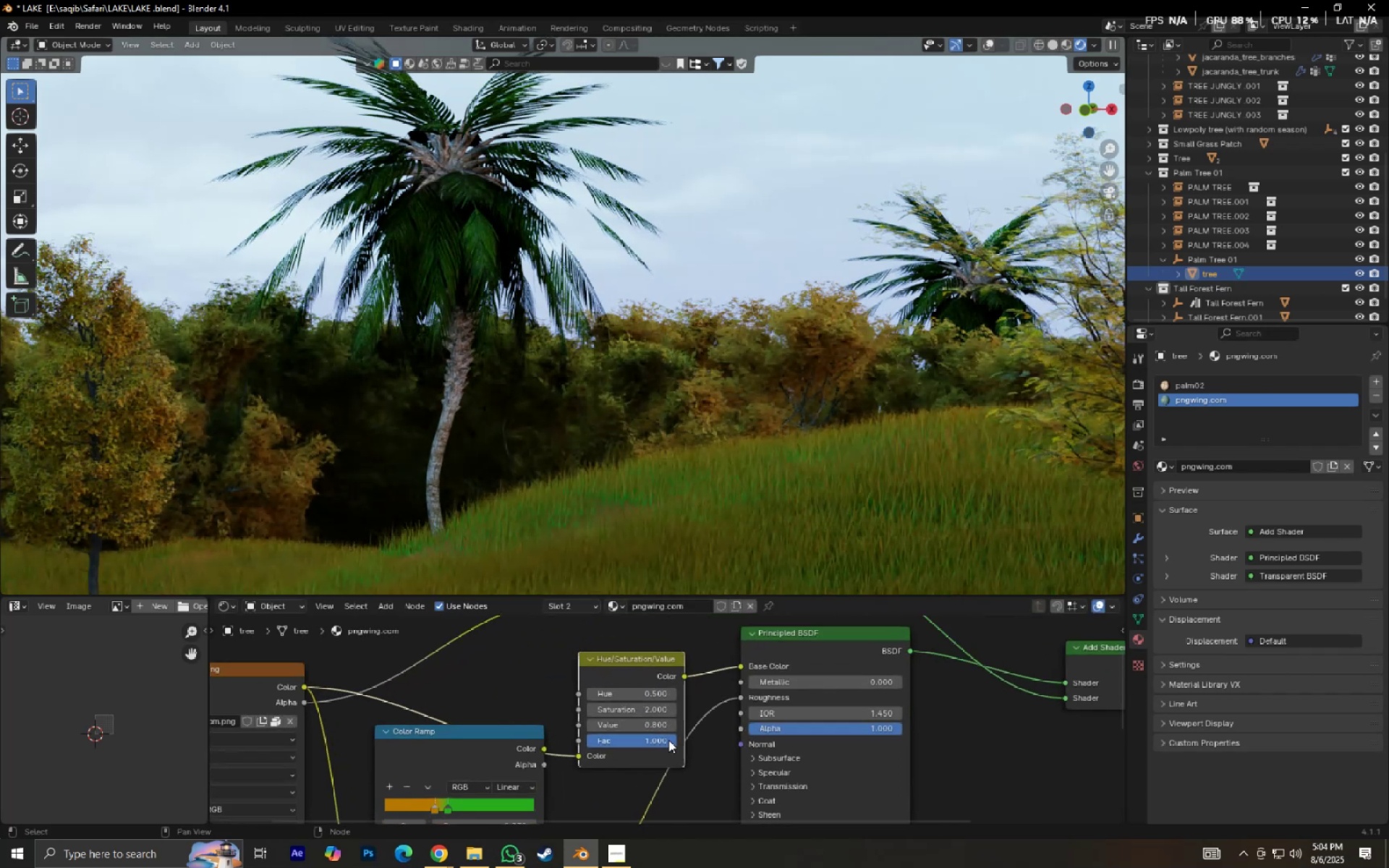 
key(Control+Z)
 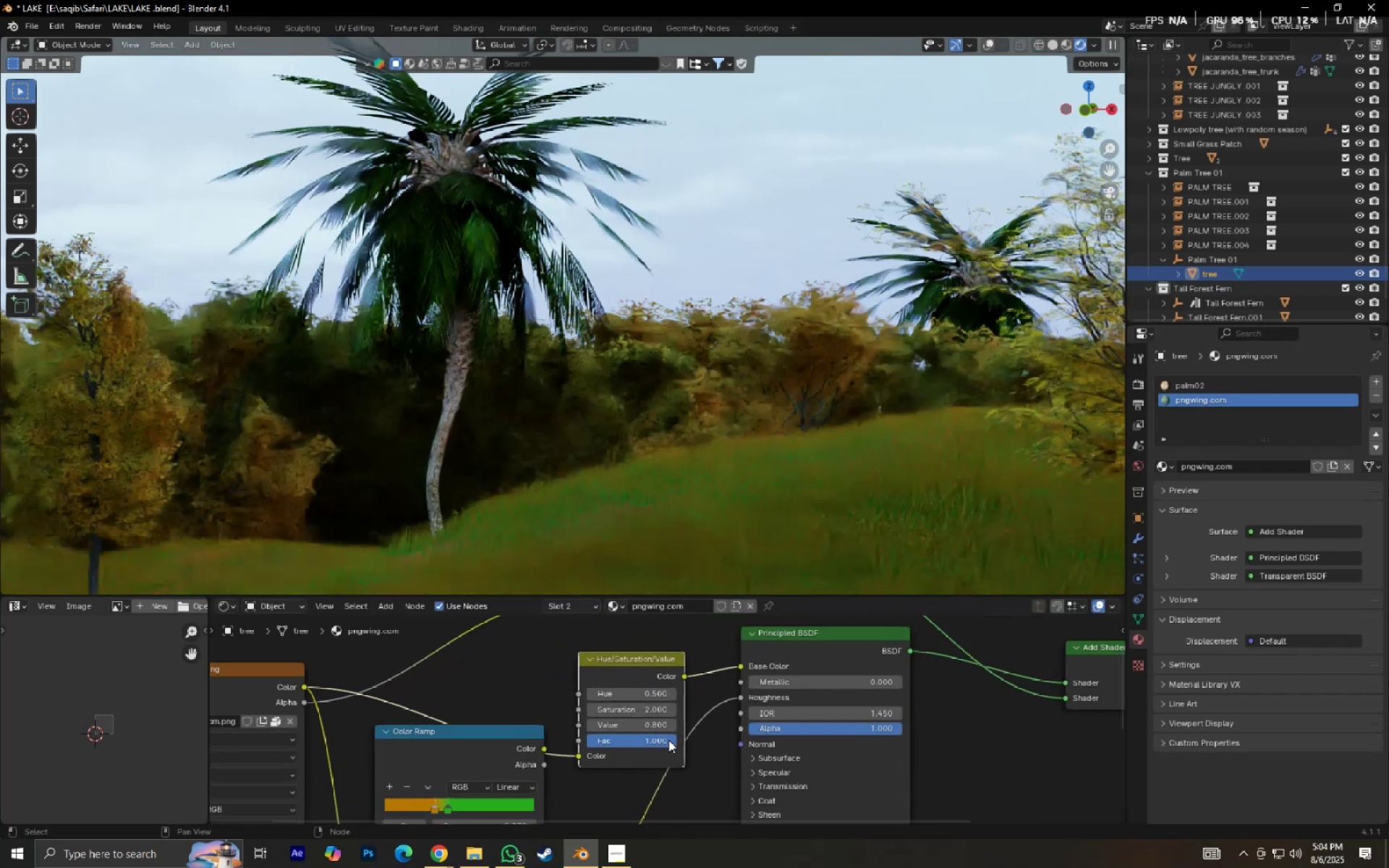 
key(Control+Z)
 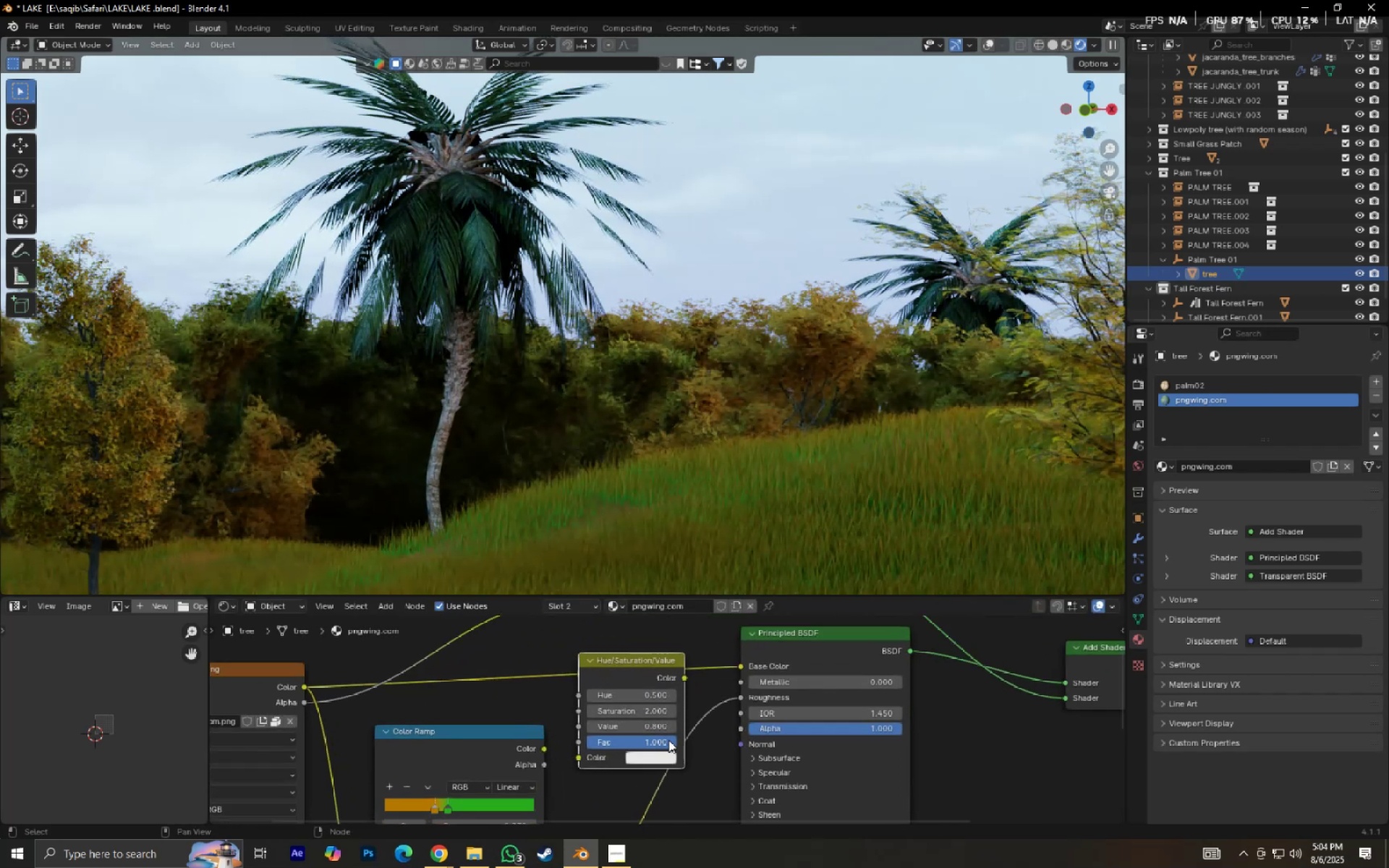 
scroll: coordinate [675, 673], scroll_direction: down, amount: 5.0
 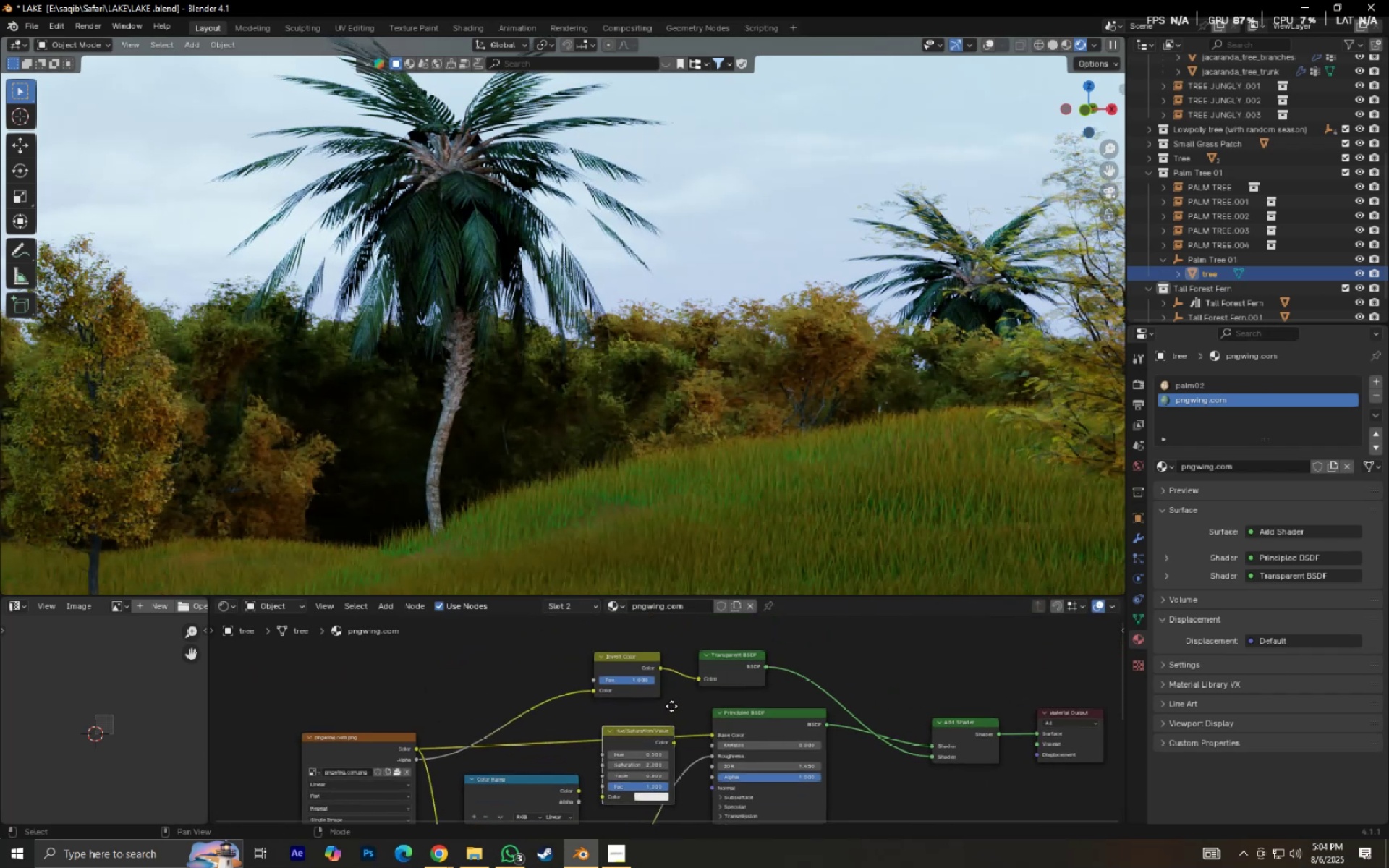 
scroll: coordinate [674, 706], scroll_direction: up, amount: 5.0
 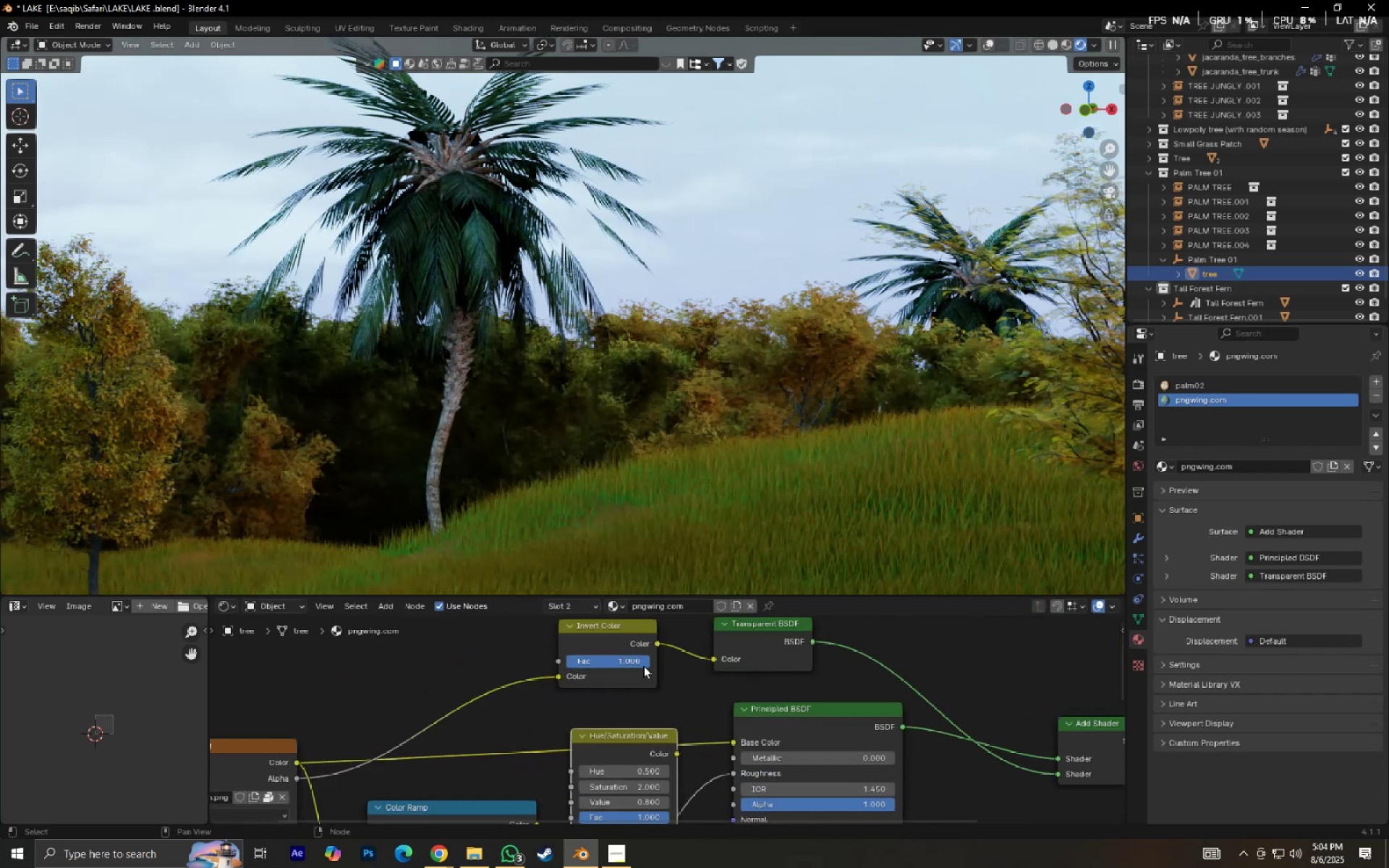 
left_click_drag(start_coordinate=[642, 663], to_coordinate=[208, 168])
 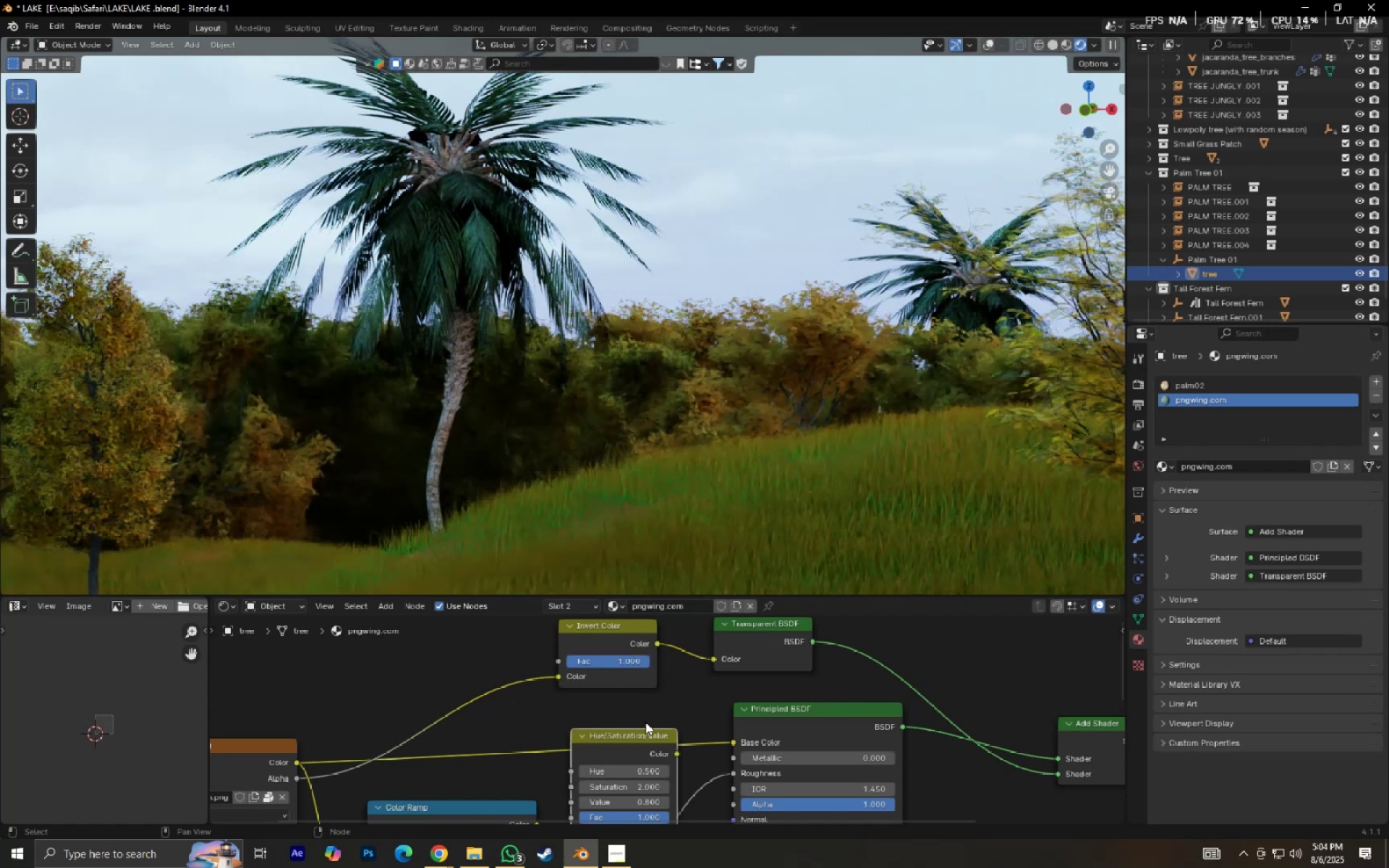 
left_click([628, 749])
 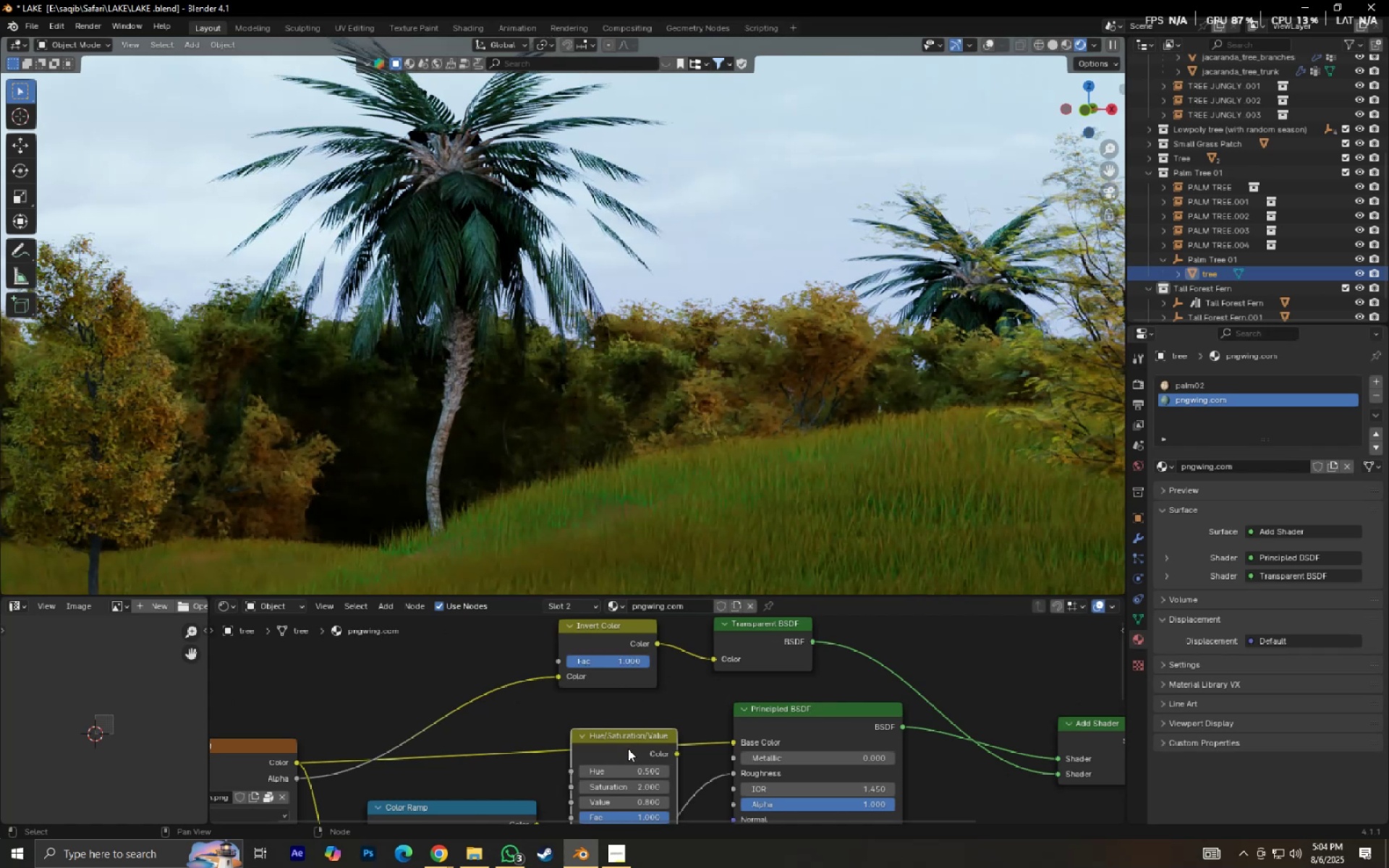 
key(Control+X)
 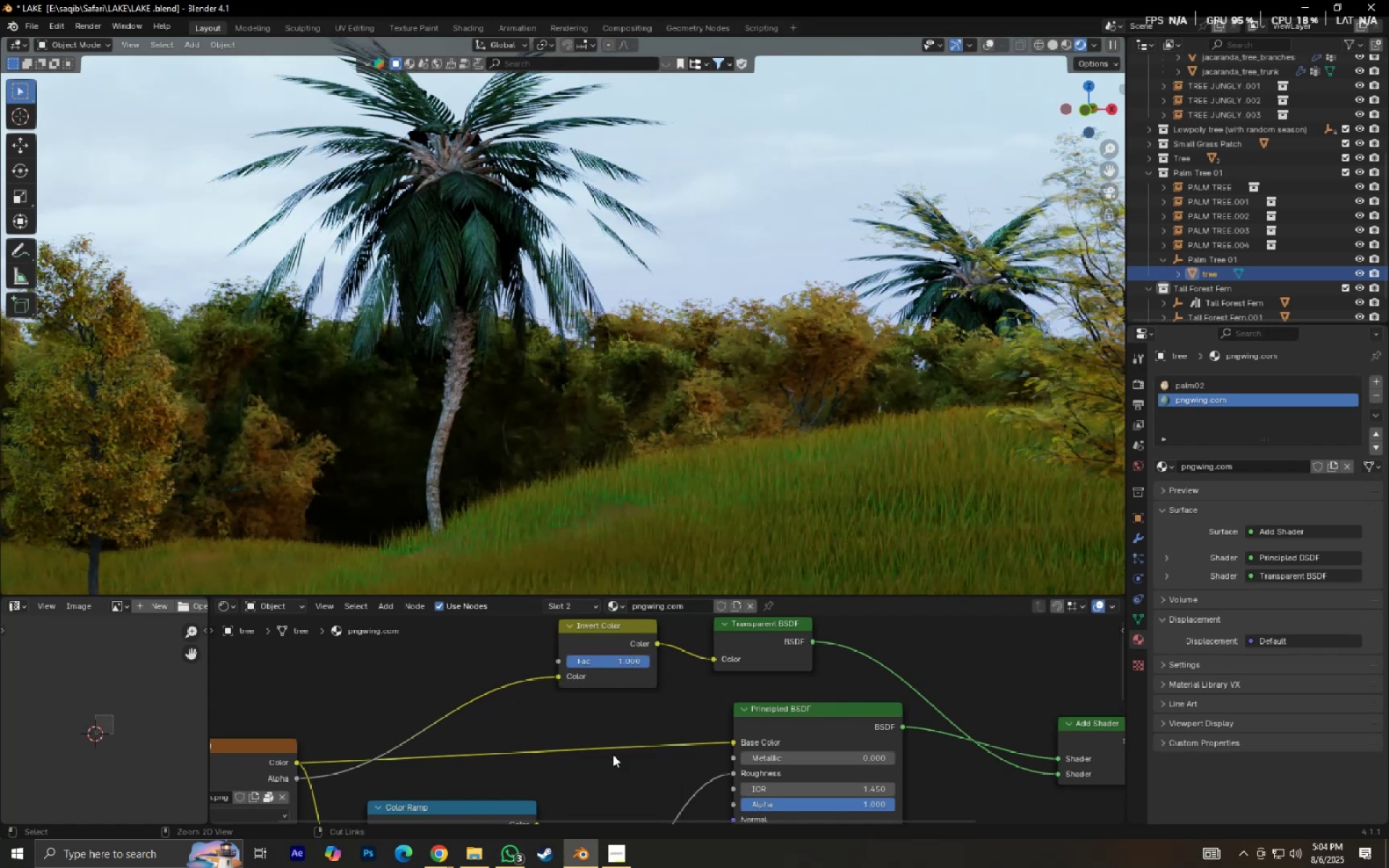 
key(Shift+ShiftLeft)
 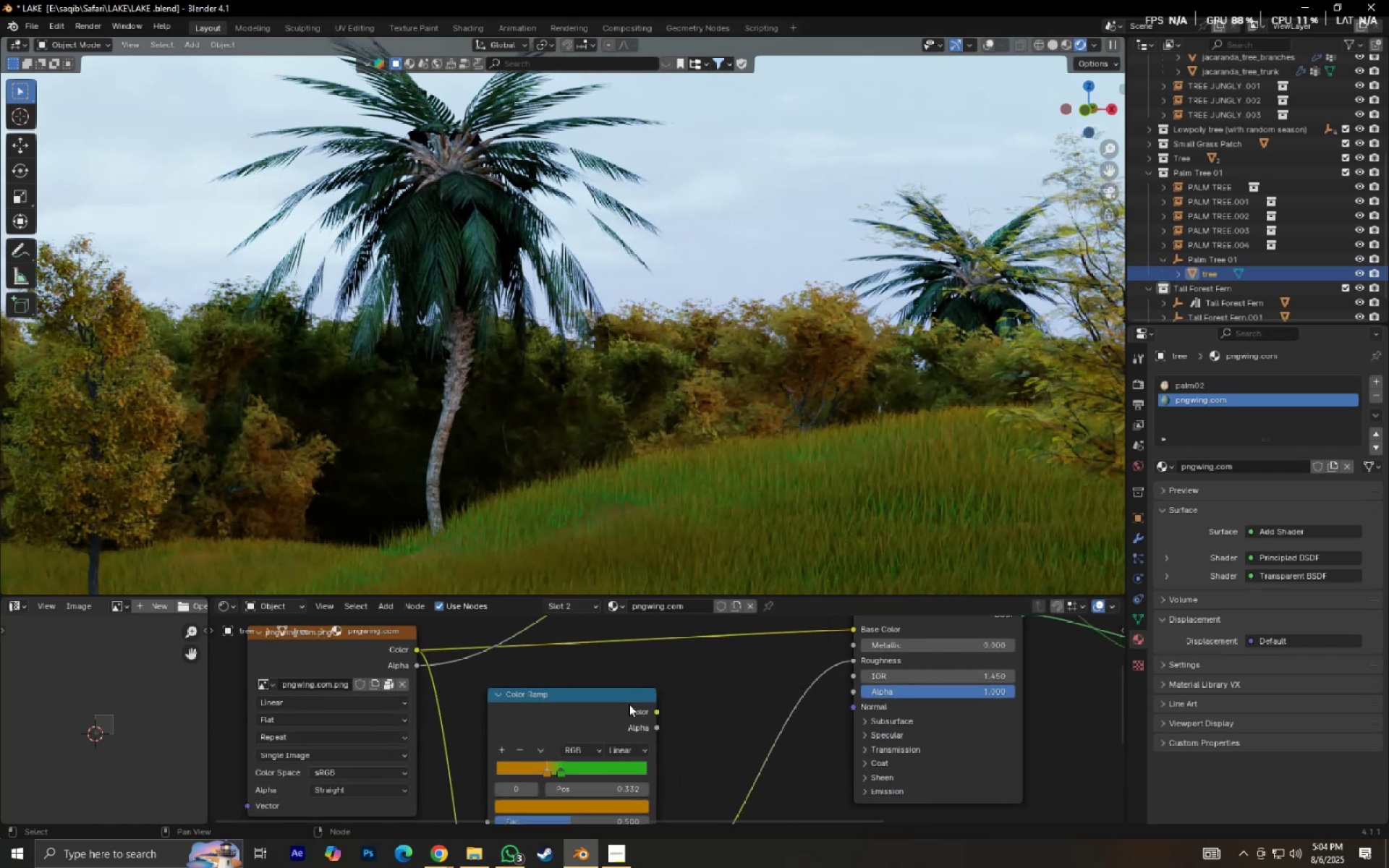 
left_click([600, 714])
 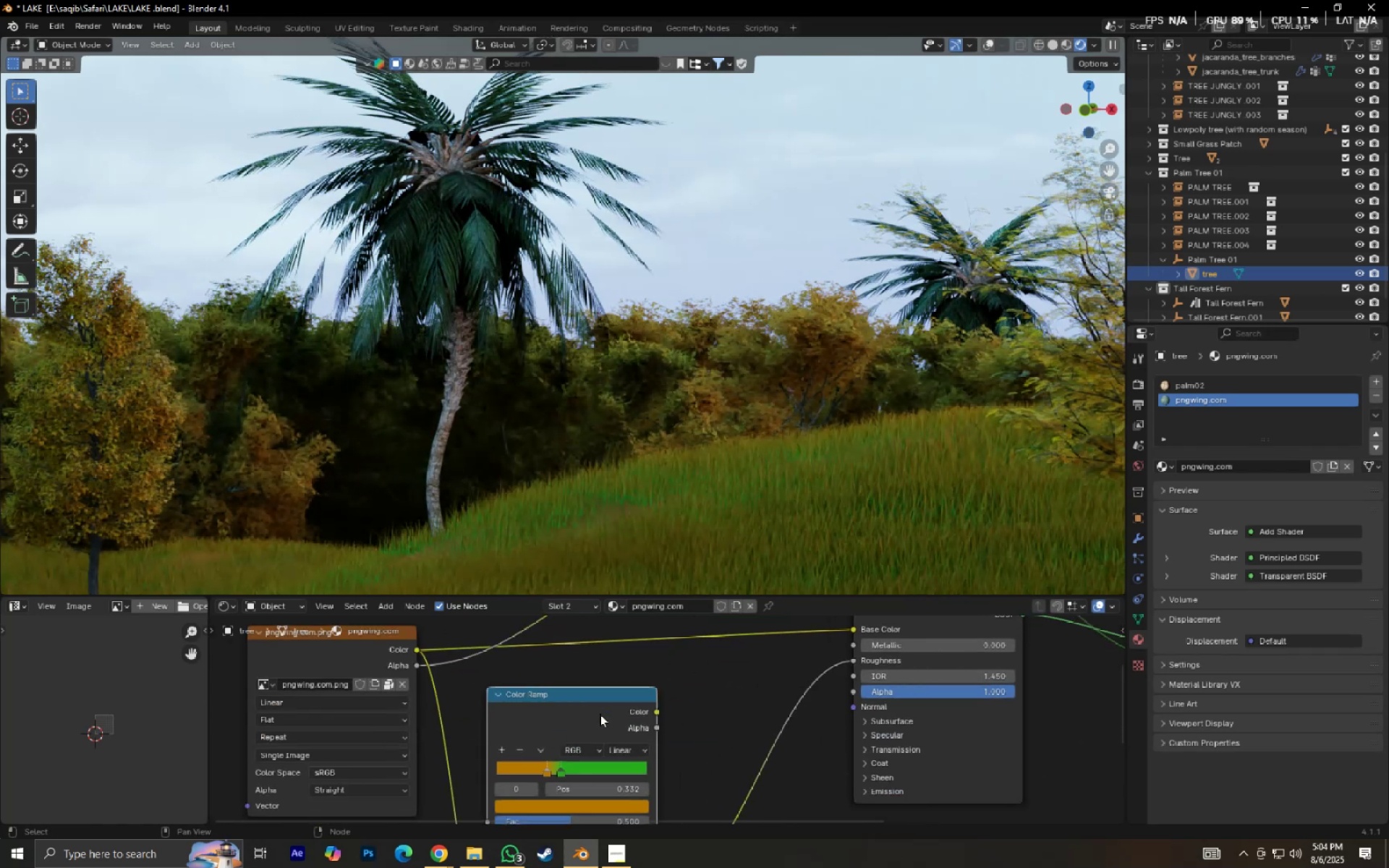 
key(Control+X)
 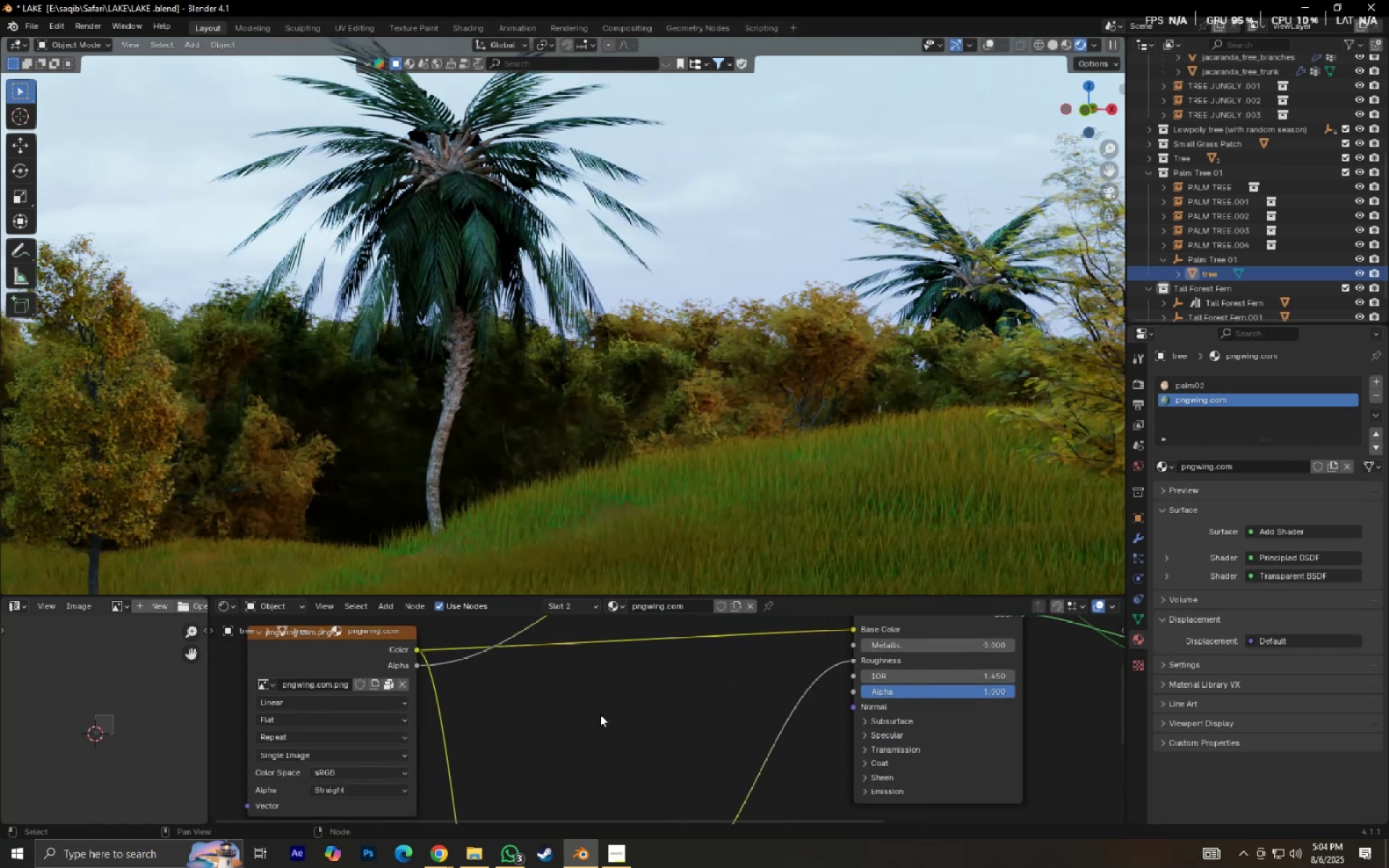 
scroll: coordinate [601, 714], scroll_direction: down, amount: 5.0
 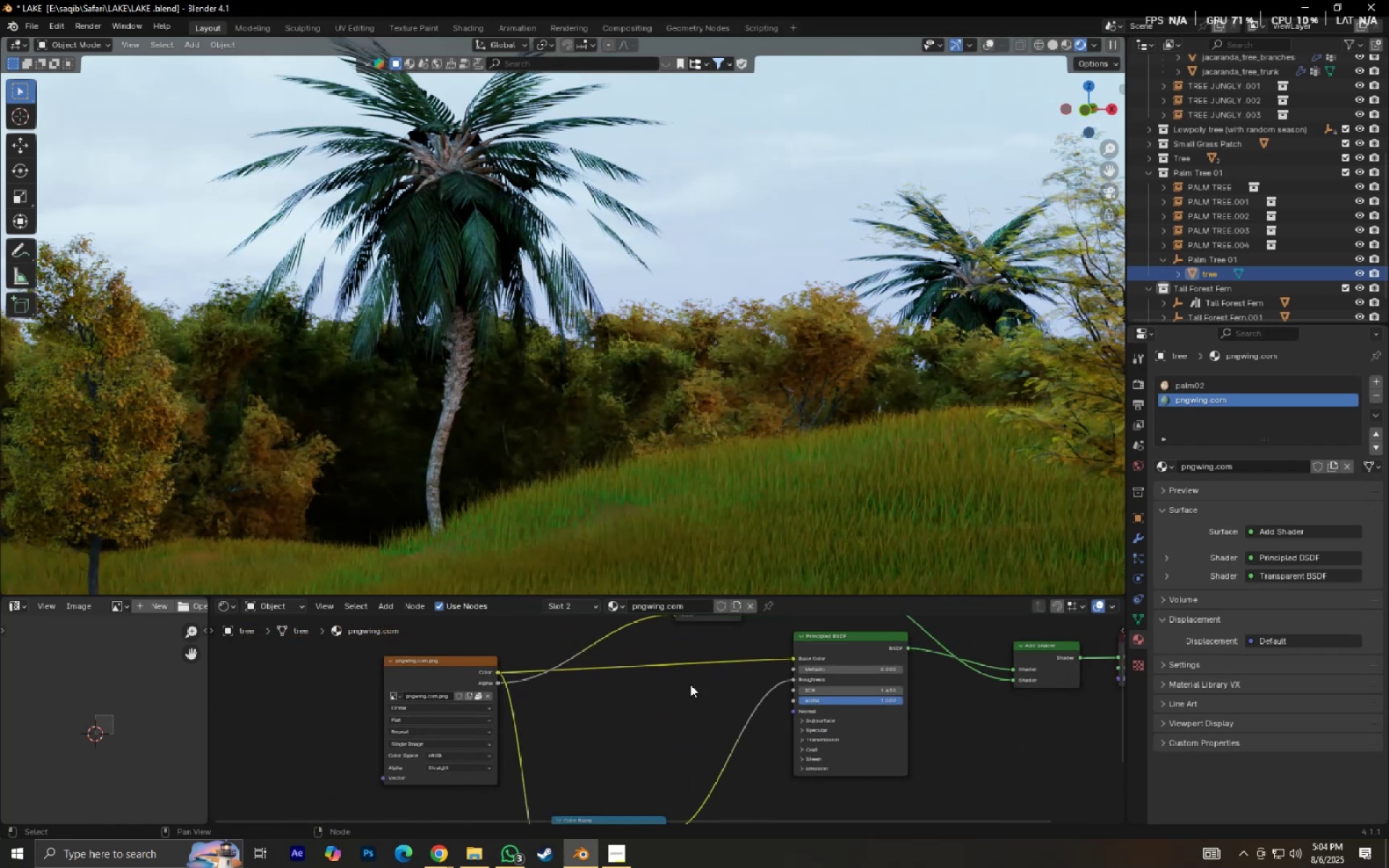 
key(Control+Z)
 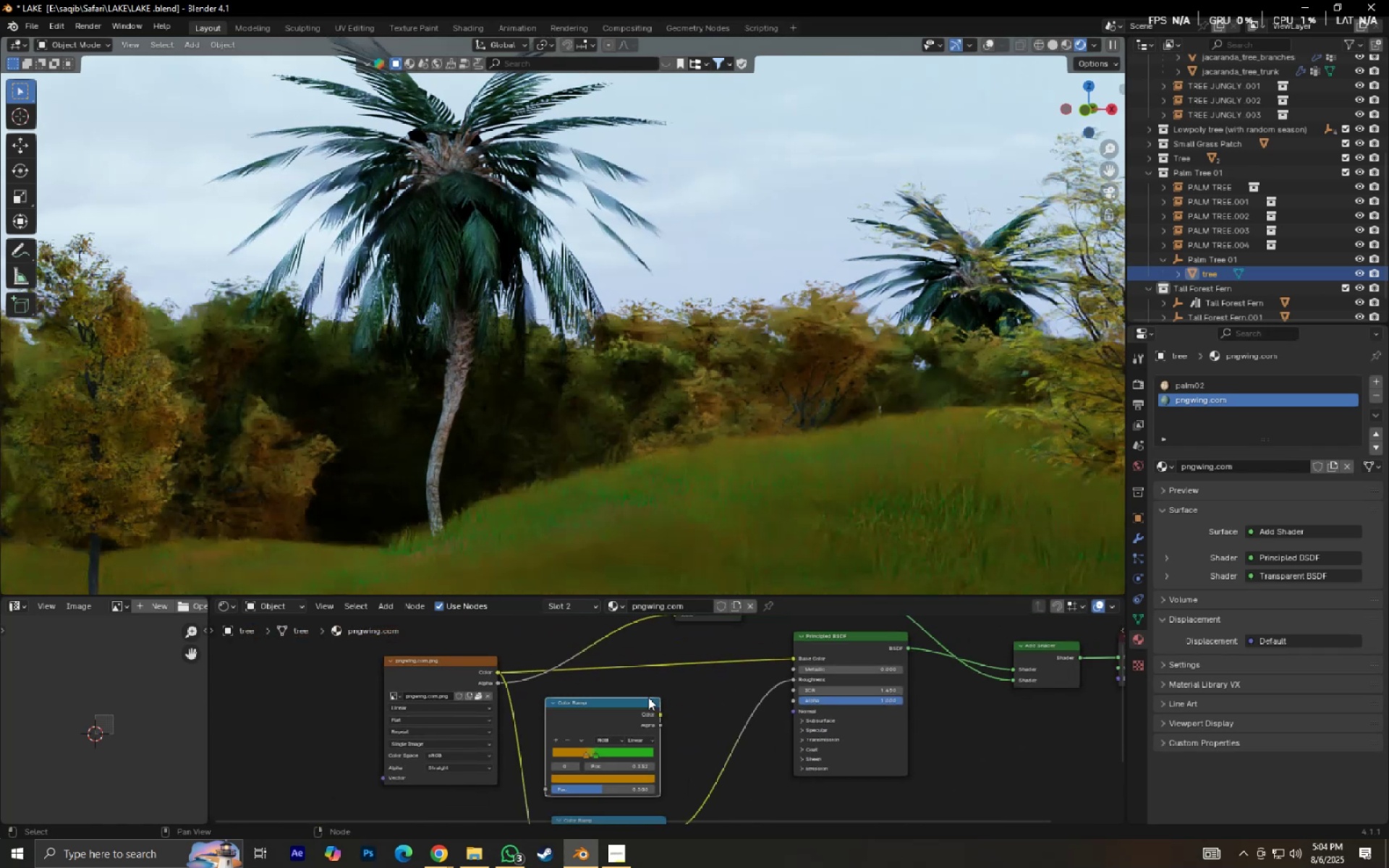 
left_click_drag(start_coordinate=[637, 702], to_coordinate=[670, 668])
 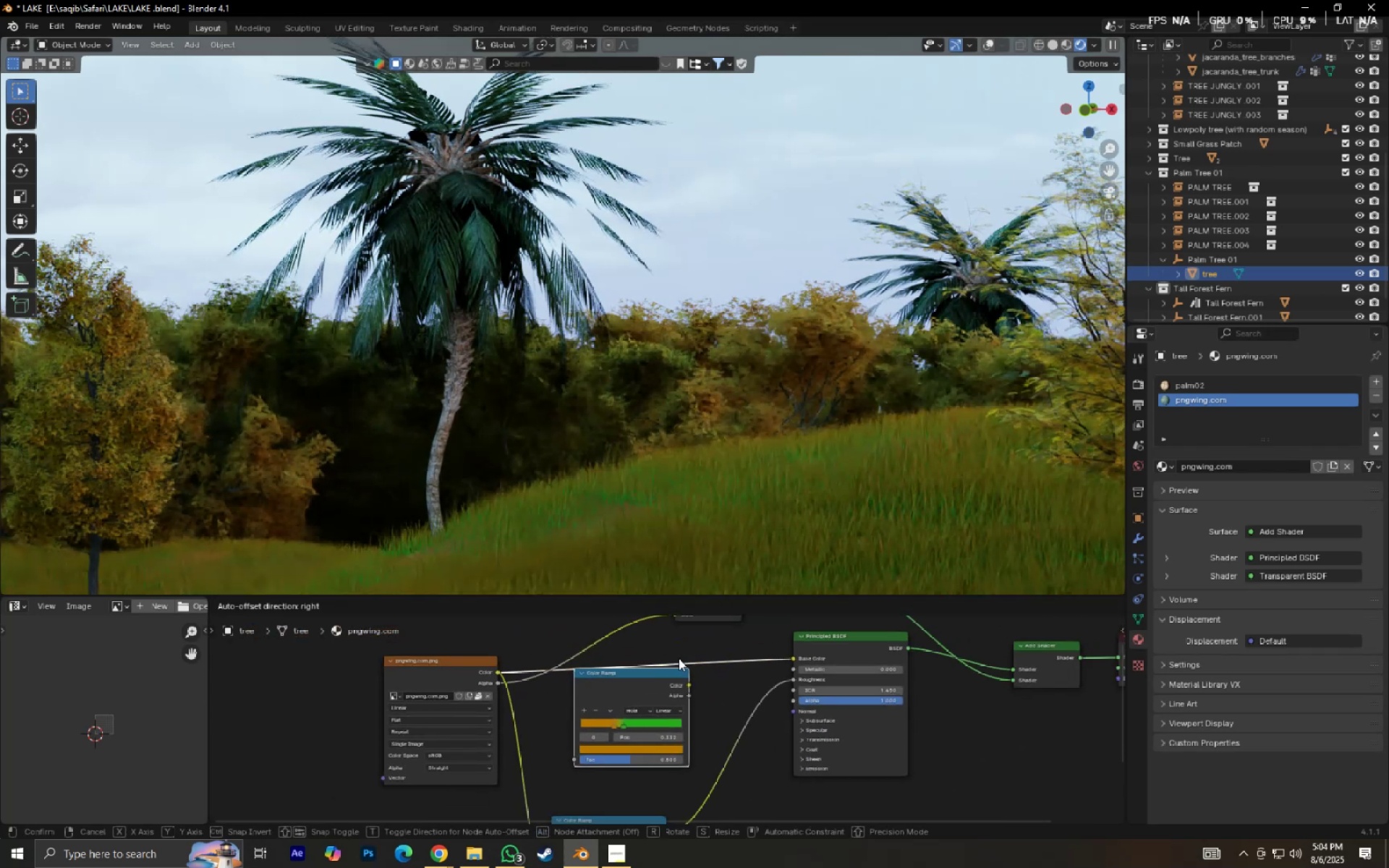 
left_click([679, 658])
 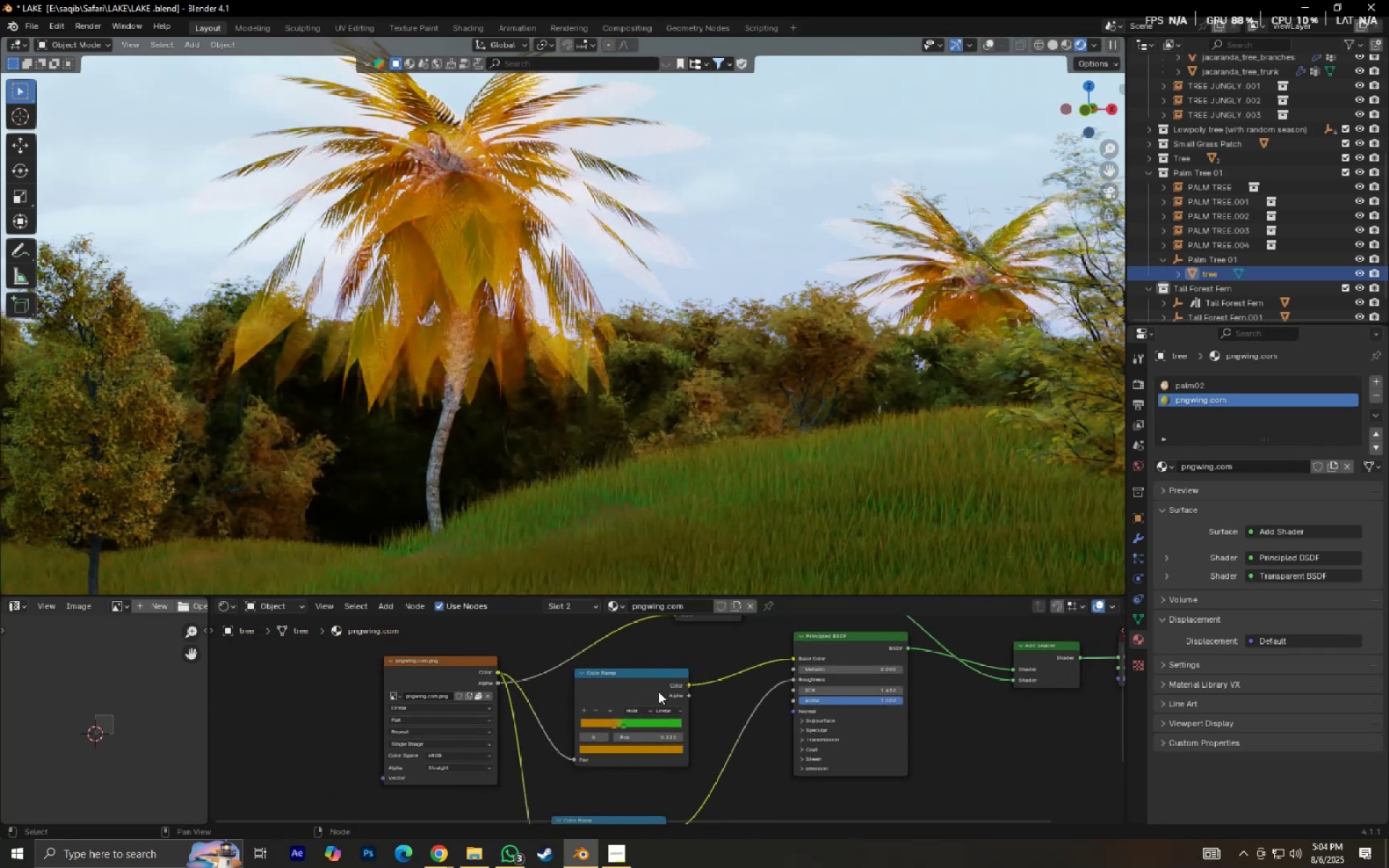 
key(Control+Z)
 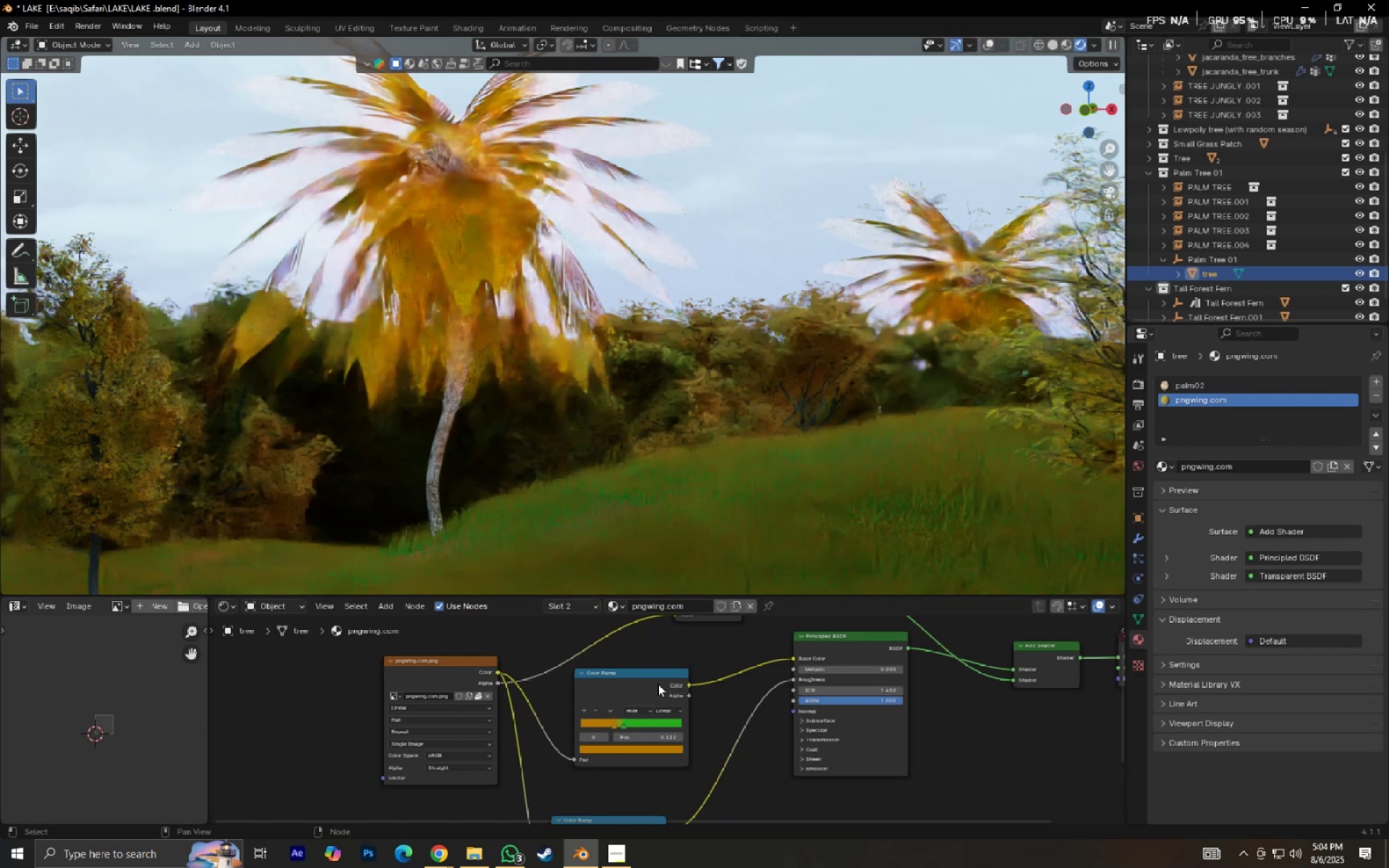 
key(Shift+ShiftLeft)
 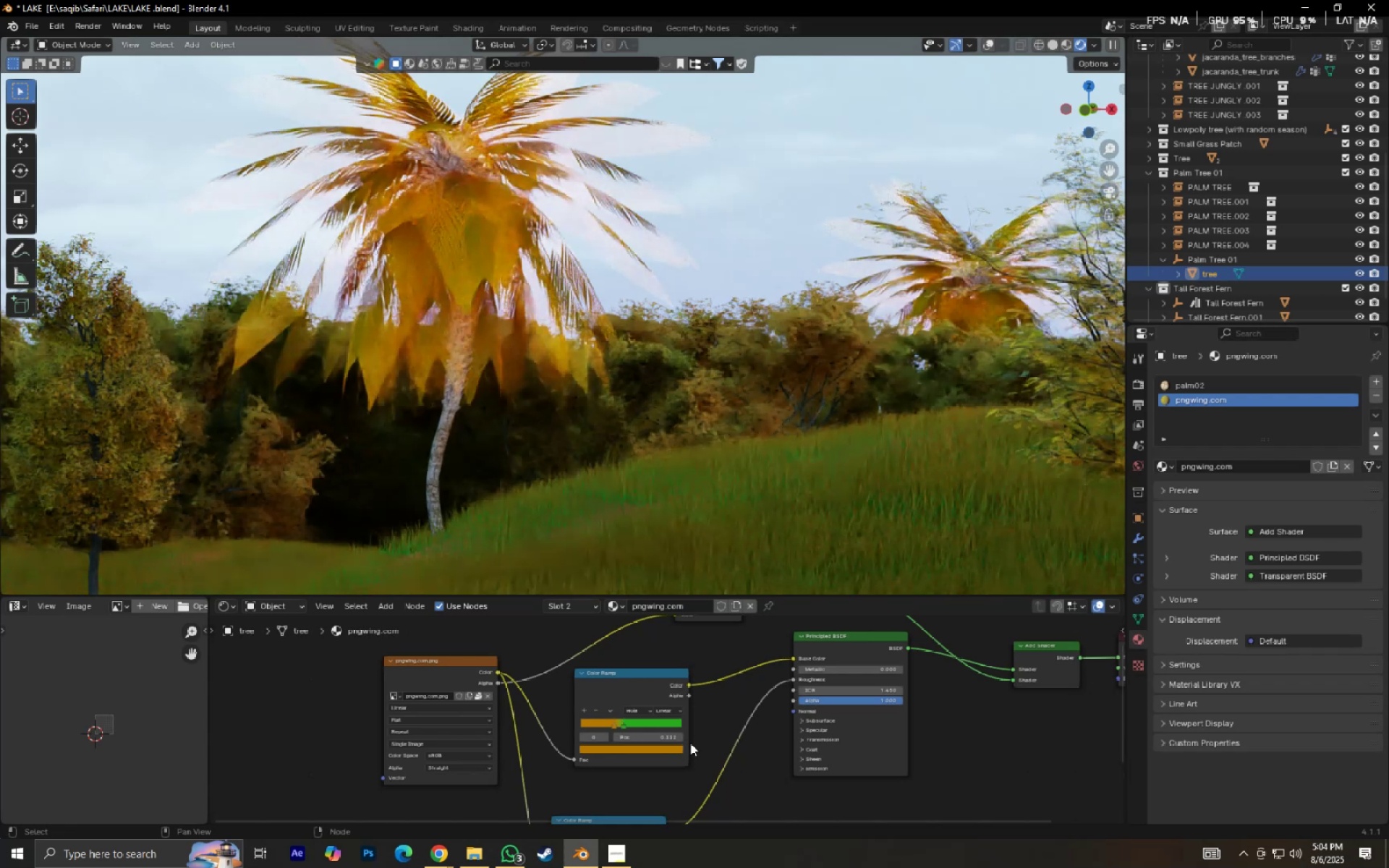 
key(Control+ControlLeft)
 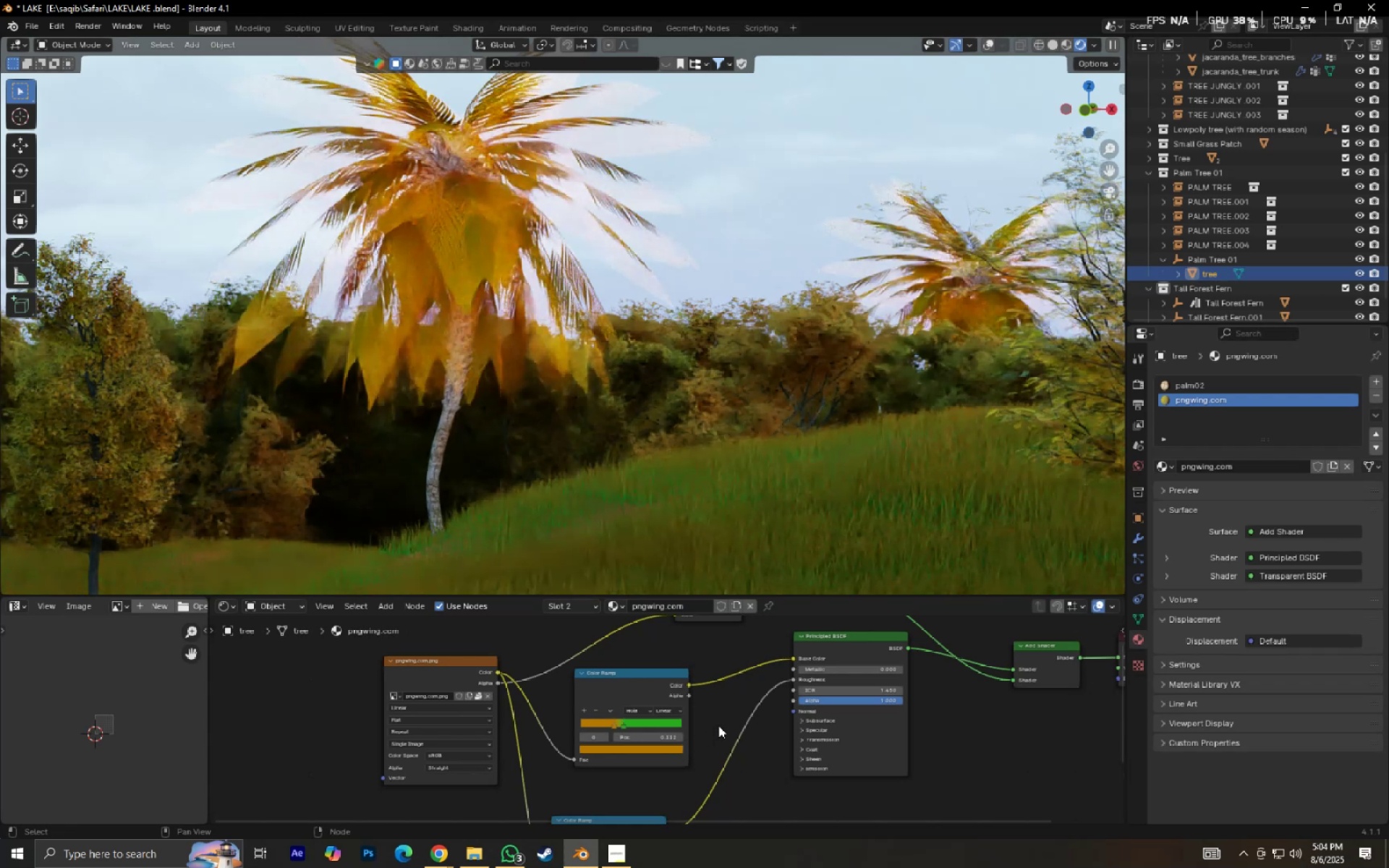 
key(Control+Z)
 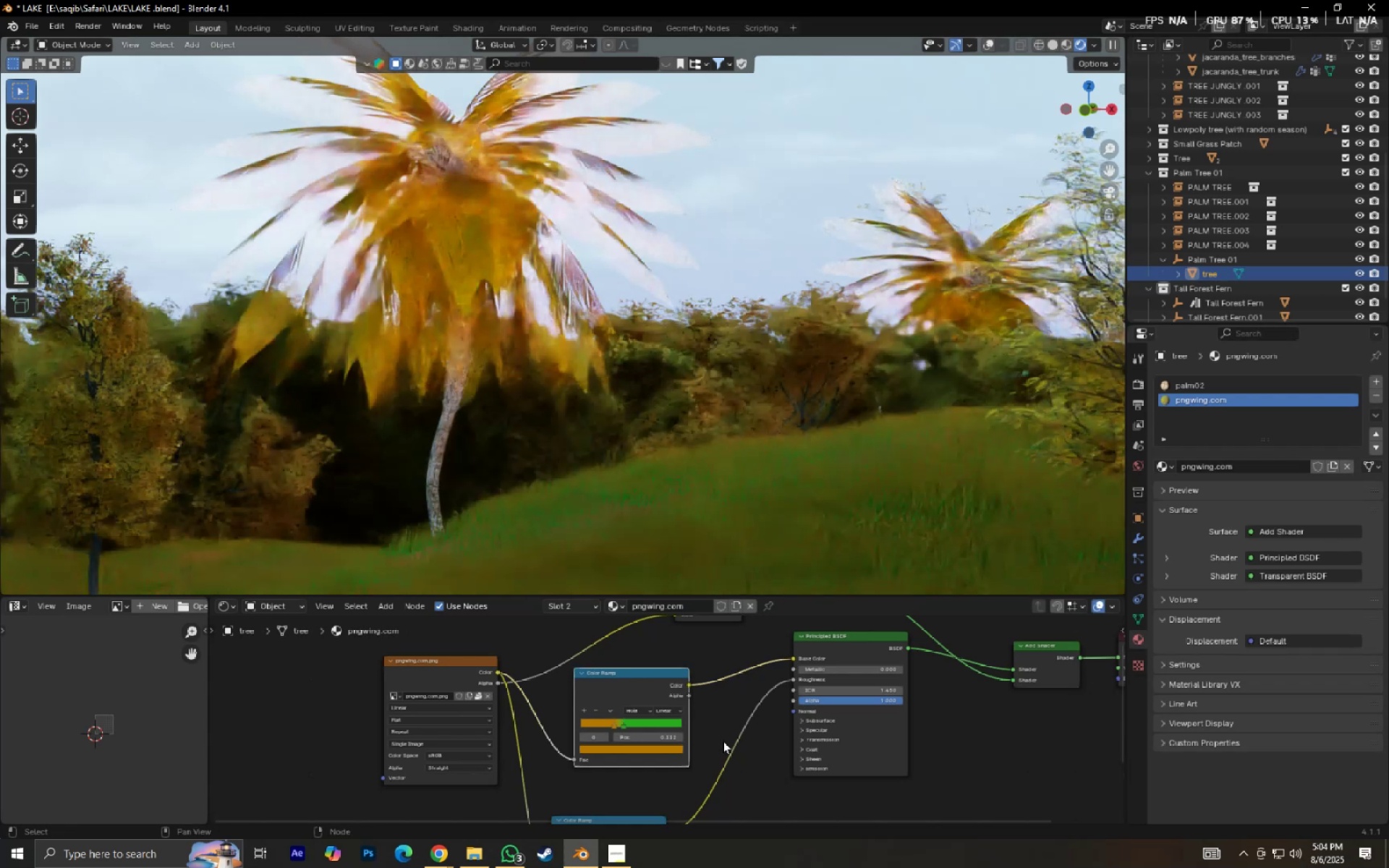 
key(Control+X)
 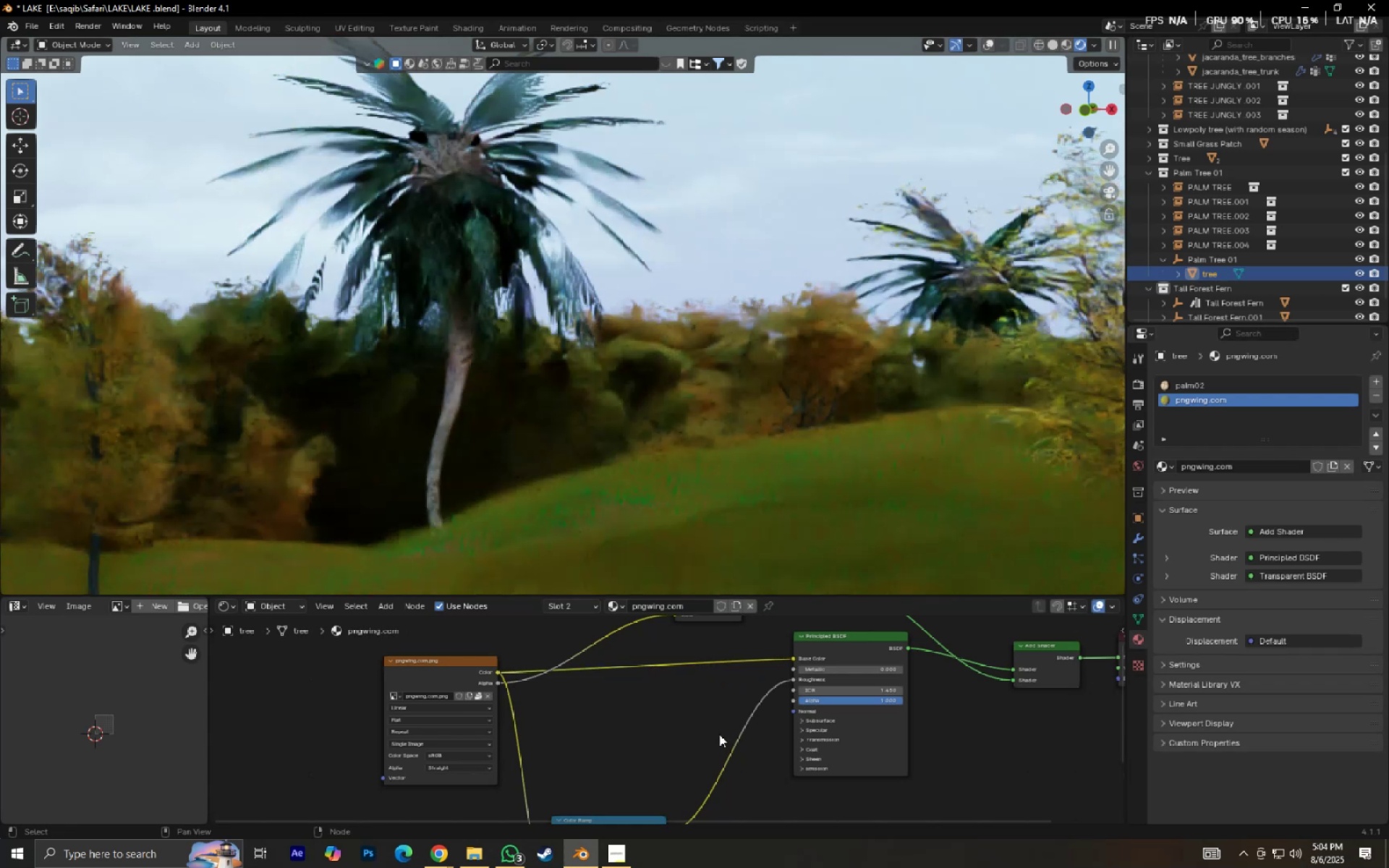 
hold_key(key=ShiftLeft, duration=0.34)
 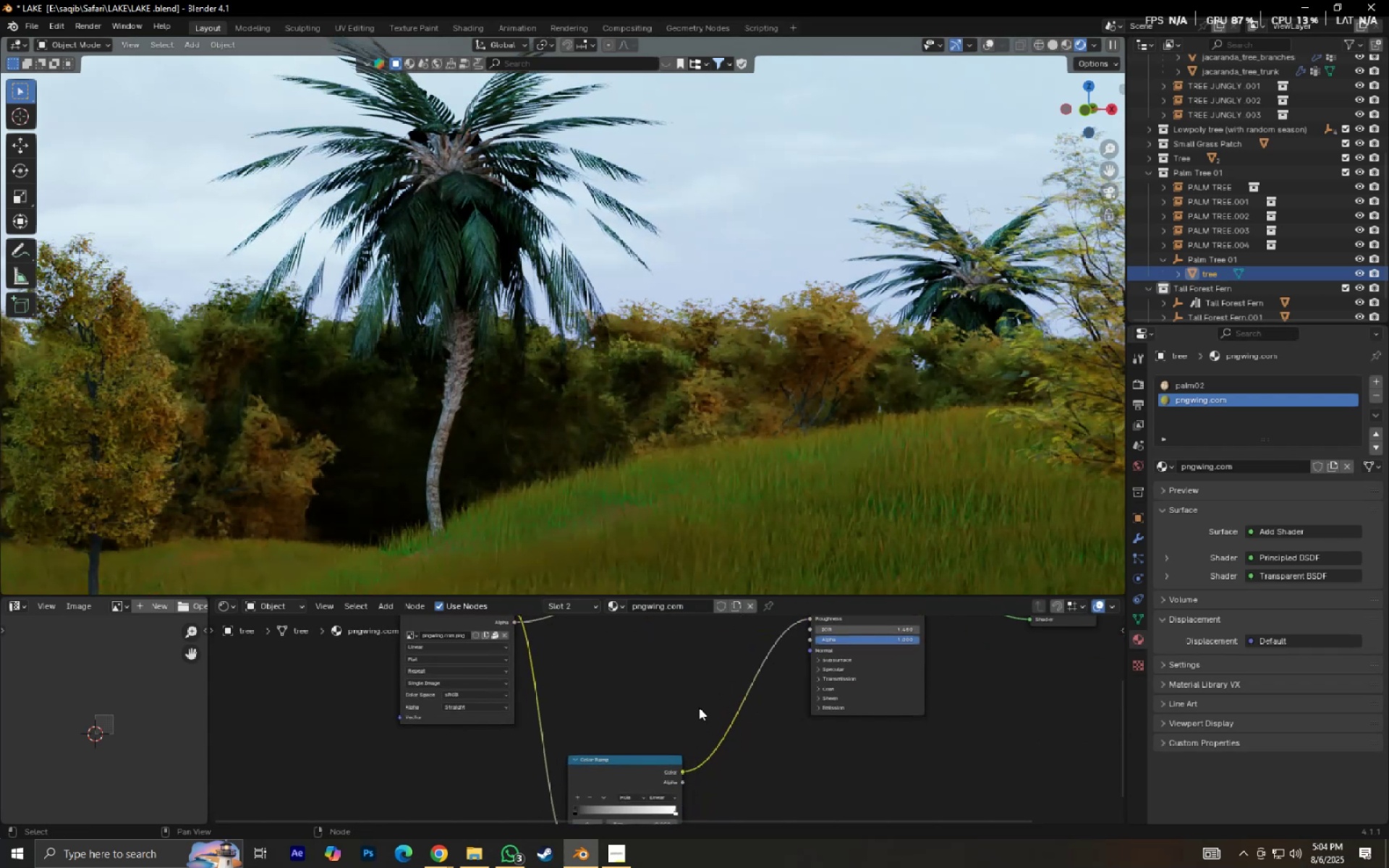 
scroll: coordinate [668, 713], scroll_direction: down, amount: 1.0
 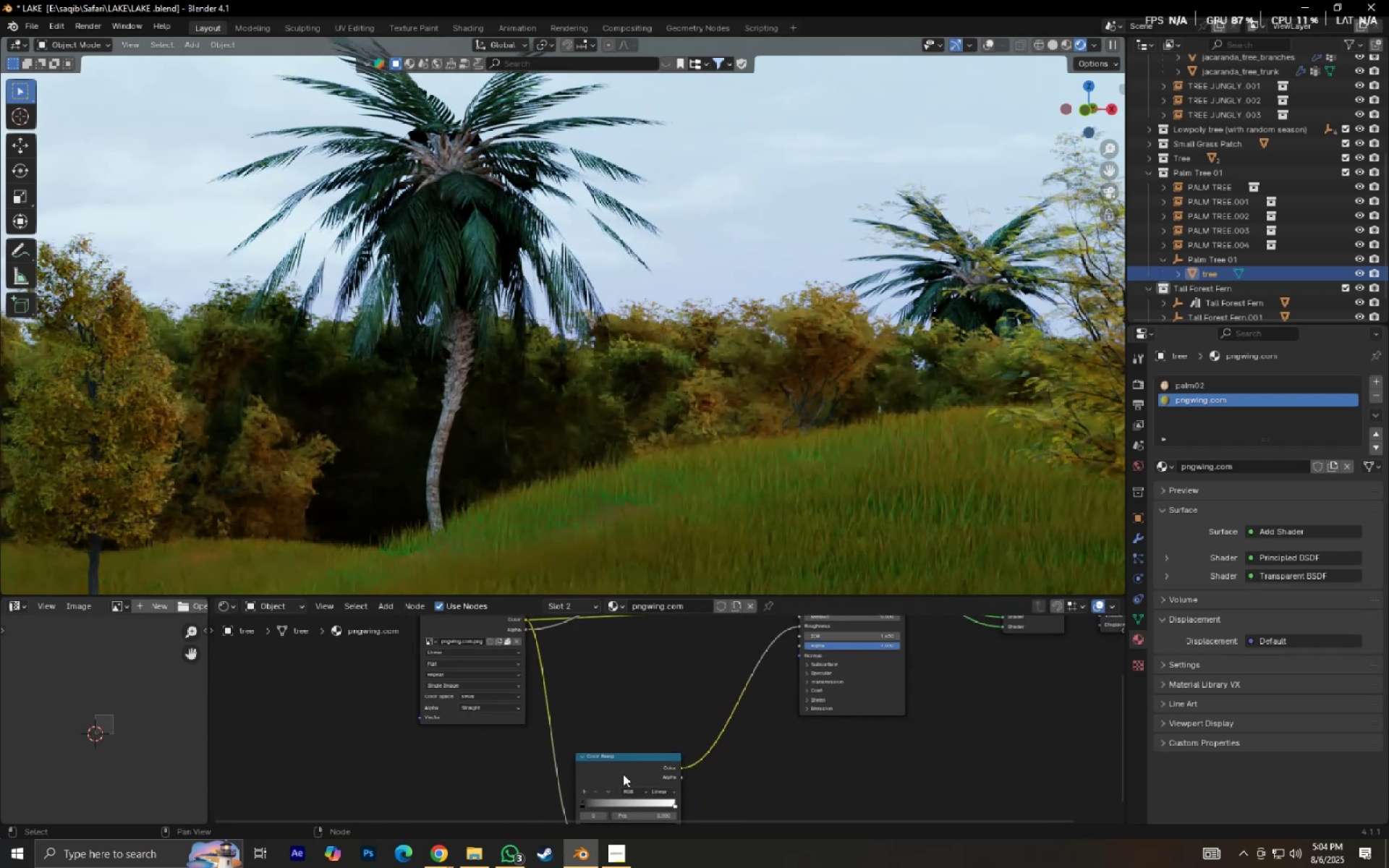 
left_click_drag(start_coordinate=[621, 770], to_coordinate=[699, 744])
 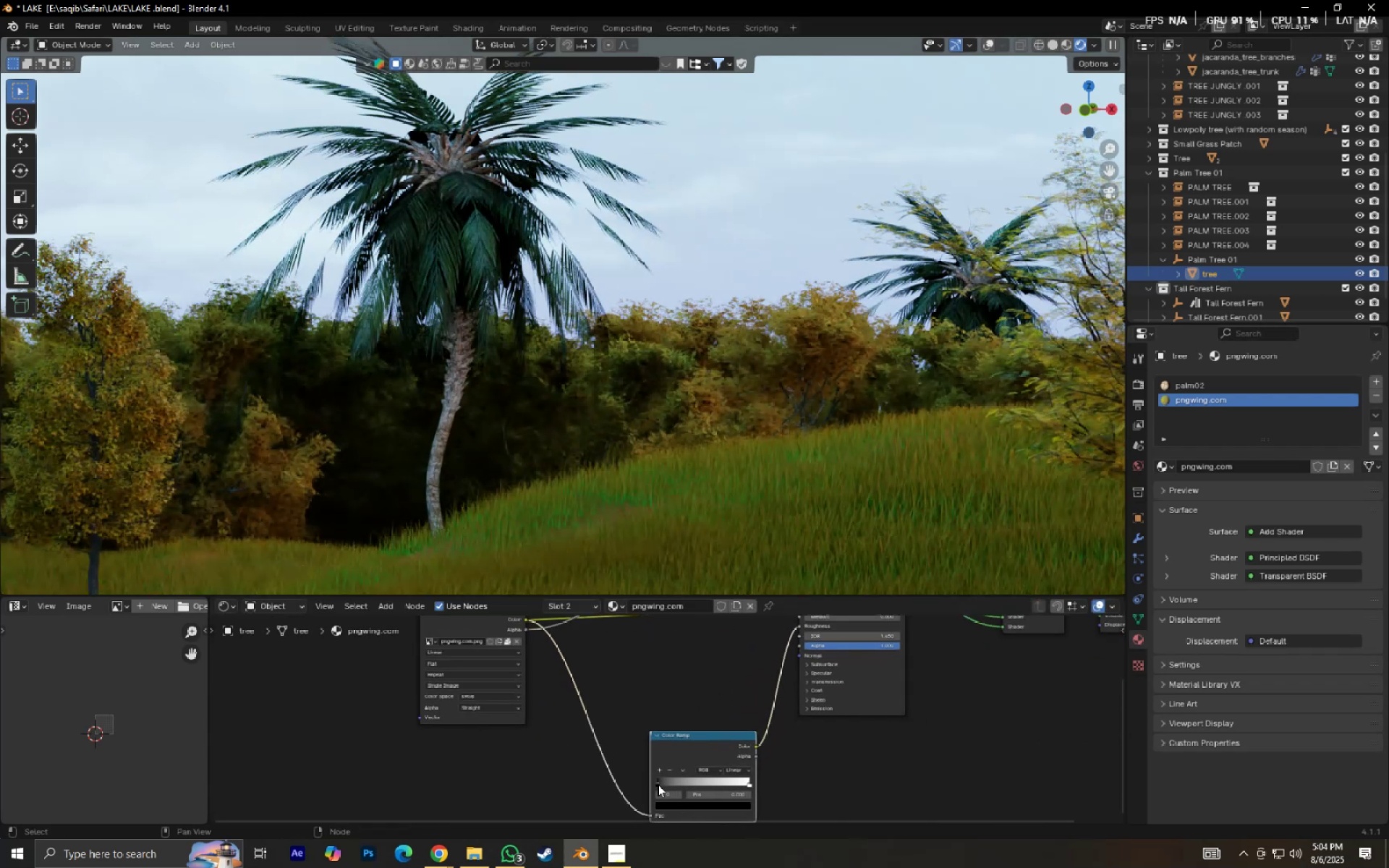 
left_click_drag(start_coordinate=[658, 782], to_coordinate=[396, 783])
 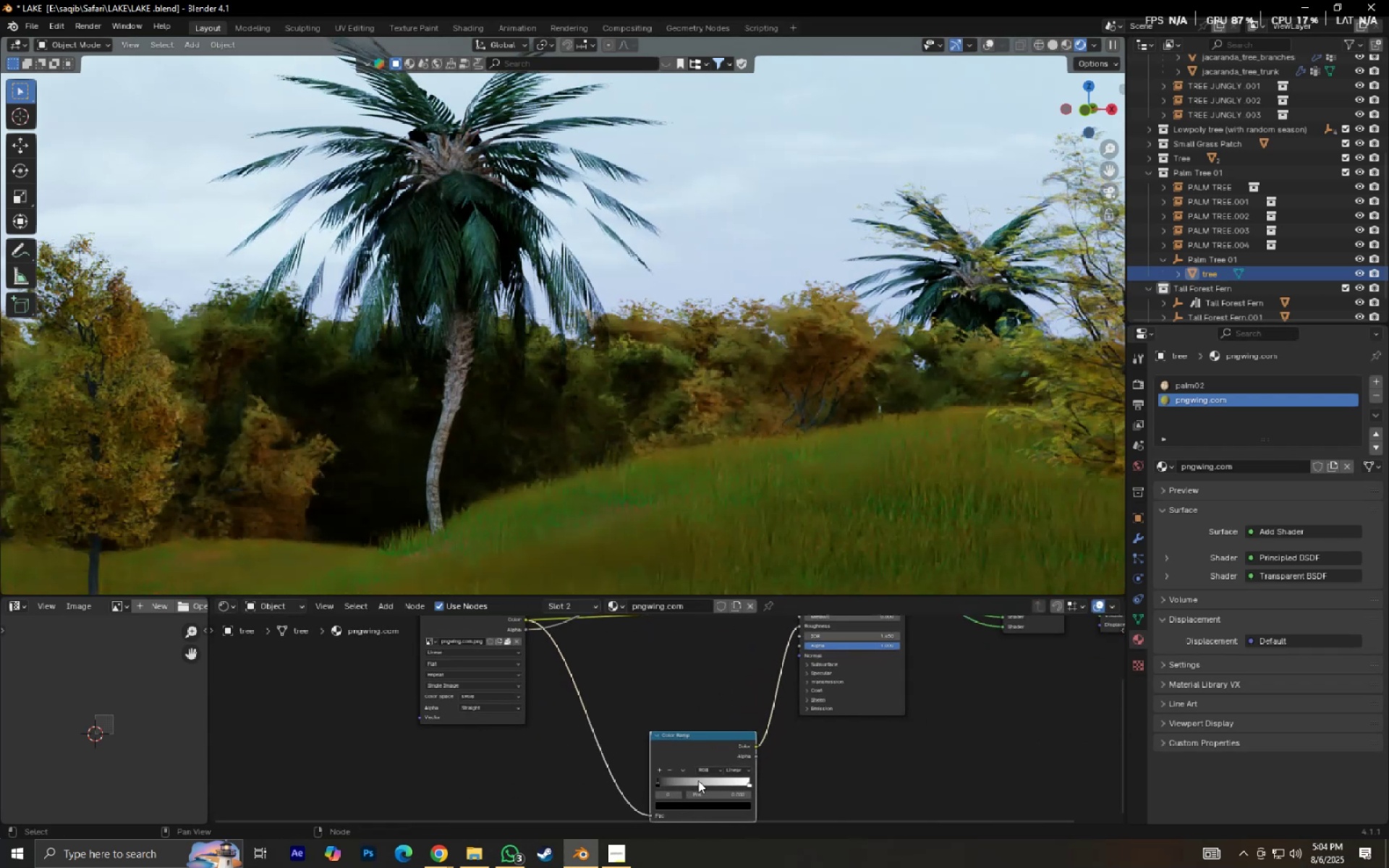 
left_click_drag(start_coordinate=[730, 780], to_coordinate=[980, 783])
 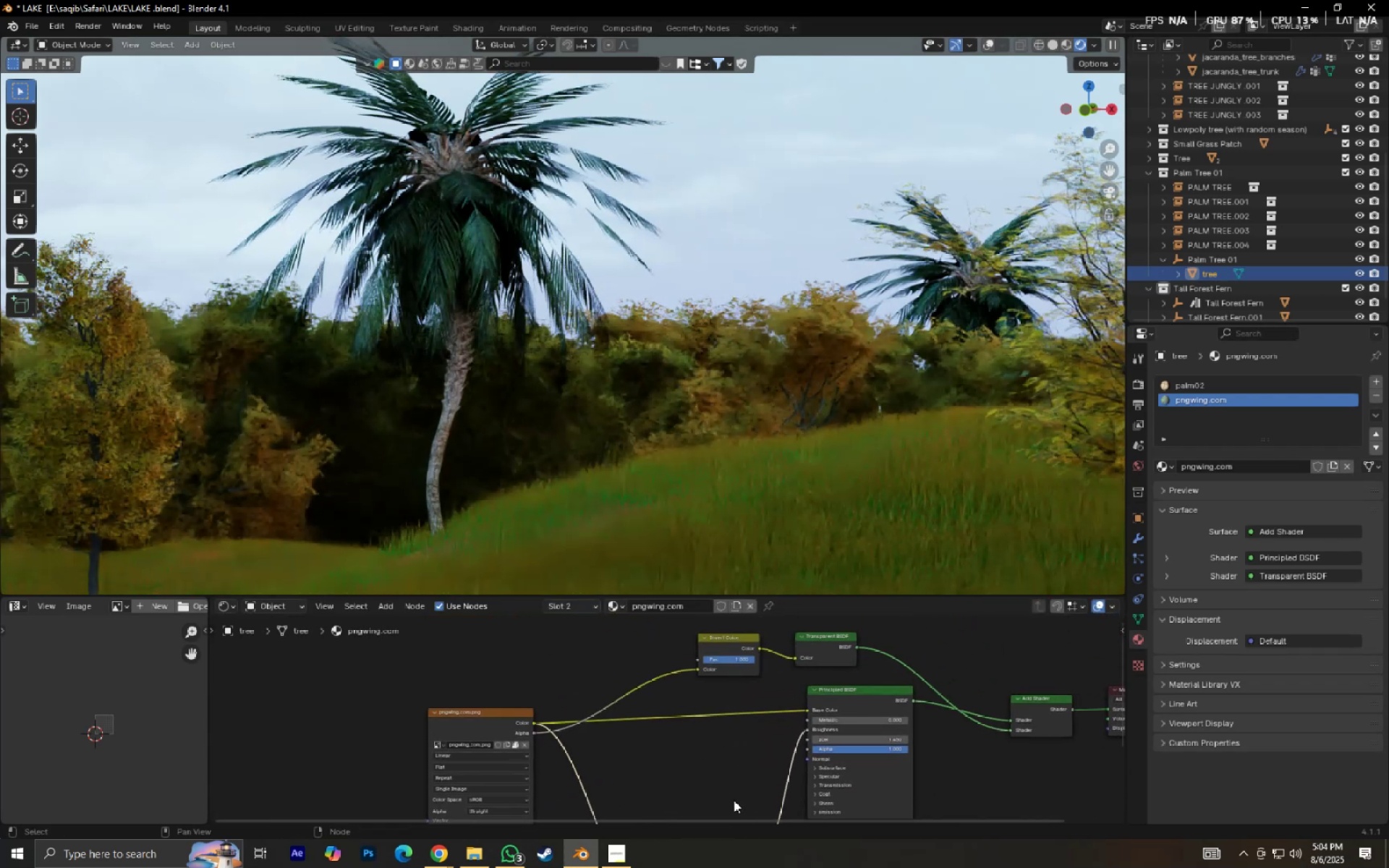 
scroll: coordinate [692, 789], scroll_direction: up, amount: 2.0
 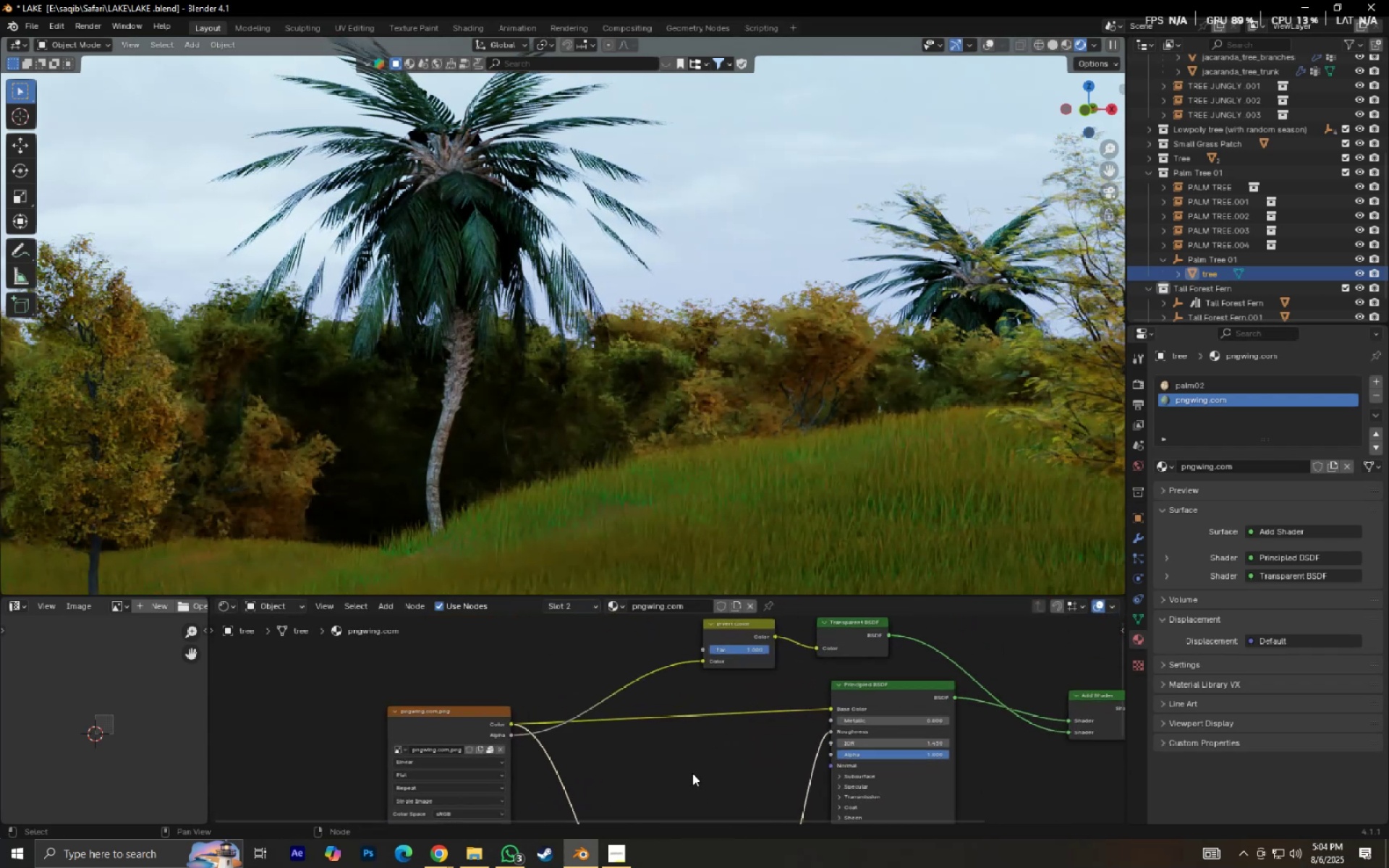 
key(Control+A)
 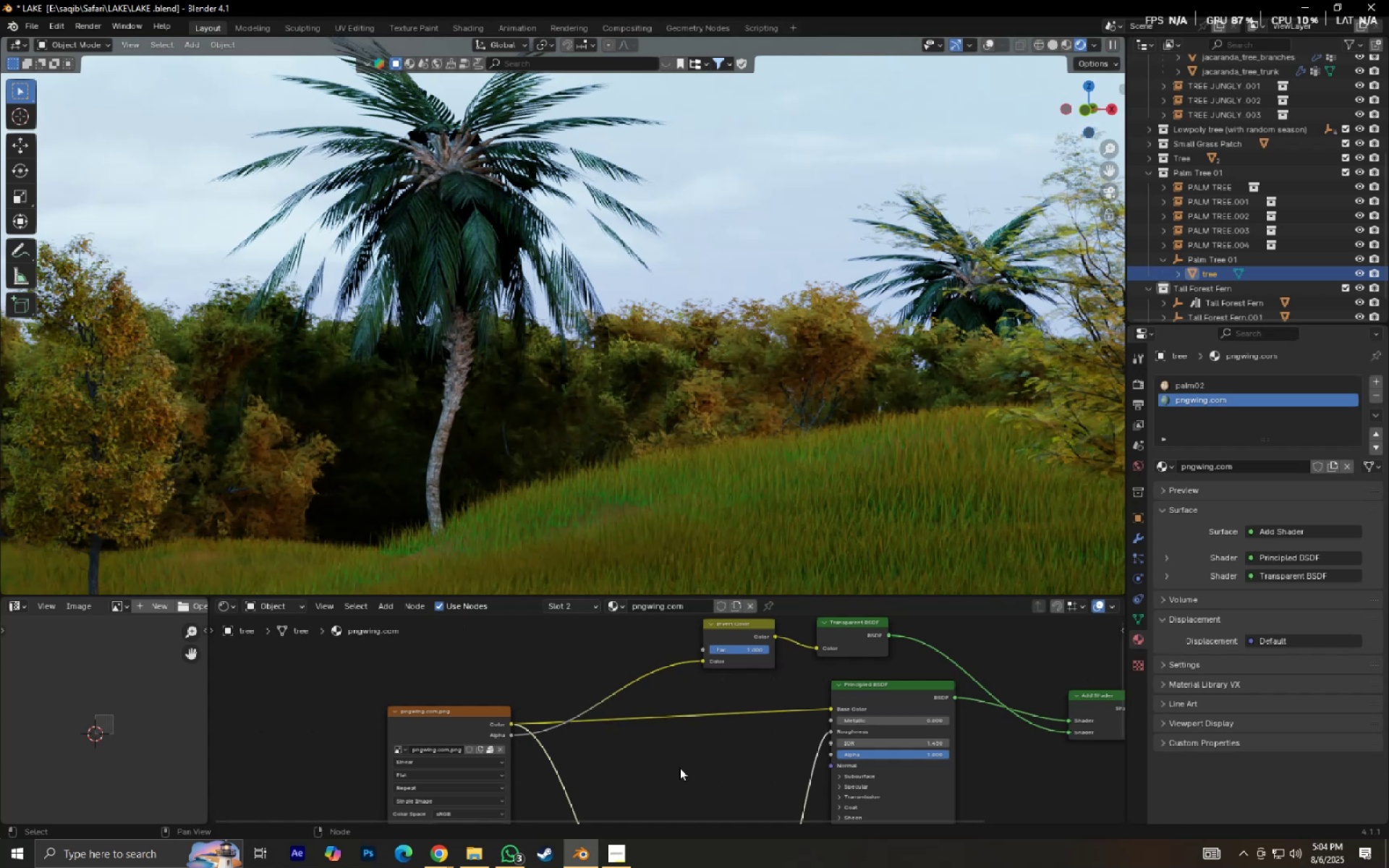 
key(Shift+A)
 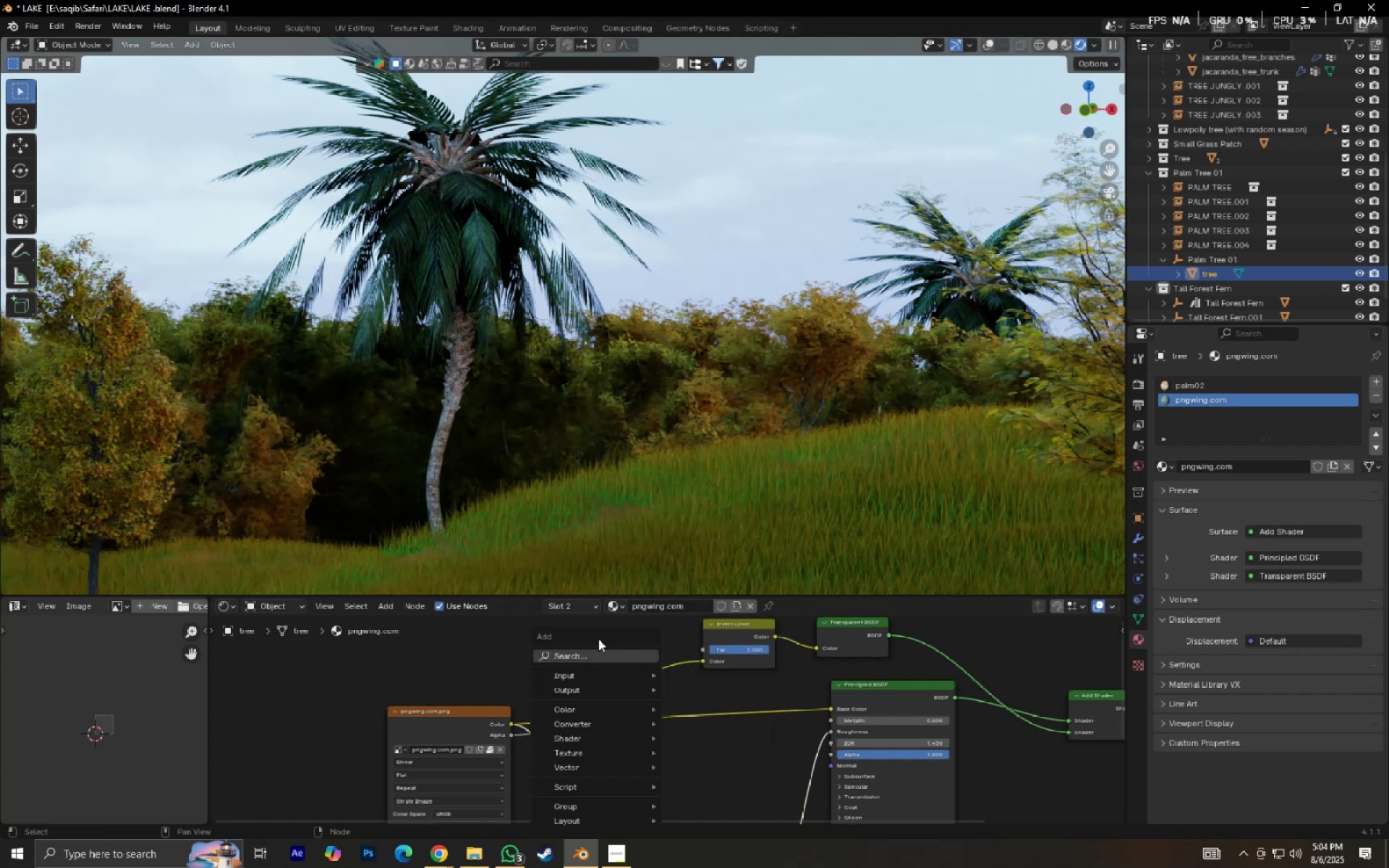 
left_click([598, 648])
 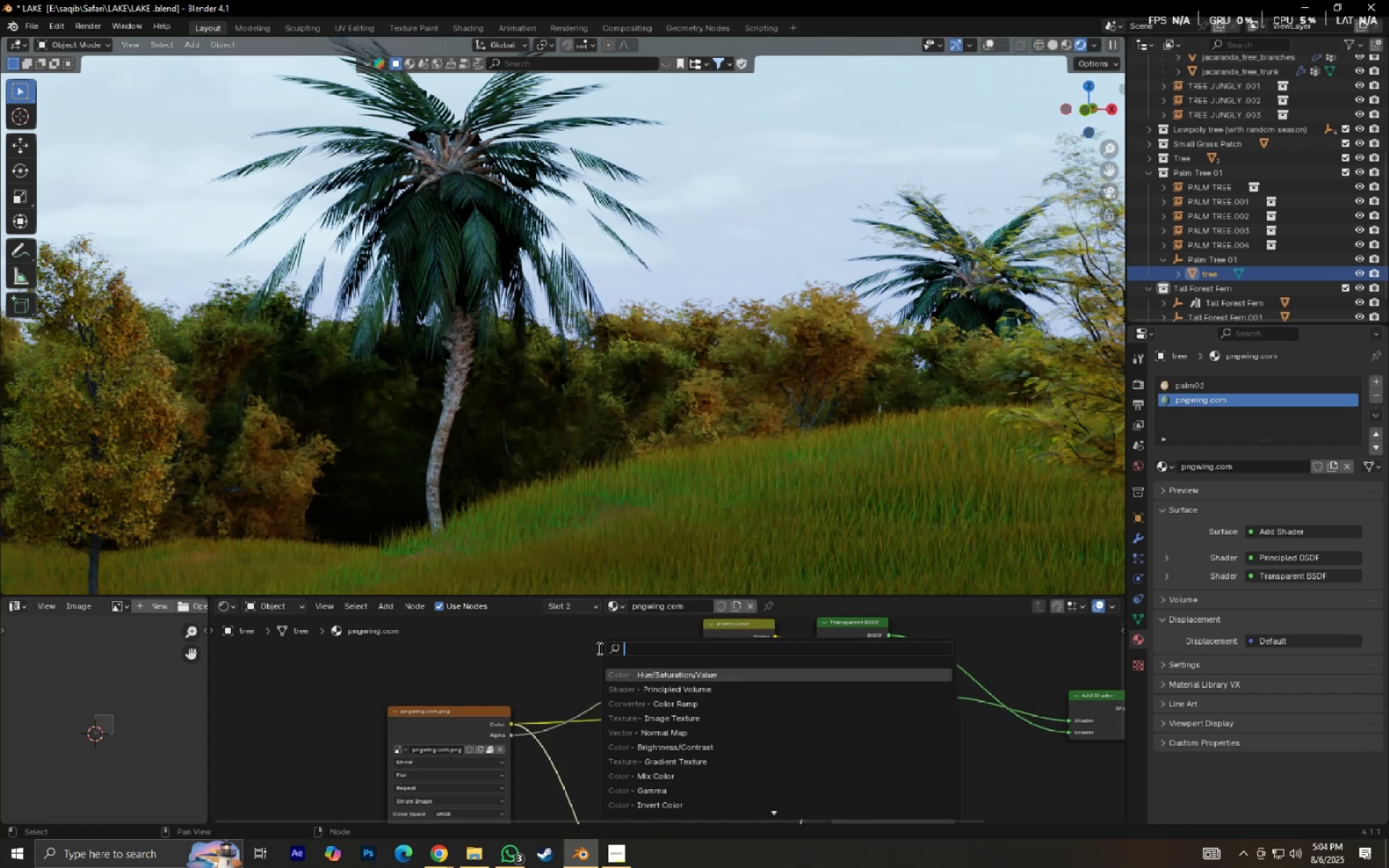 
type(hu)
 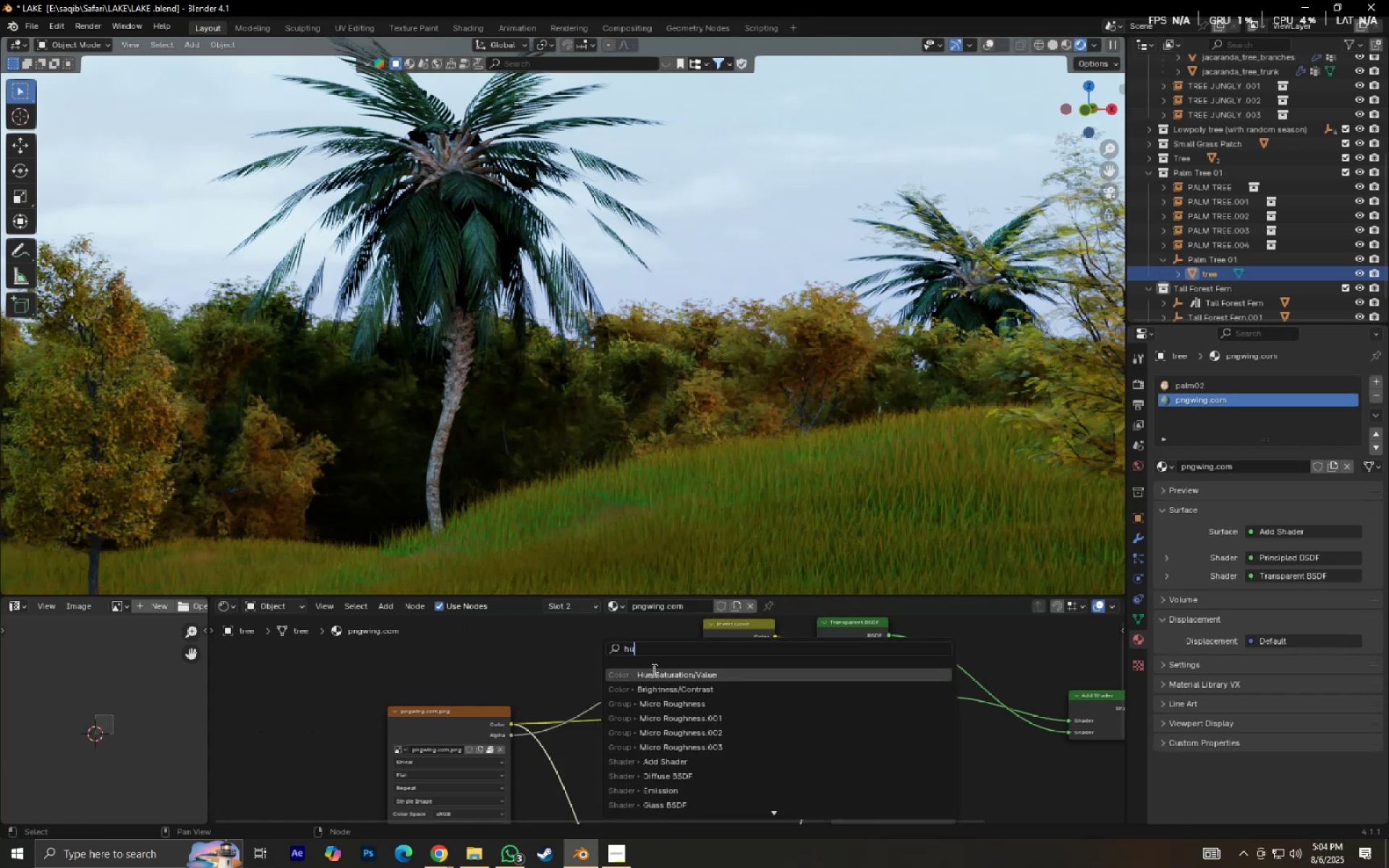 
left_click([653, 670])
 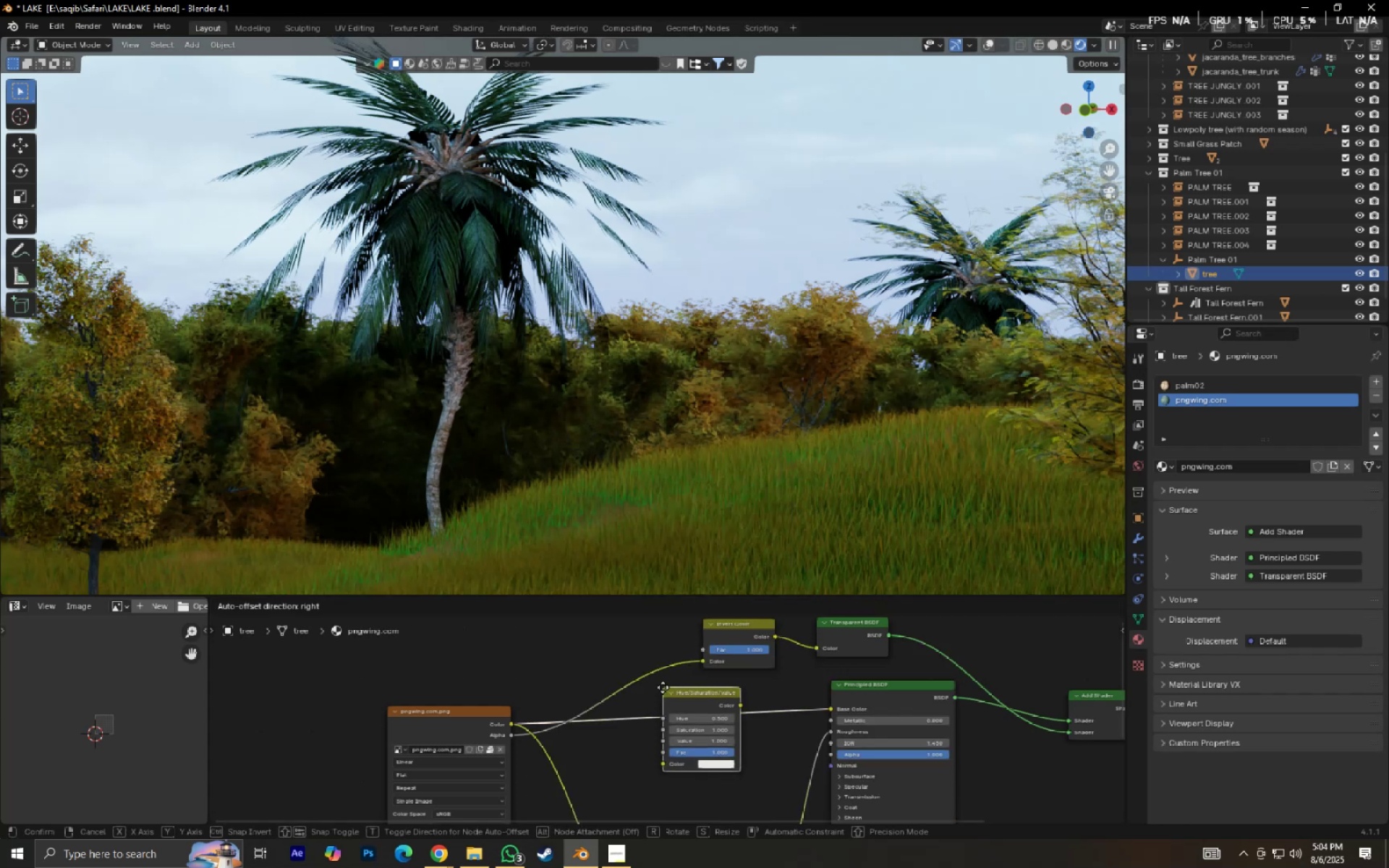 
left_click([663, 687])
 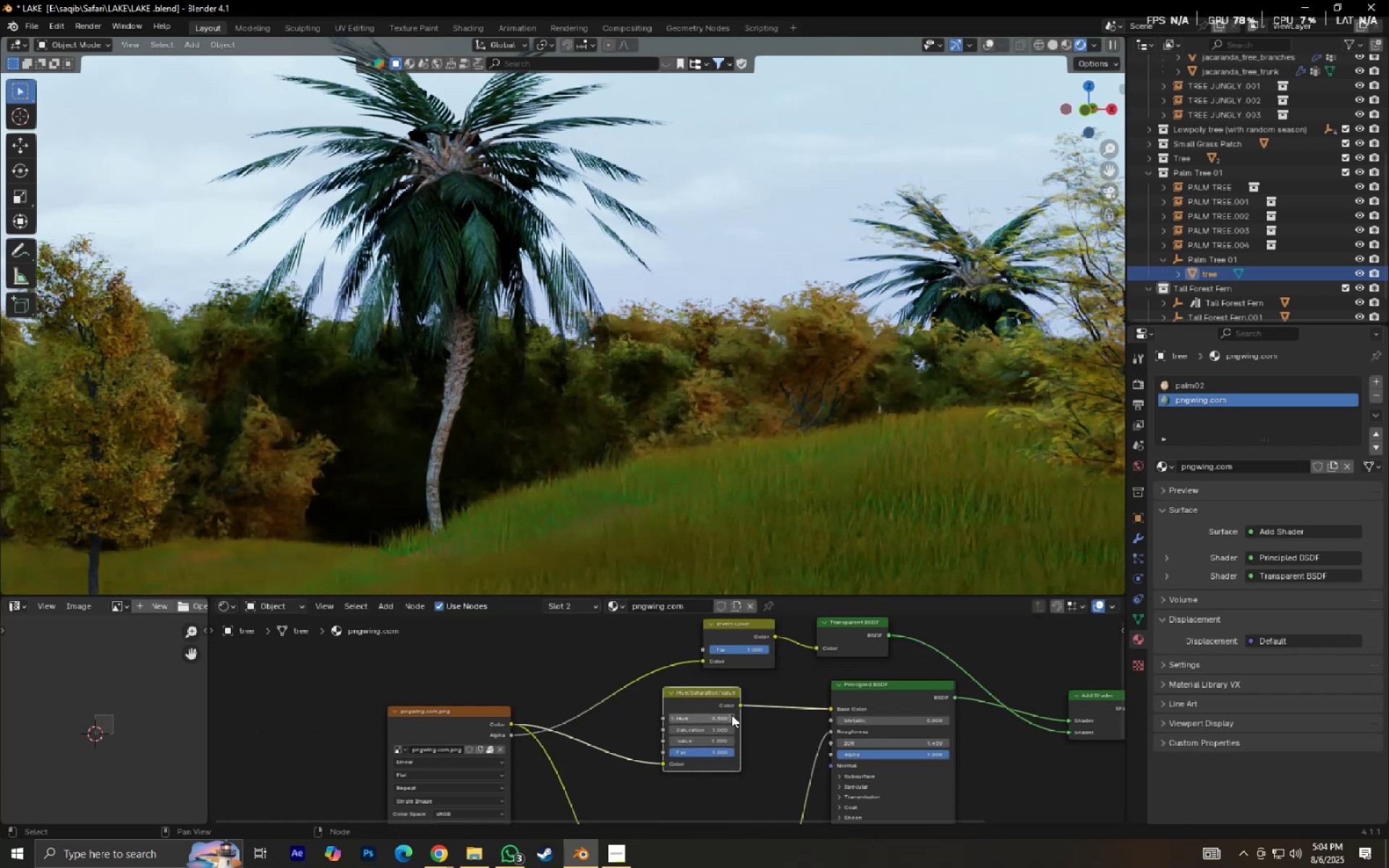 
left_click([732, 715])
 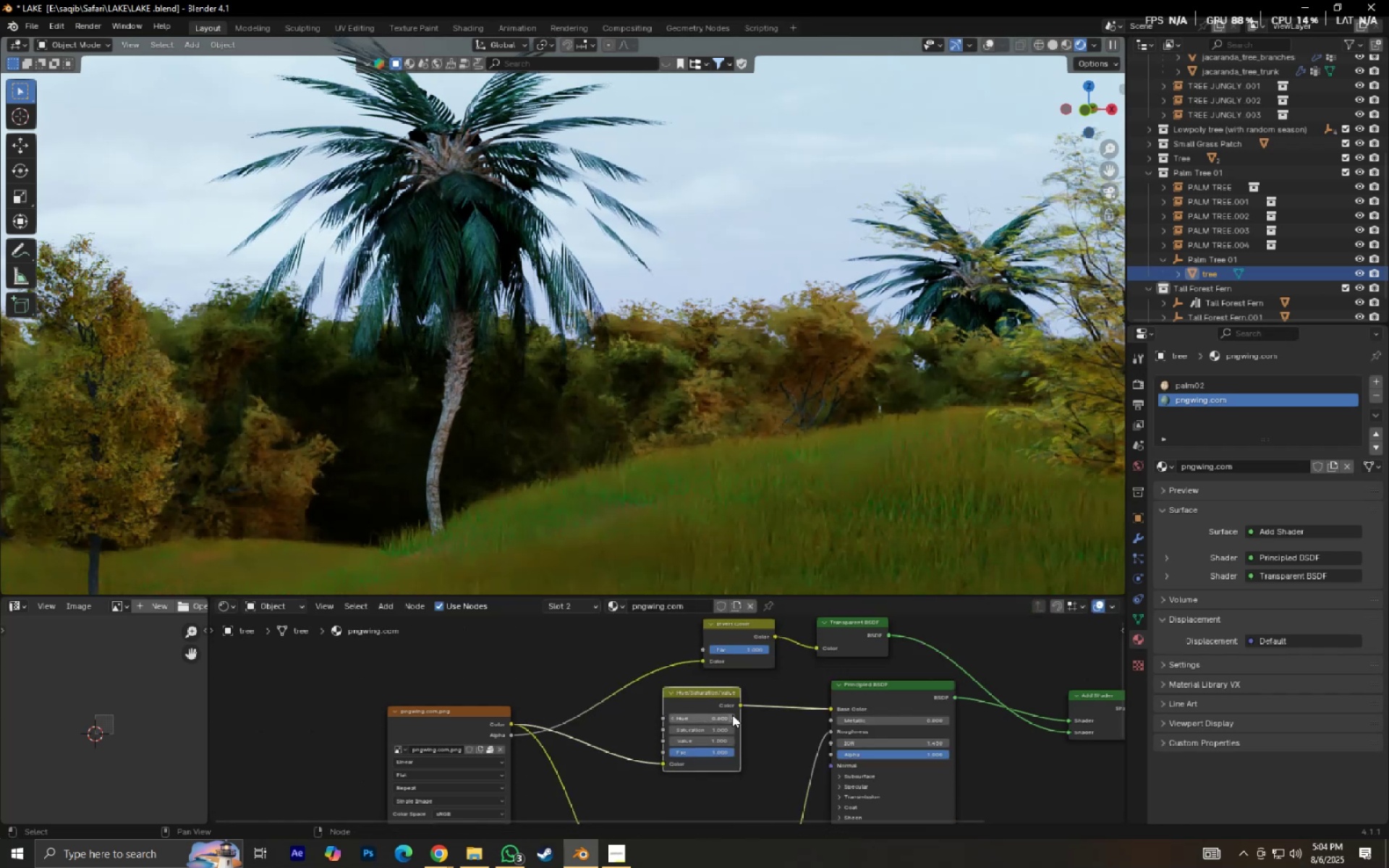 
left_click([732, 715])
 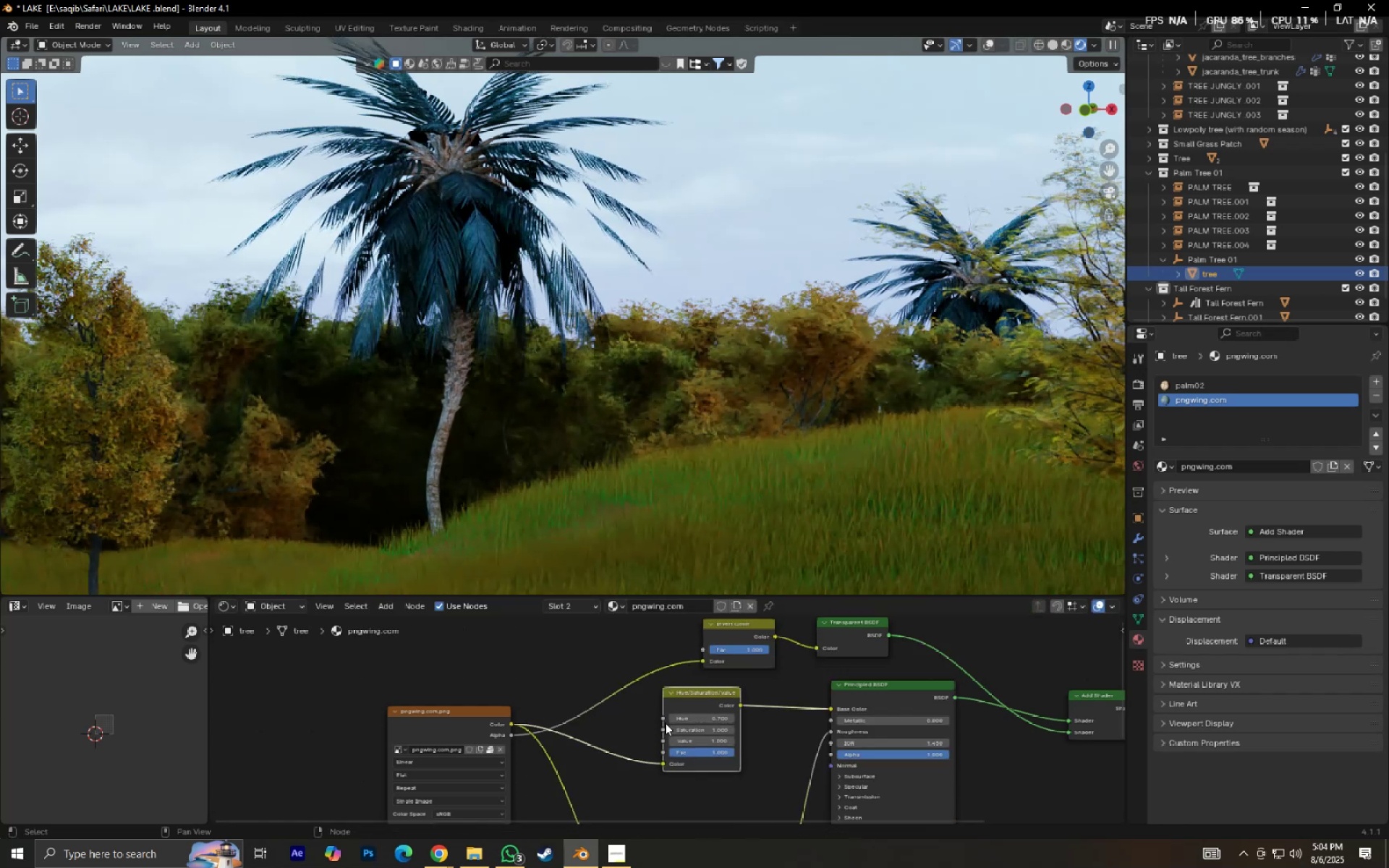 
double_click([672, 720])
 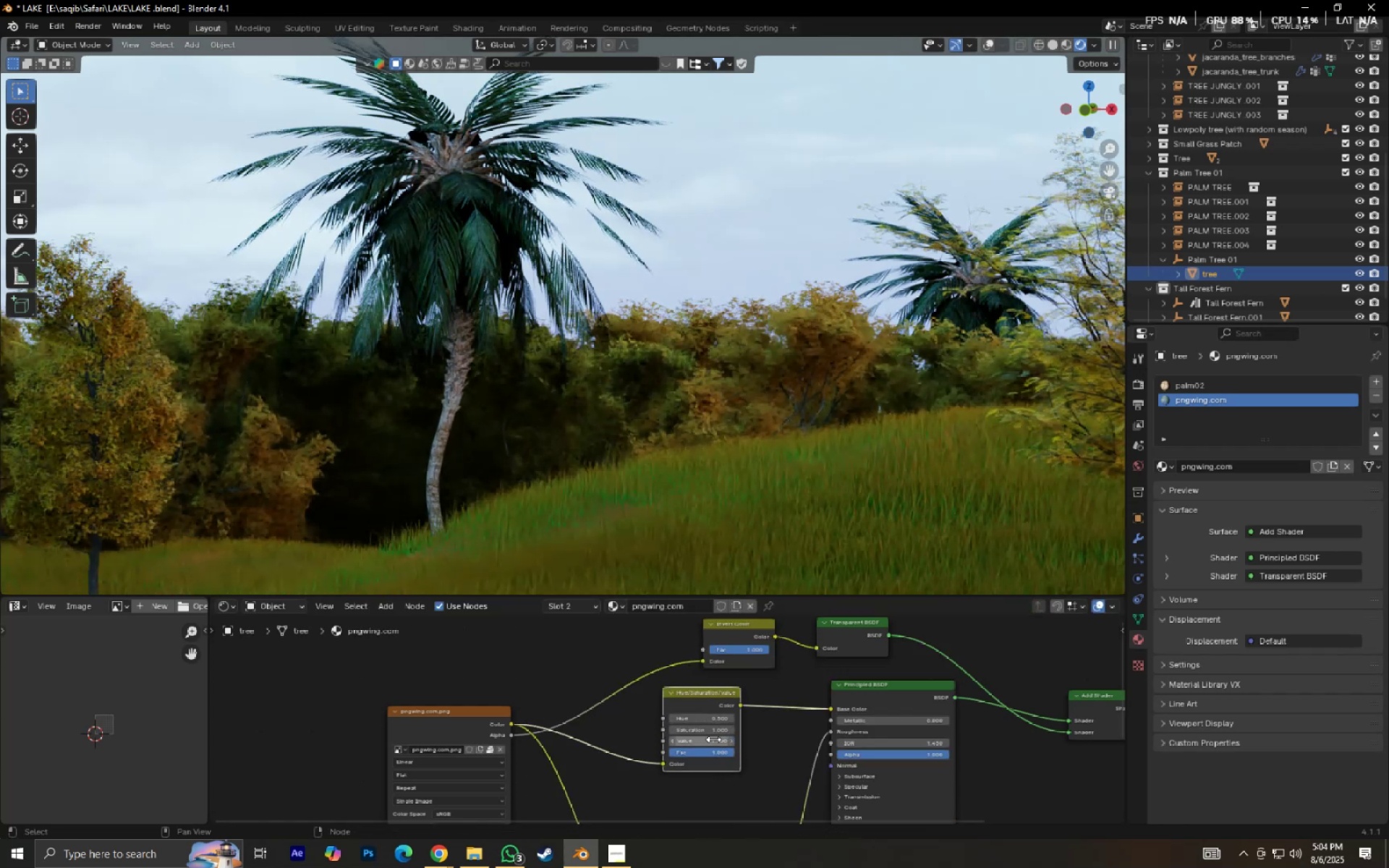 
left_click_drag(start_coordinate=[710, 741], to_coordinate=[773, 205])
 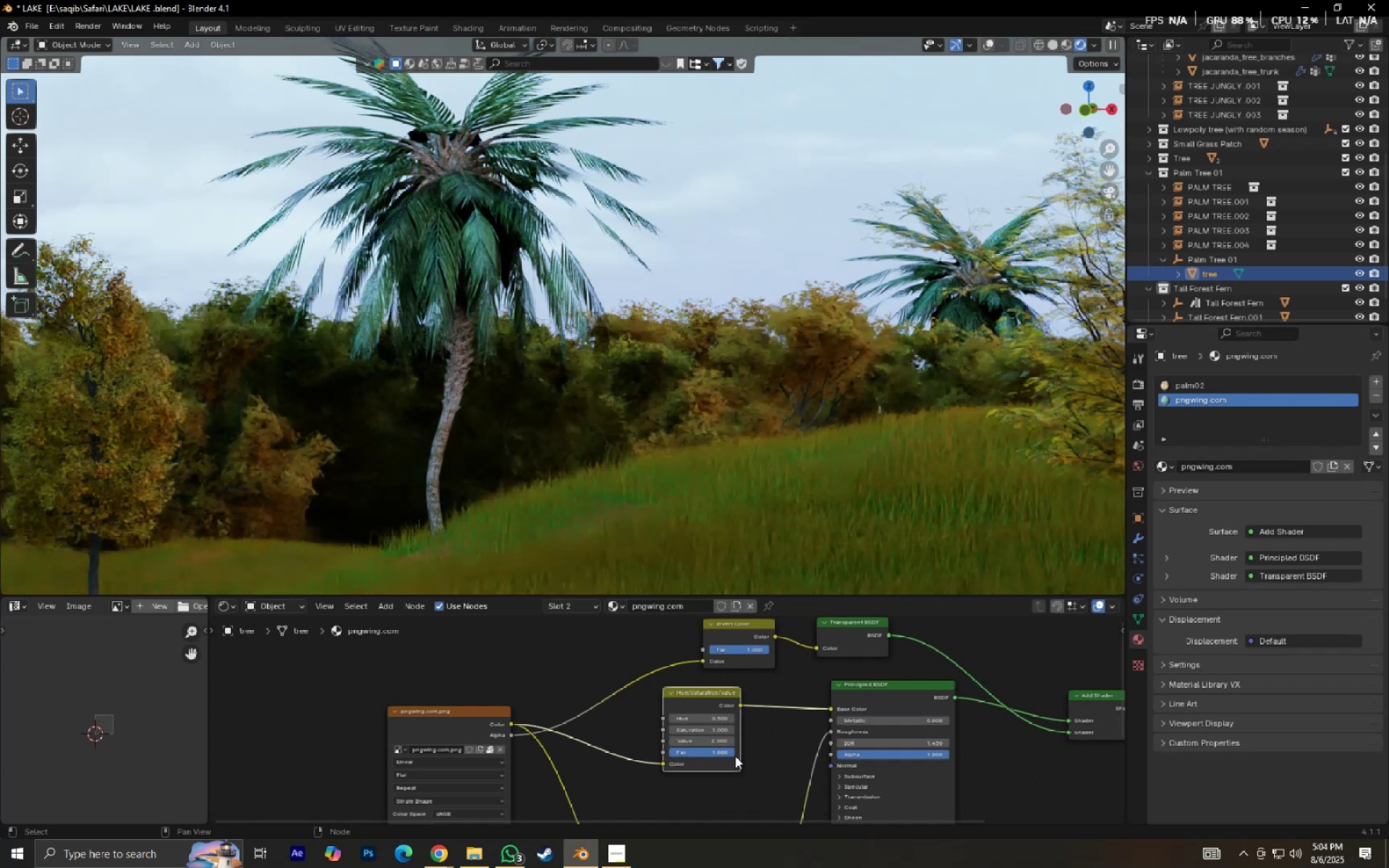 
scroll: coordinate [749, 758], scroll_direction: up, amount: 7.0
 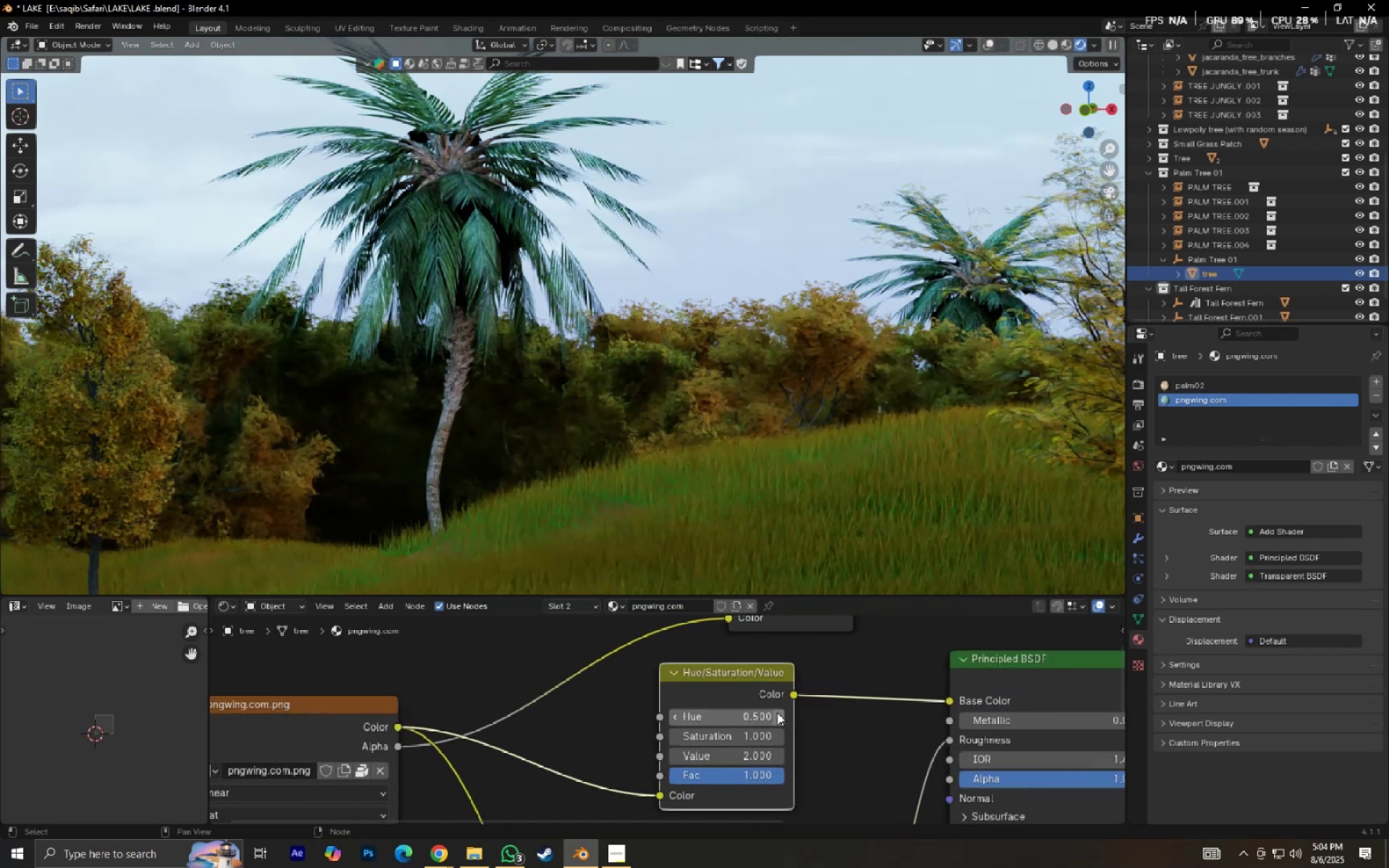 
left_click([777, 712])
 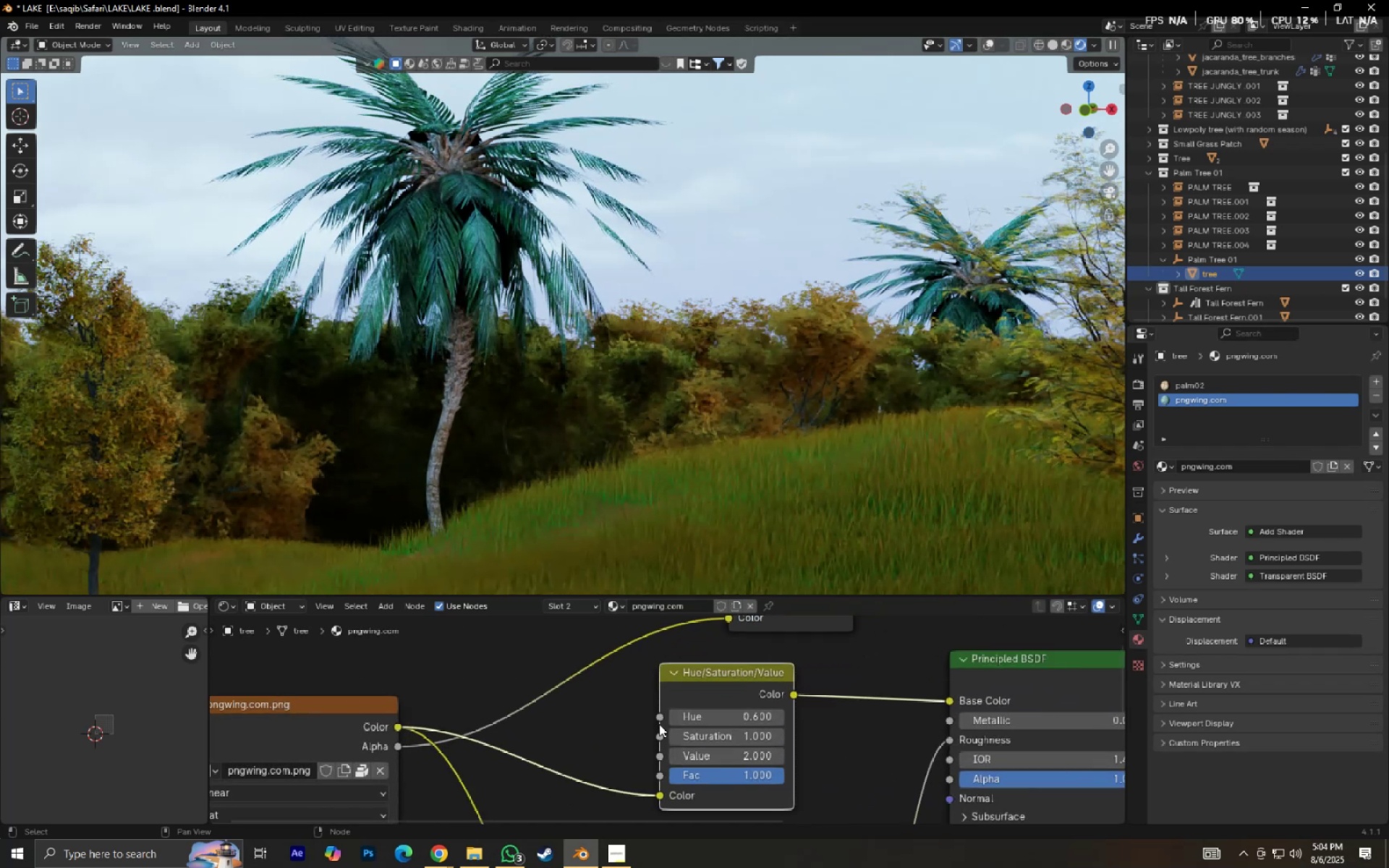 
double_click([671, 714])
 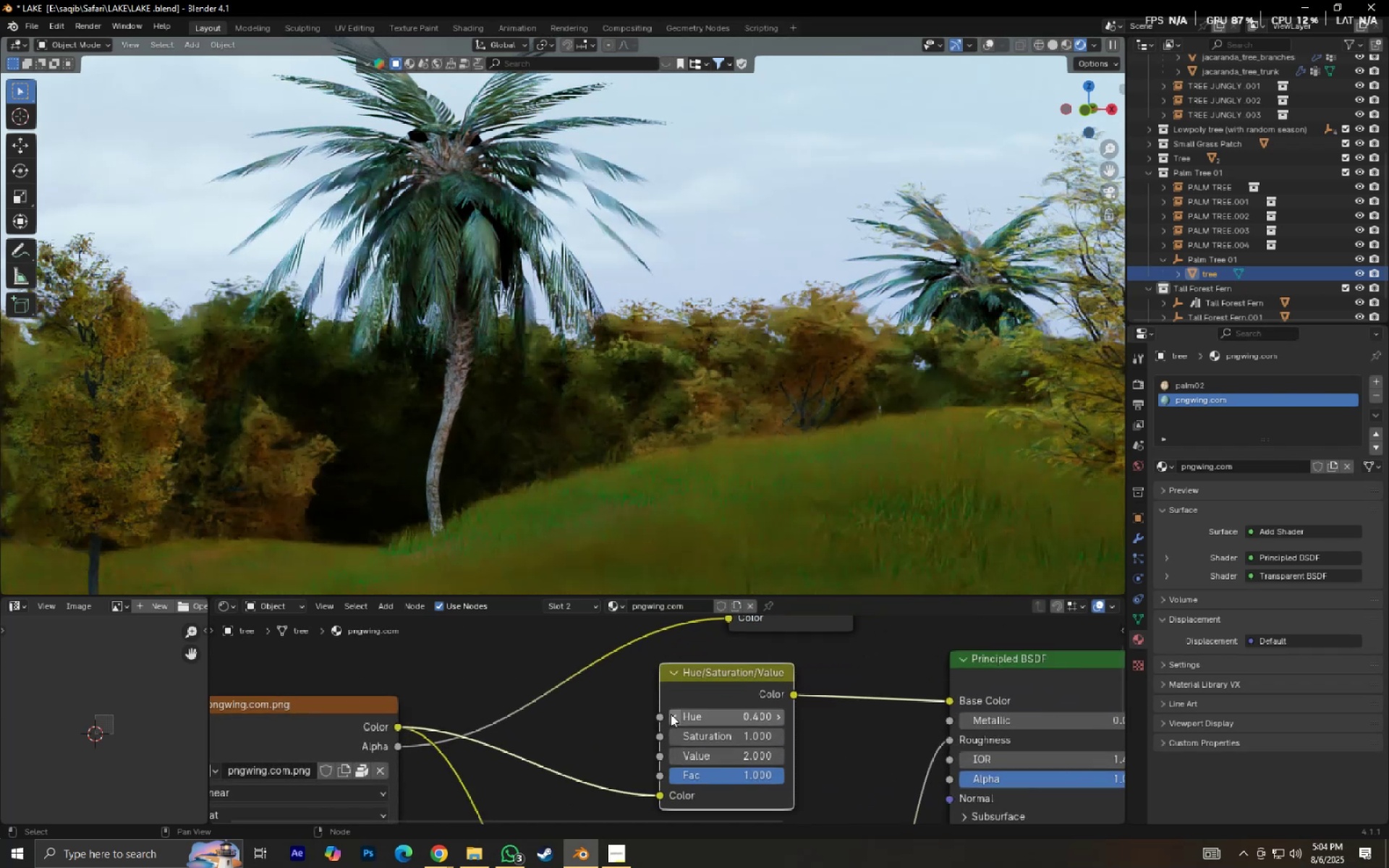 
left_click([671, 714])
 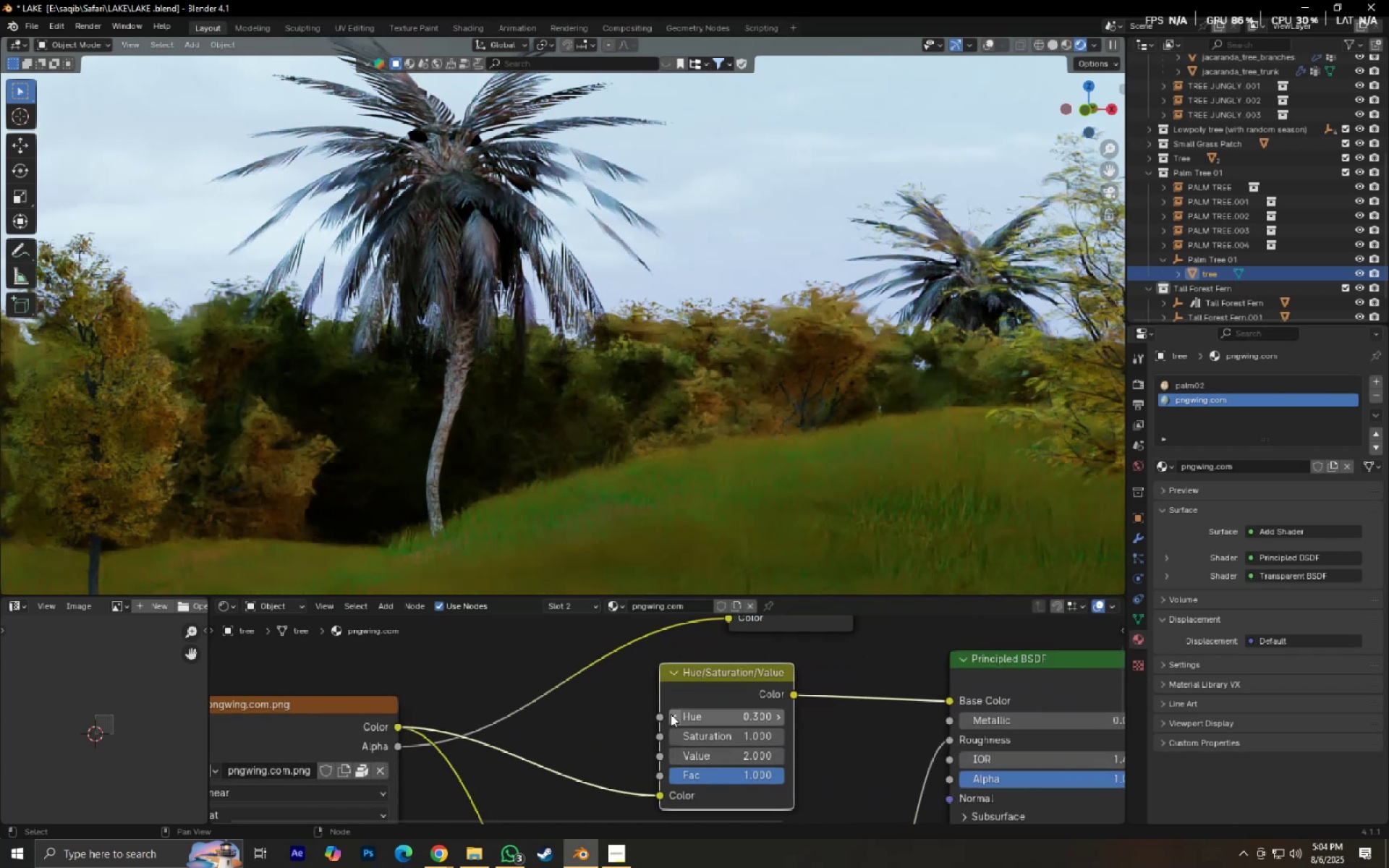 
left_click([671, 714])
 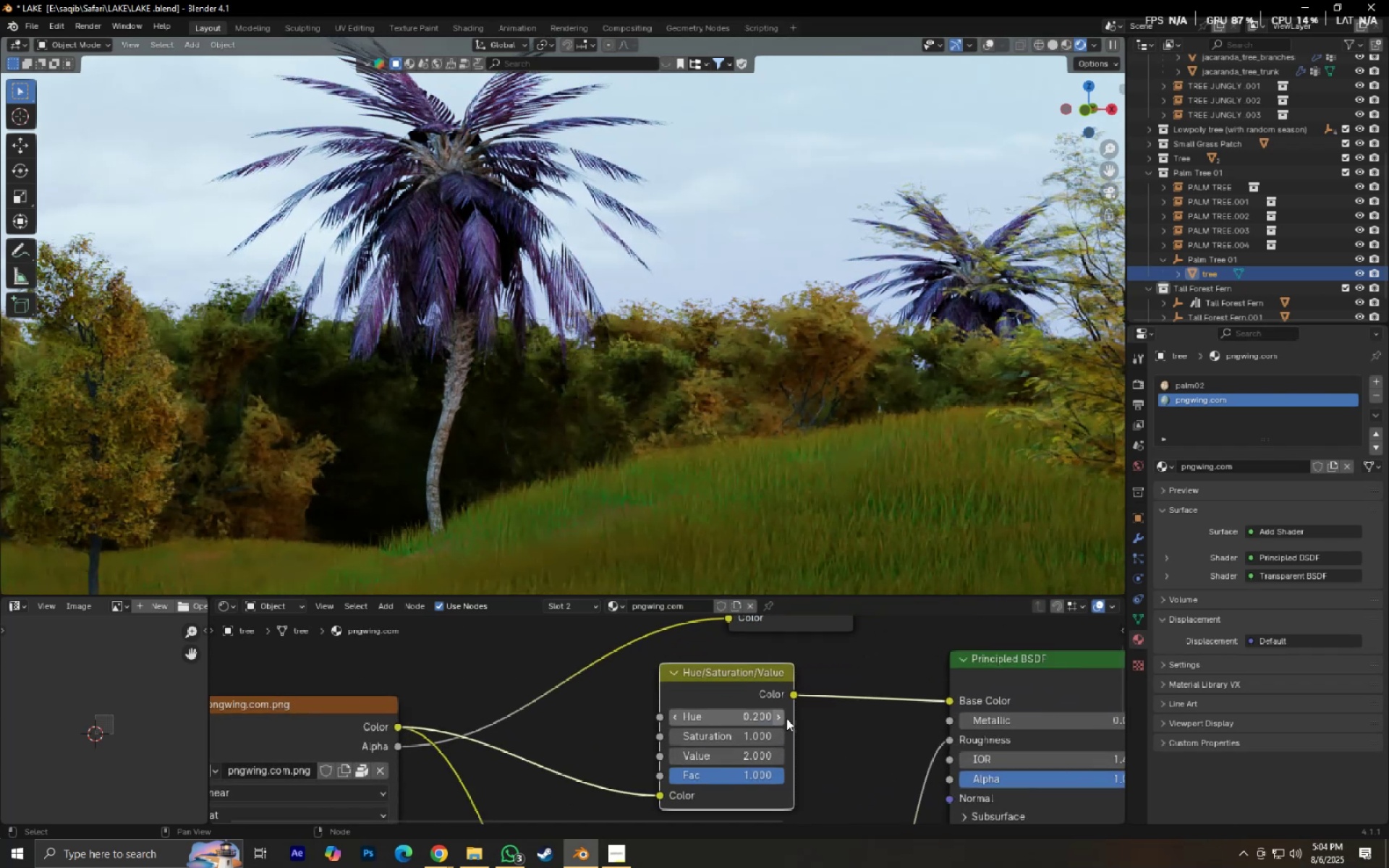 
left_click([775, 718])
 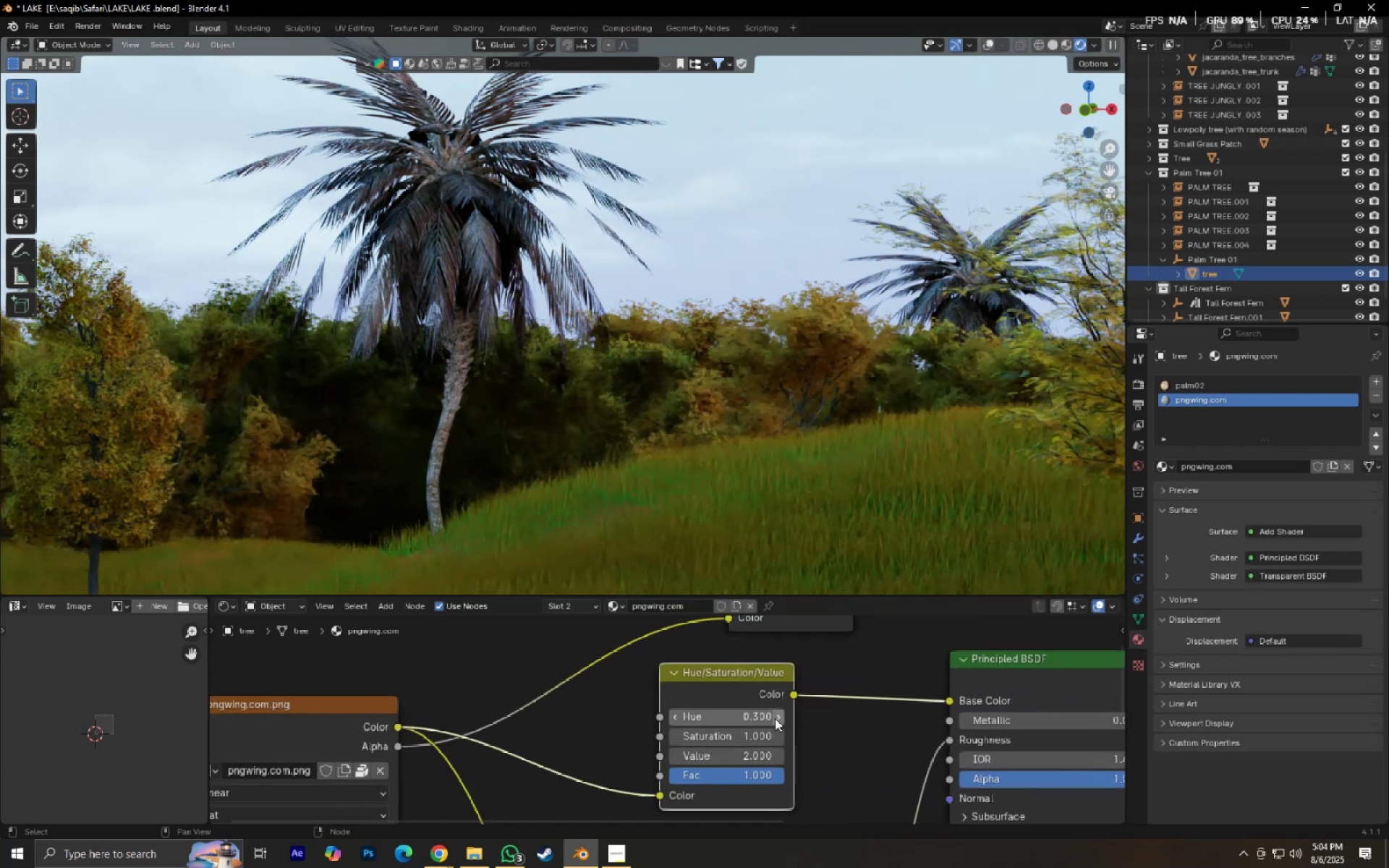 
scroll: coordinate [566, 294], scroll_direction: up, amount: 5.0
 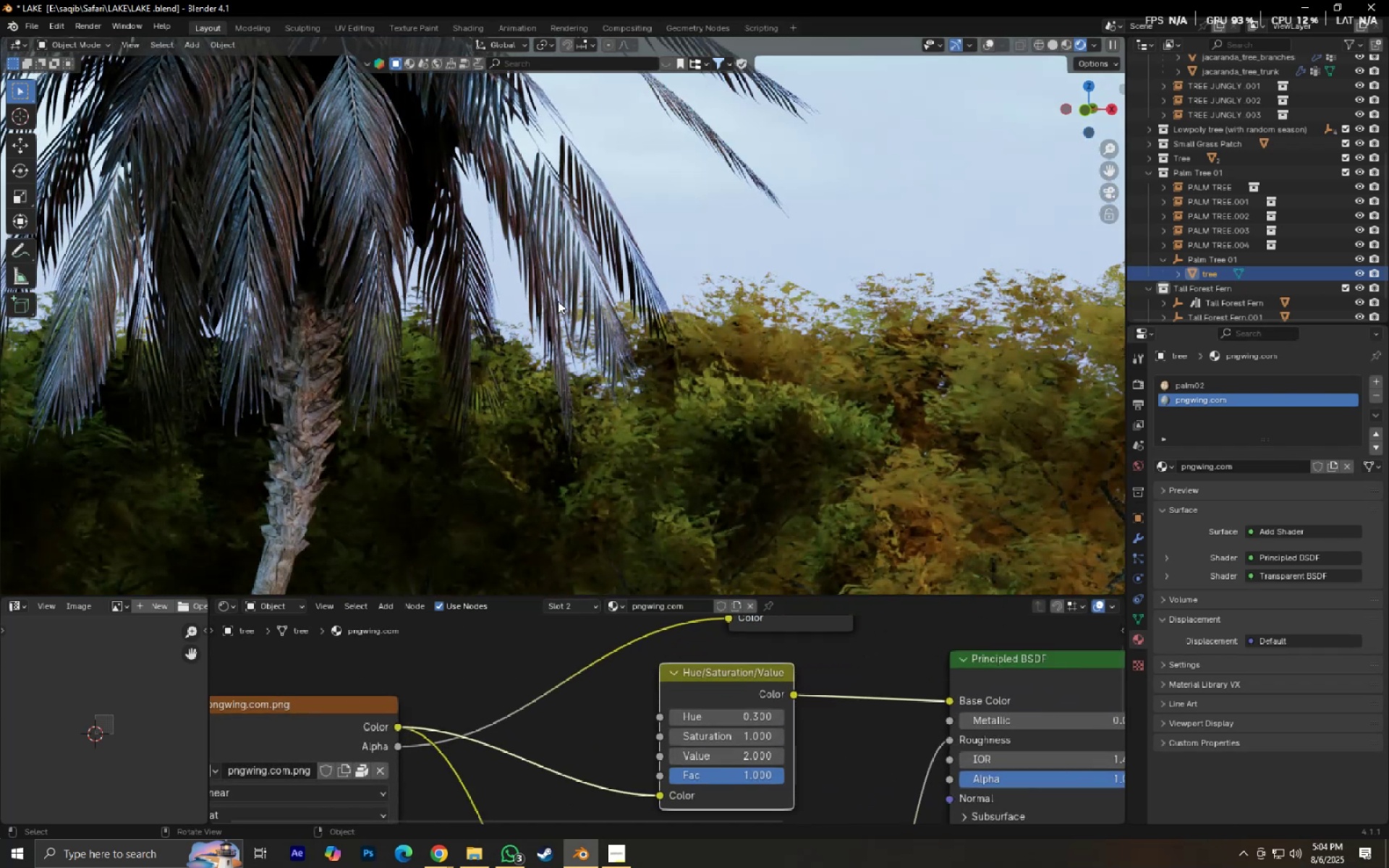 
hold_key(key=ShiftLeft, duration=0.54)
 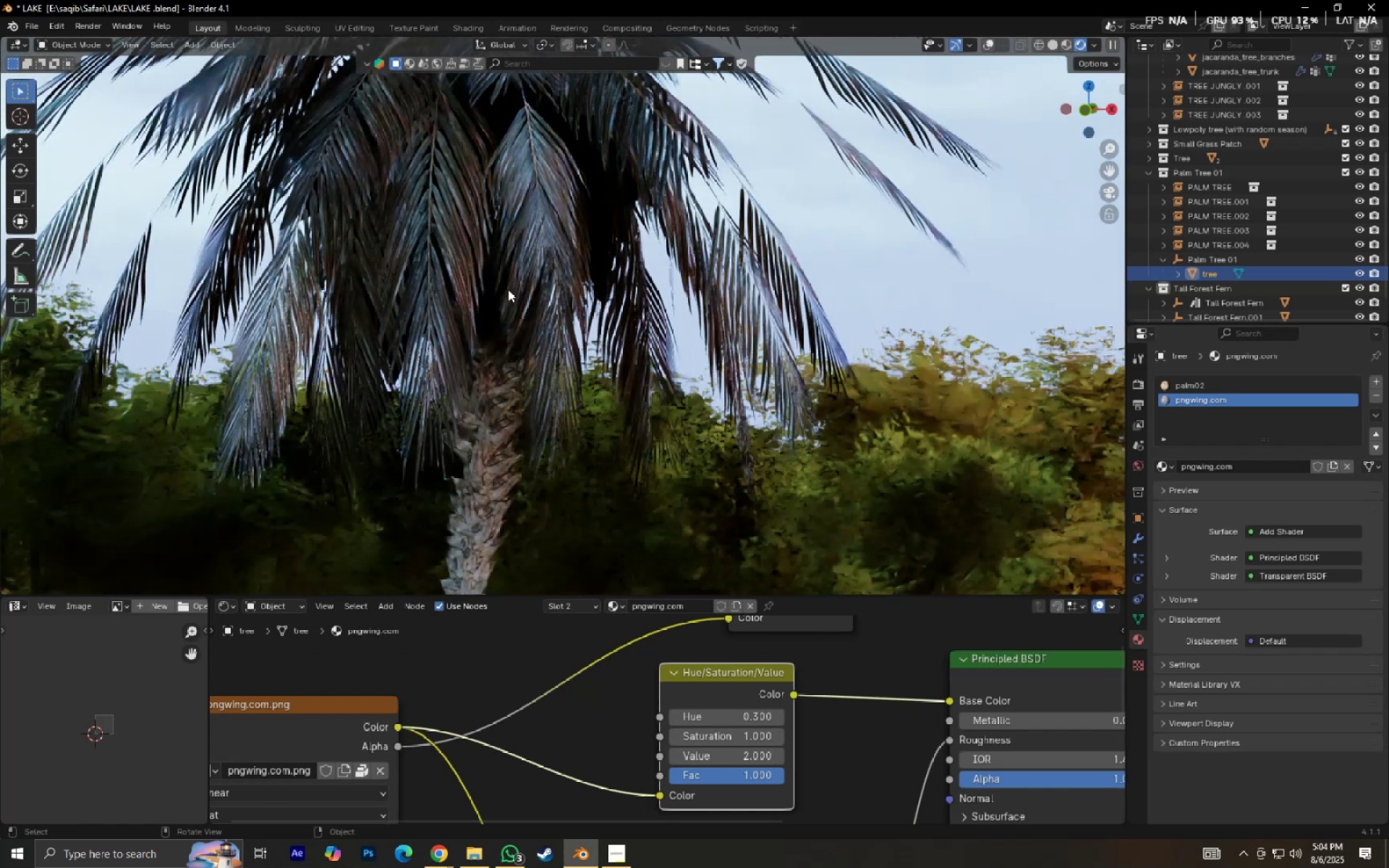 
scroll: coordinate [508, 289], scroll_direction: up, amount: 5.0
 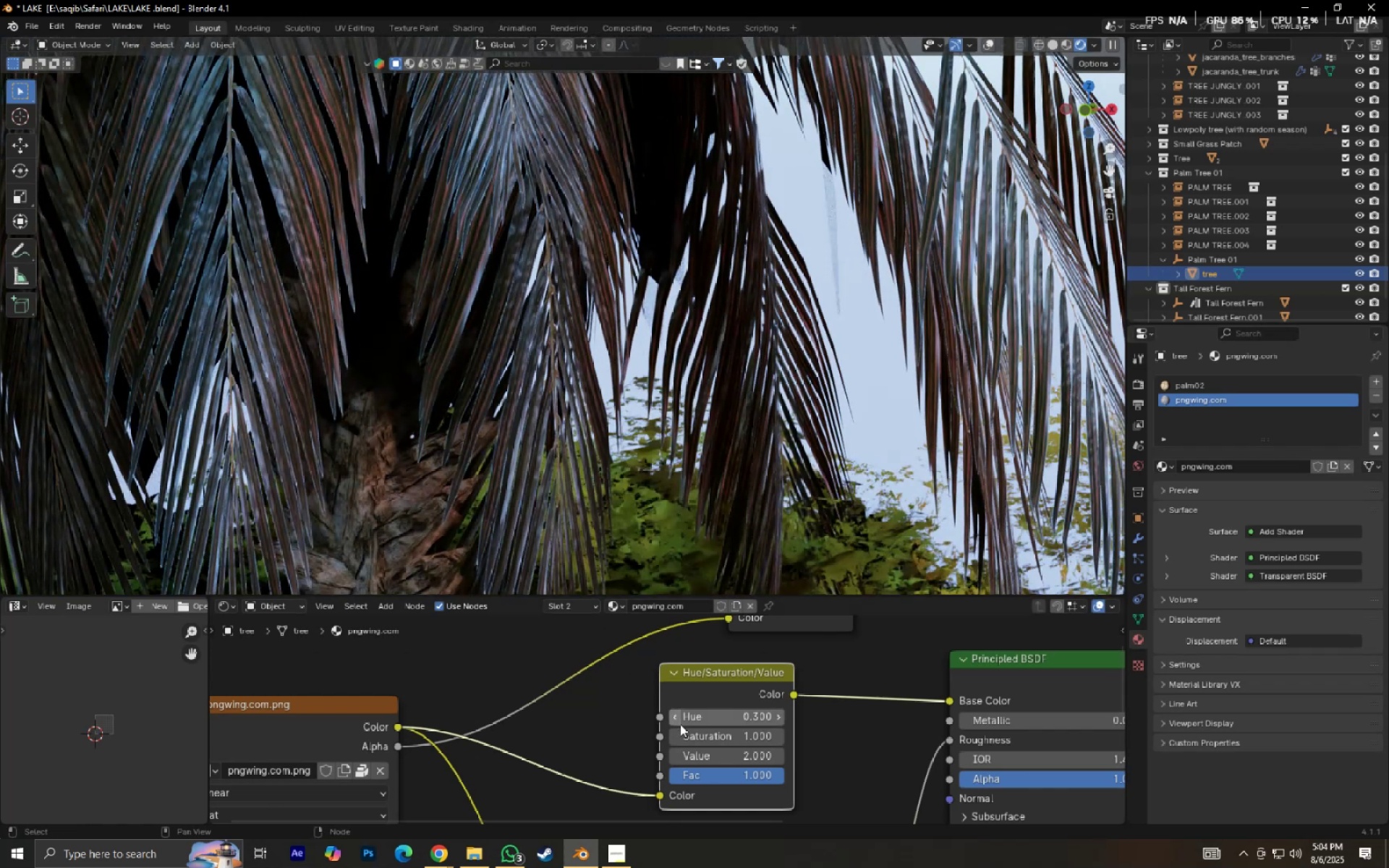 
left_click([680, 723])
 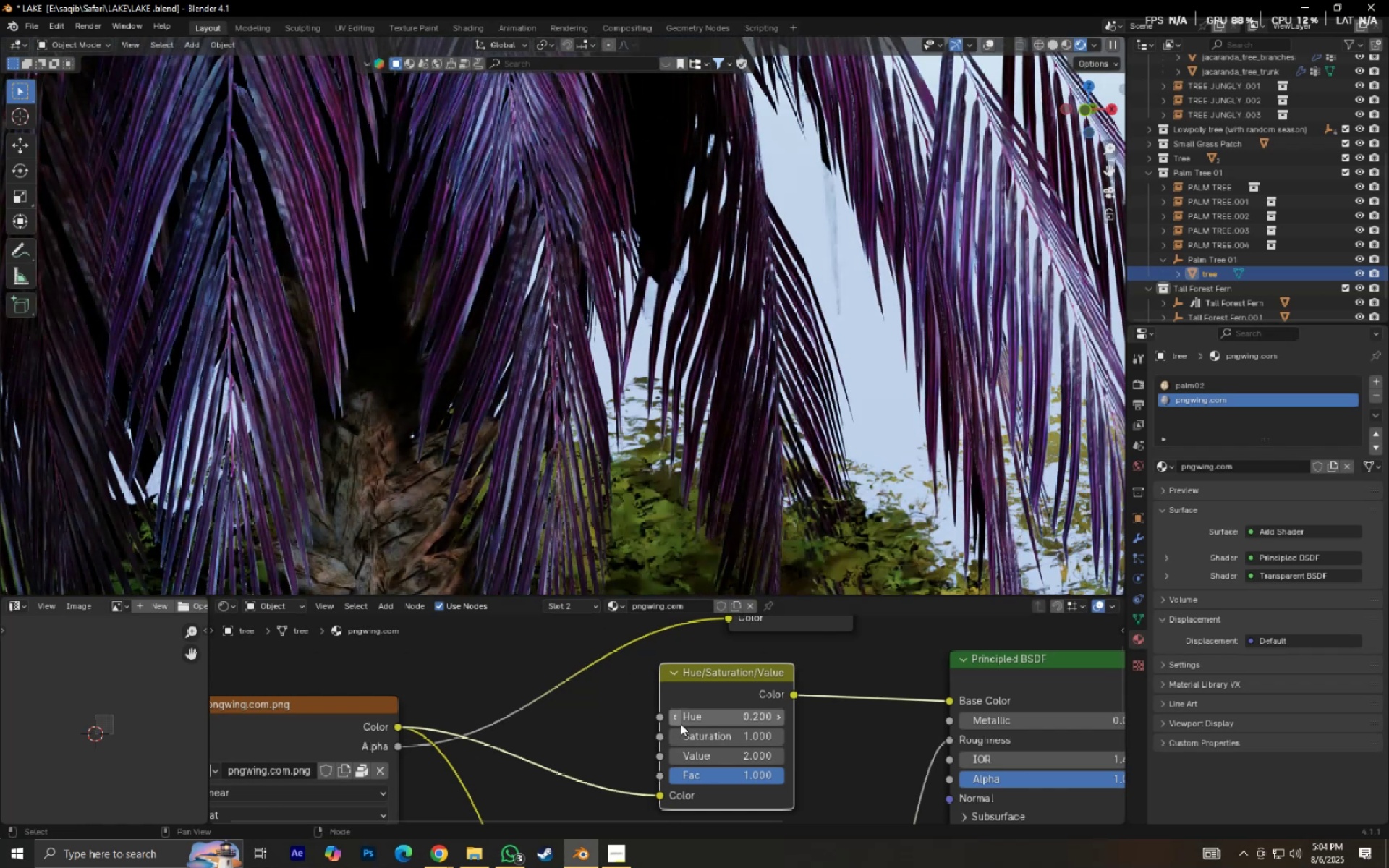 
left_click([680, 723])
 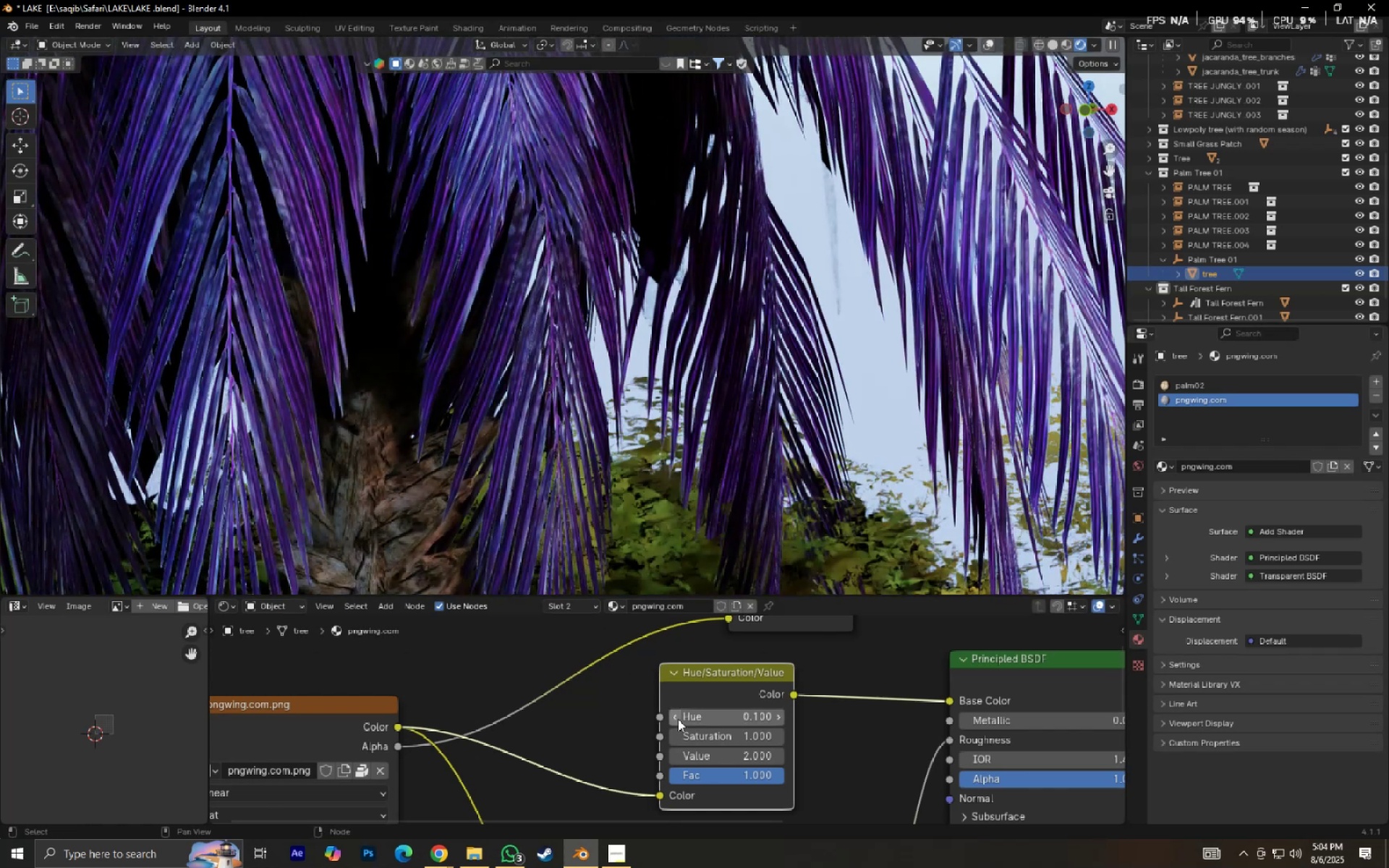 
left_click([678, 719])
 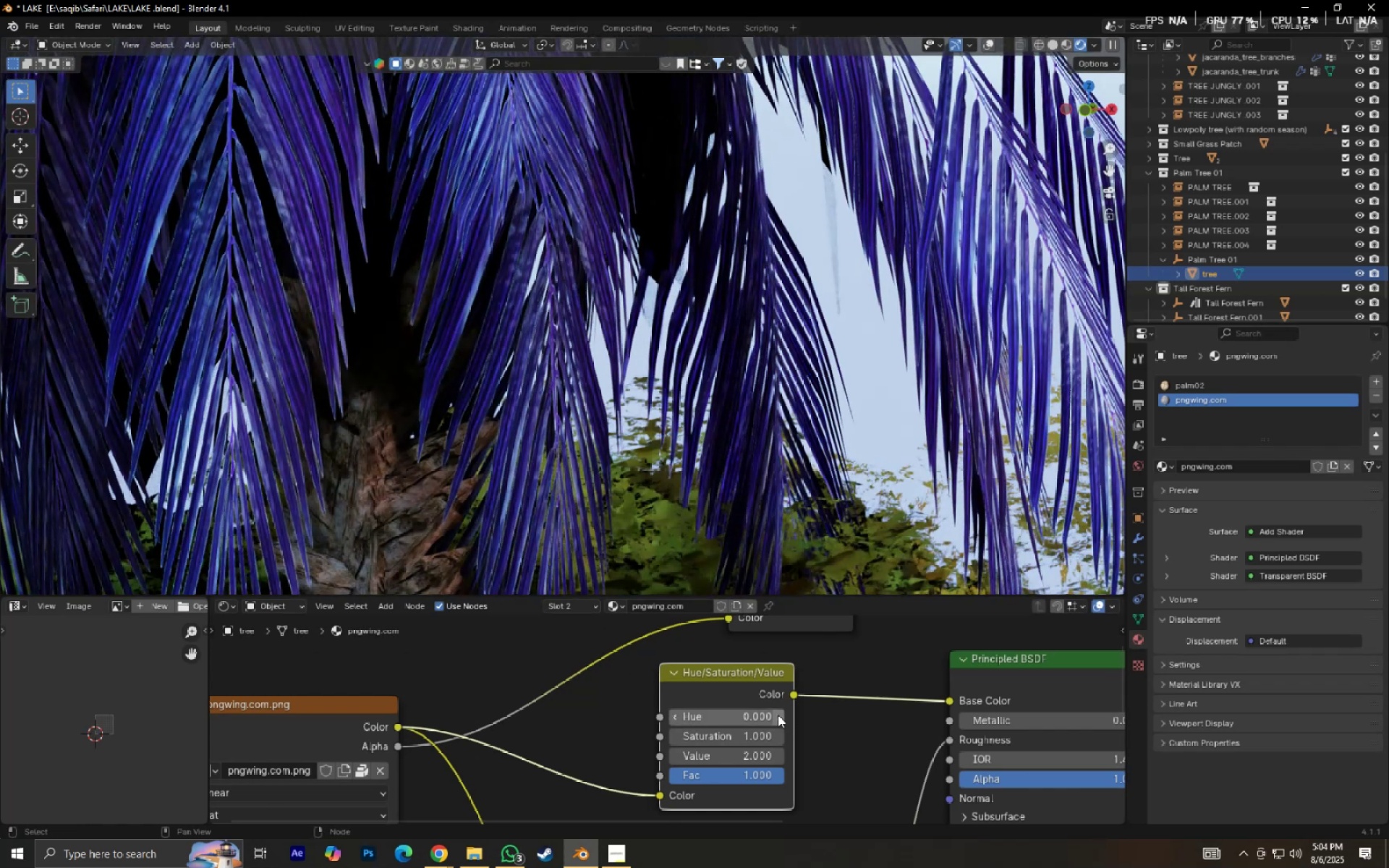 
double_click([778, 715])
 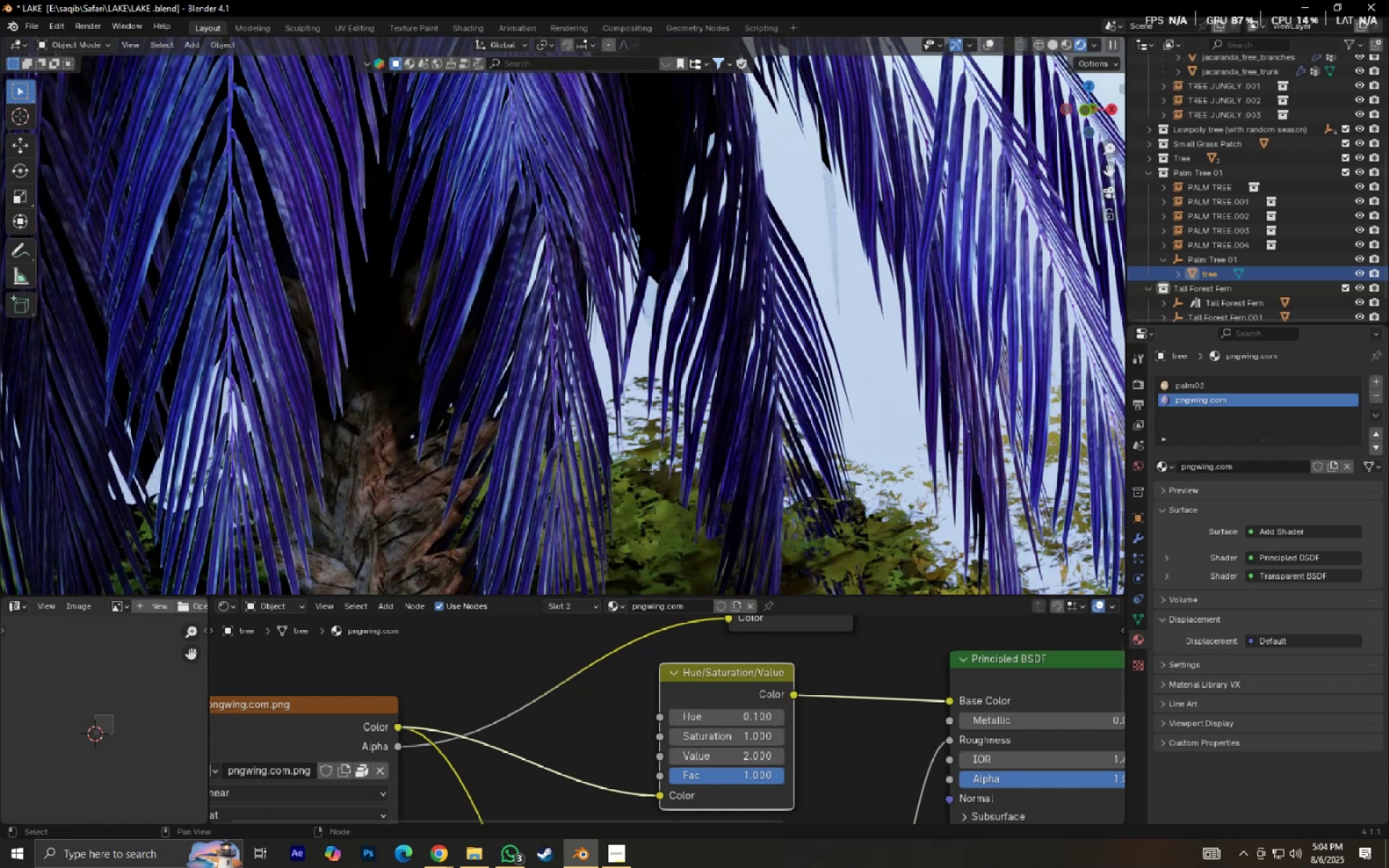 
triple_click([778, 715])
 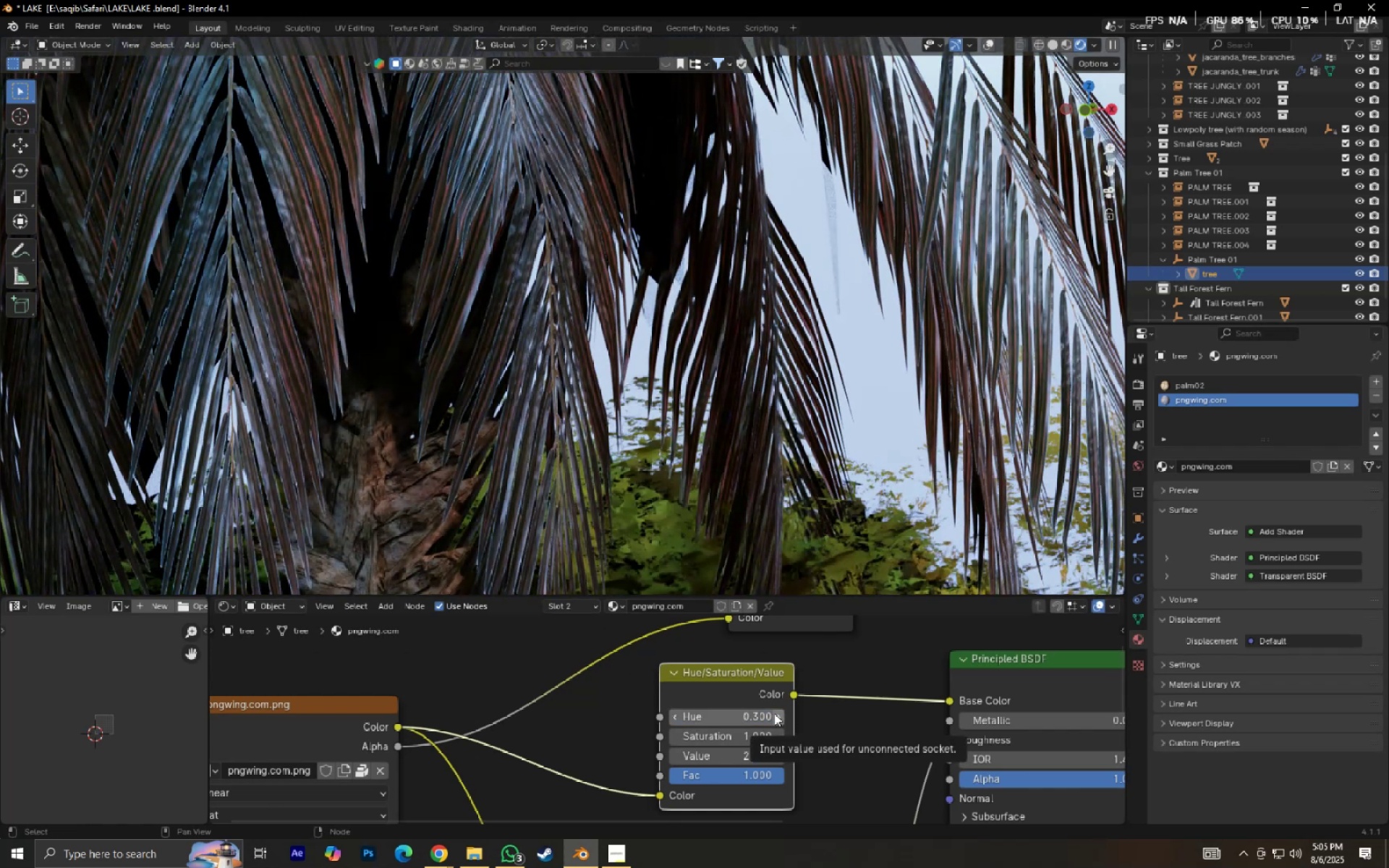 
double_click([774, 713])
 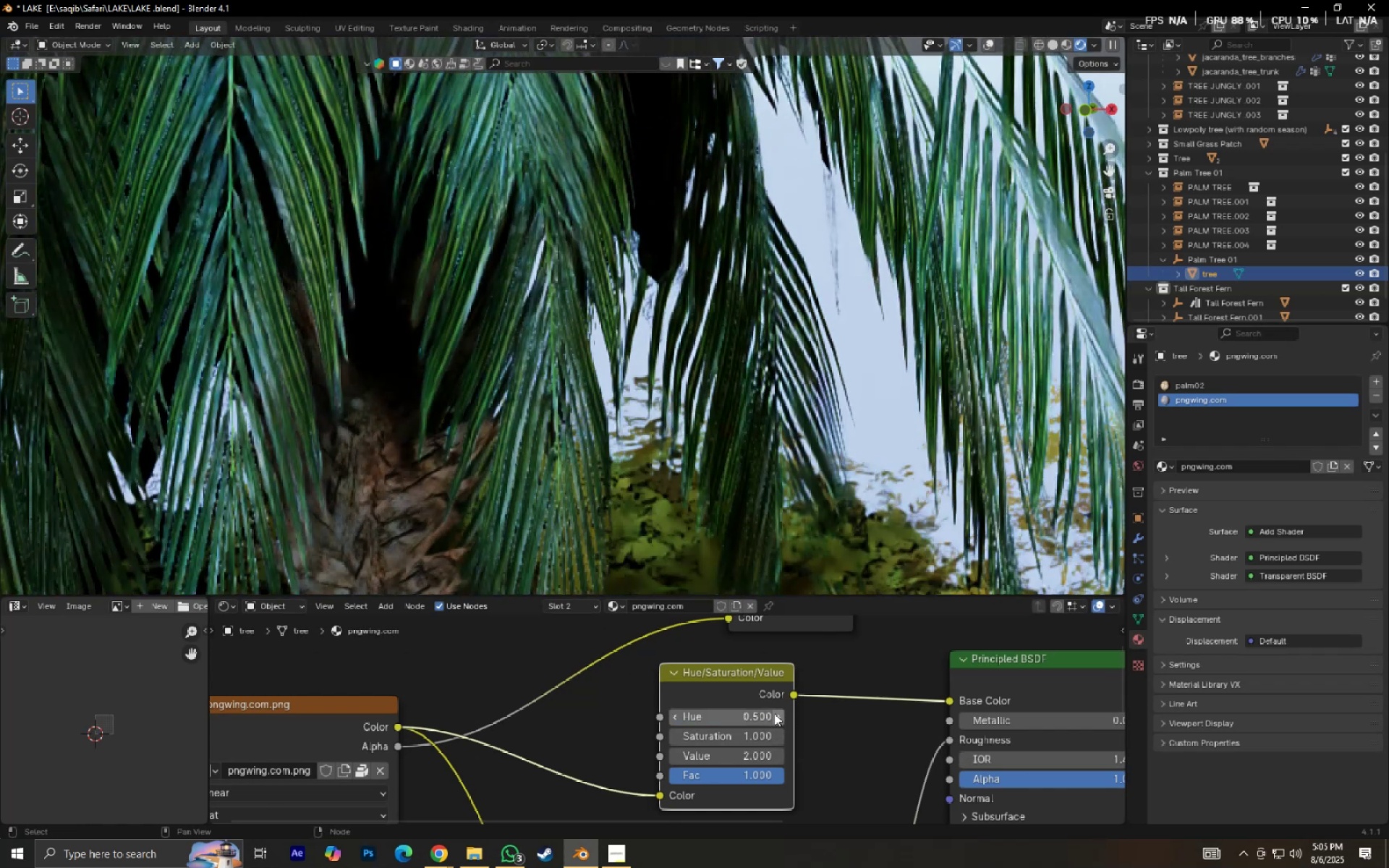 
left_click([774, 713])
 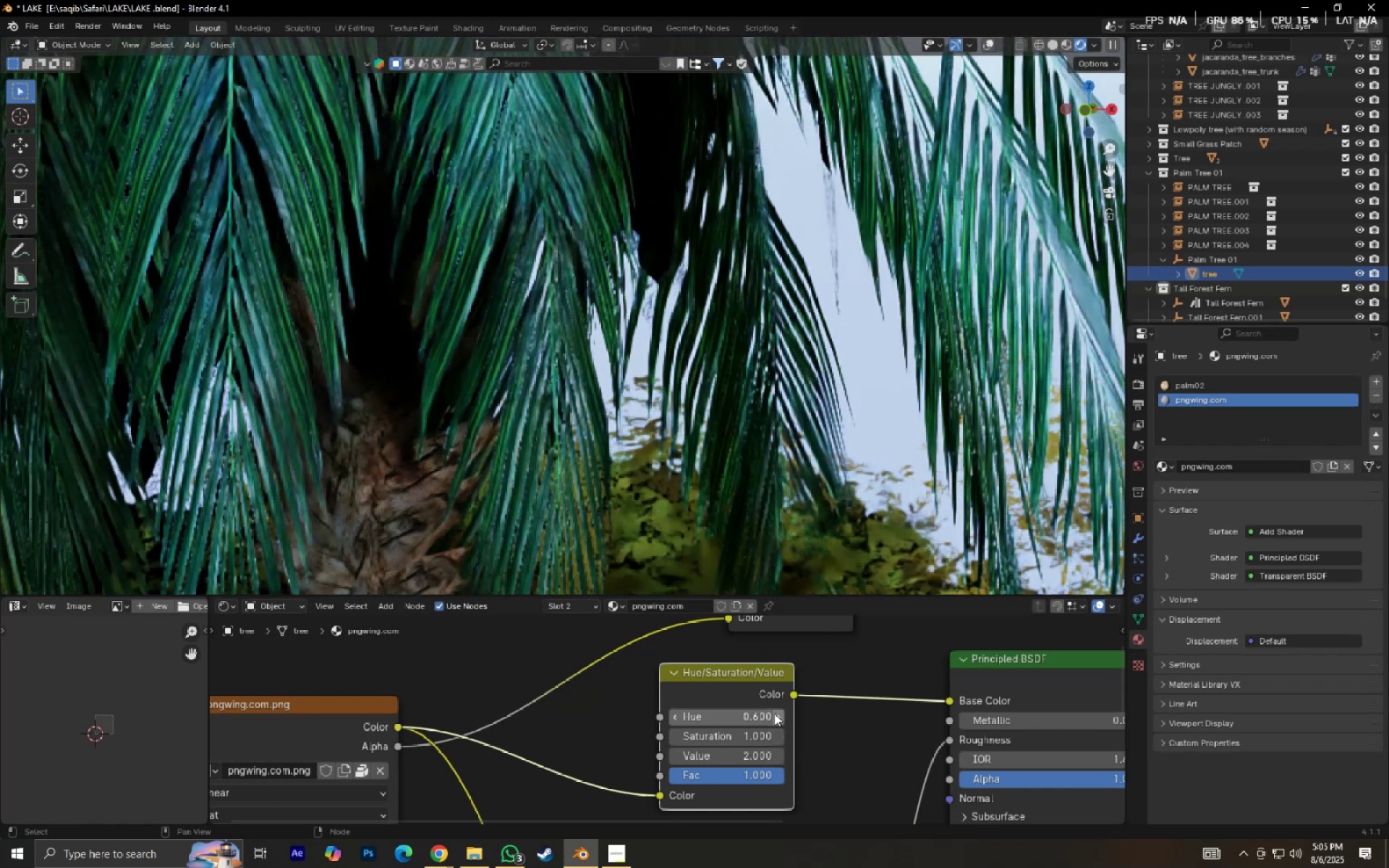 
double_click([774, 713])
 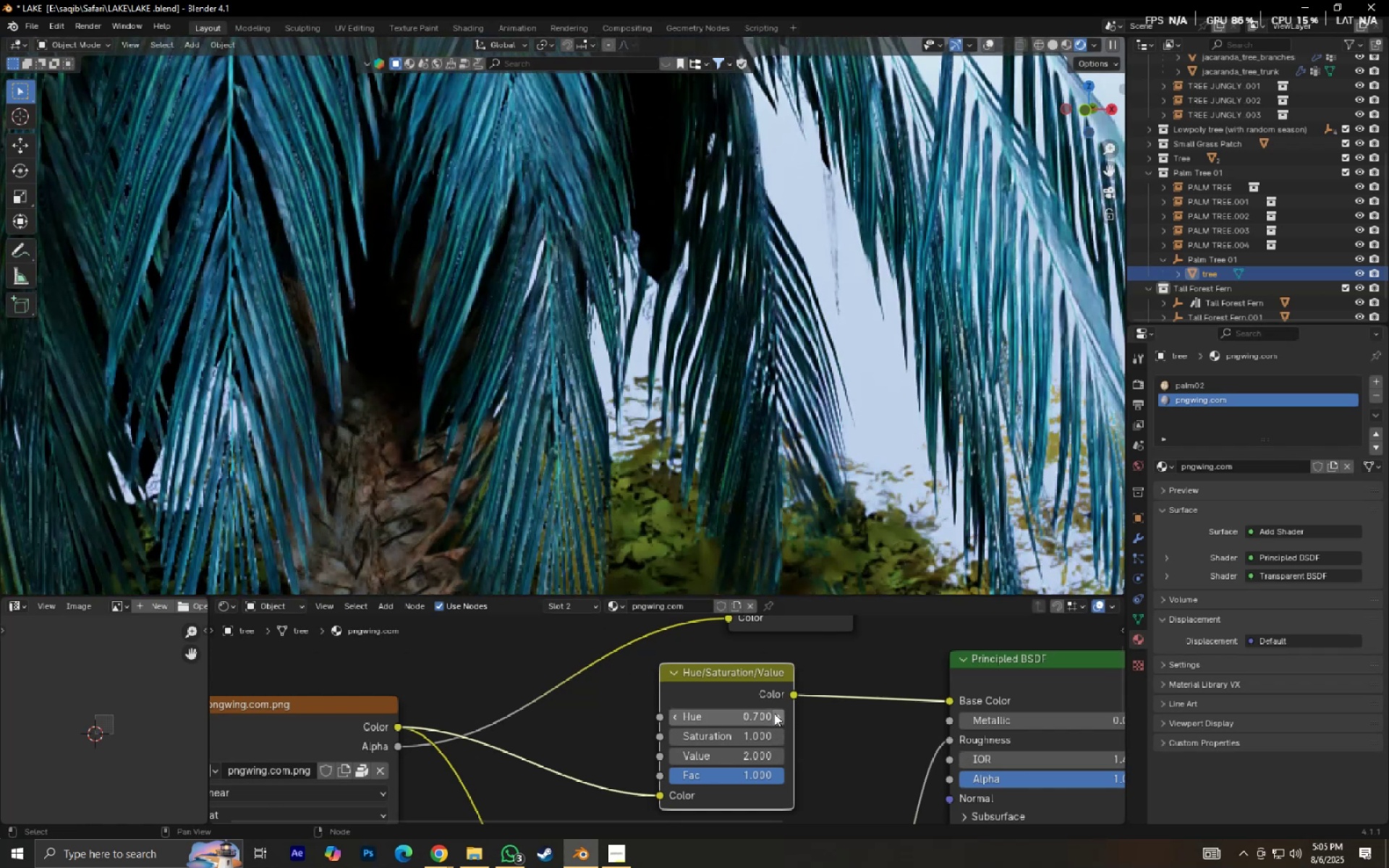 
triple_click([774, 713])
 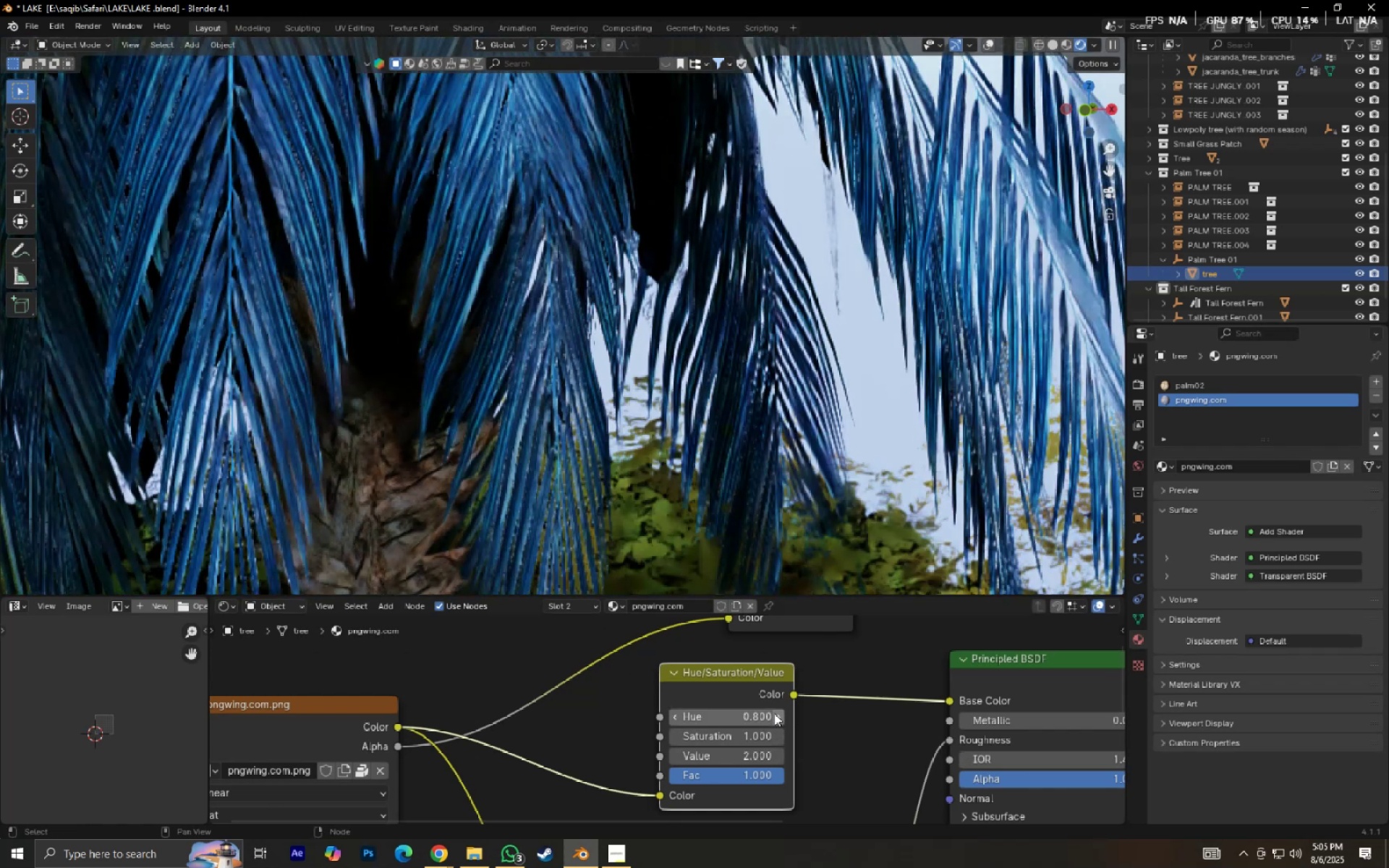 
triple_click([774, 713])
 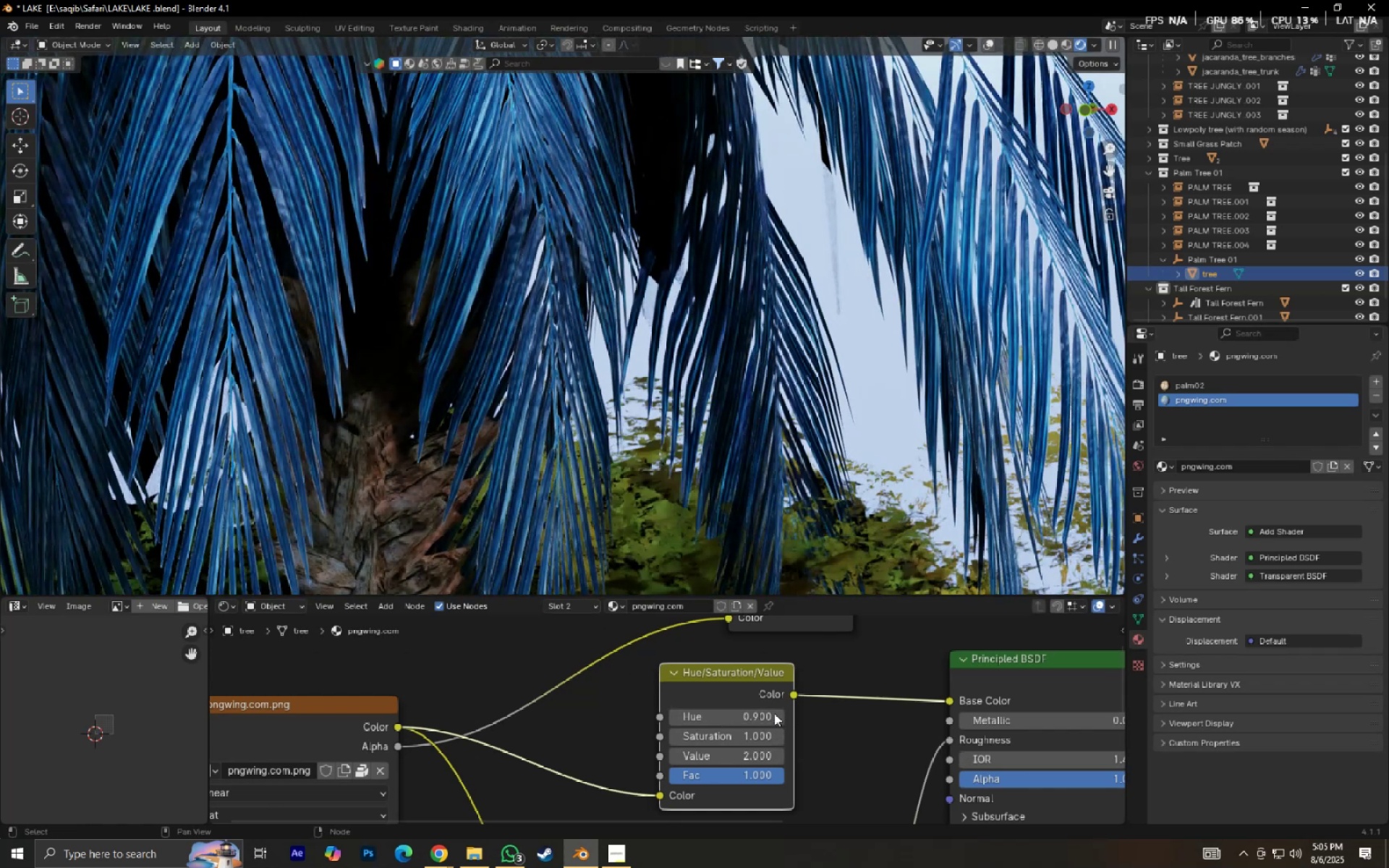 
triple_click([774, 713])
 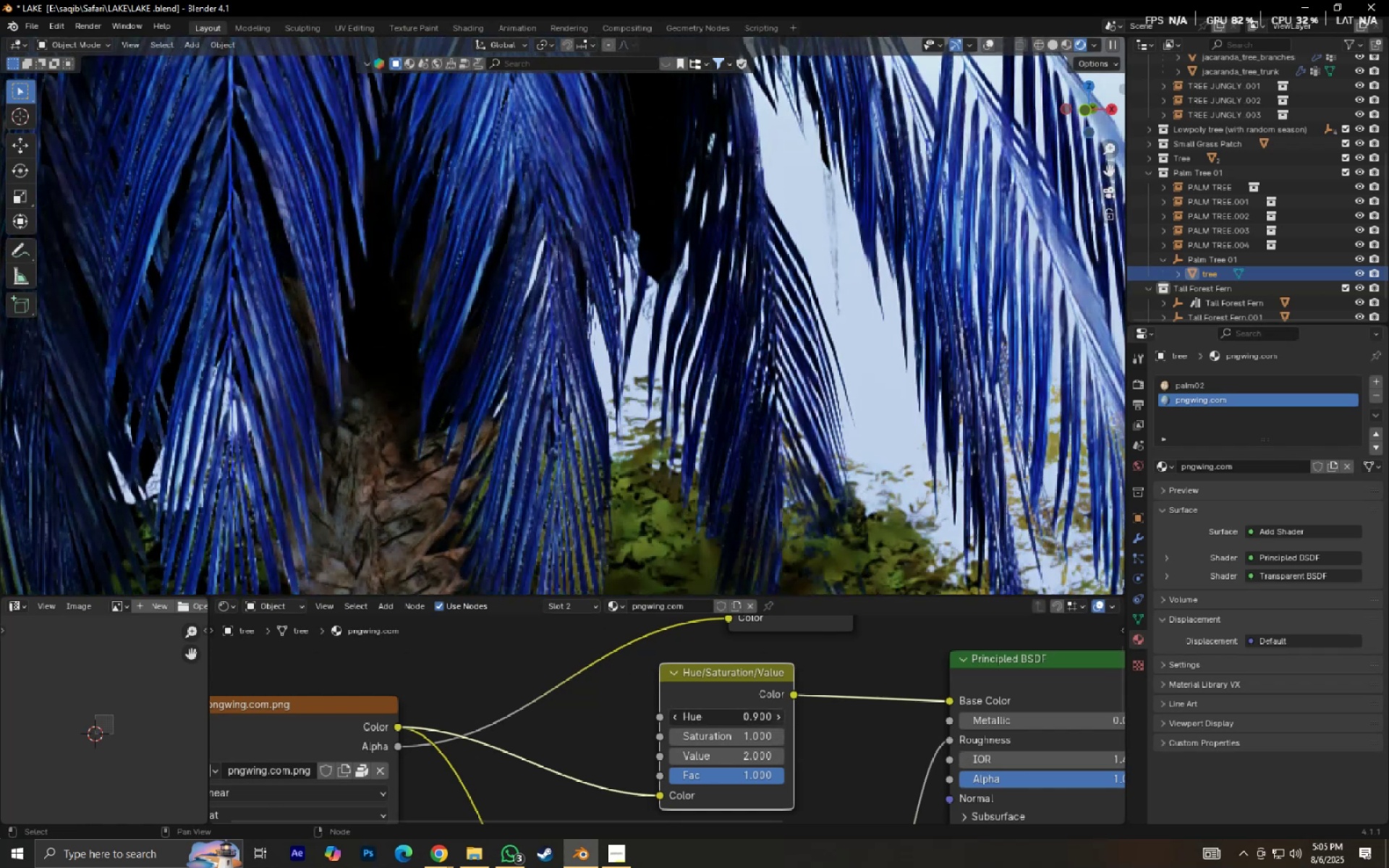 
triple_click([774, 713])
 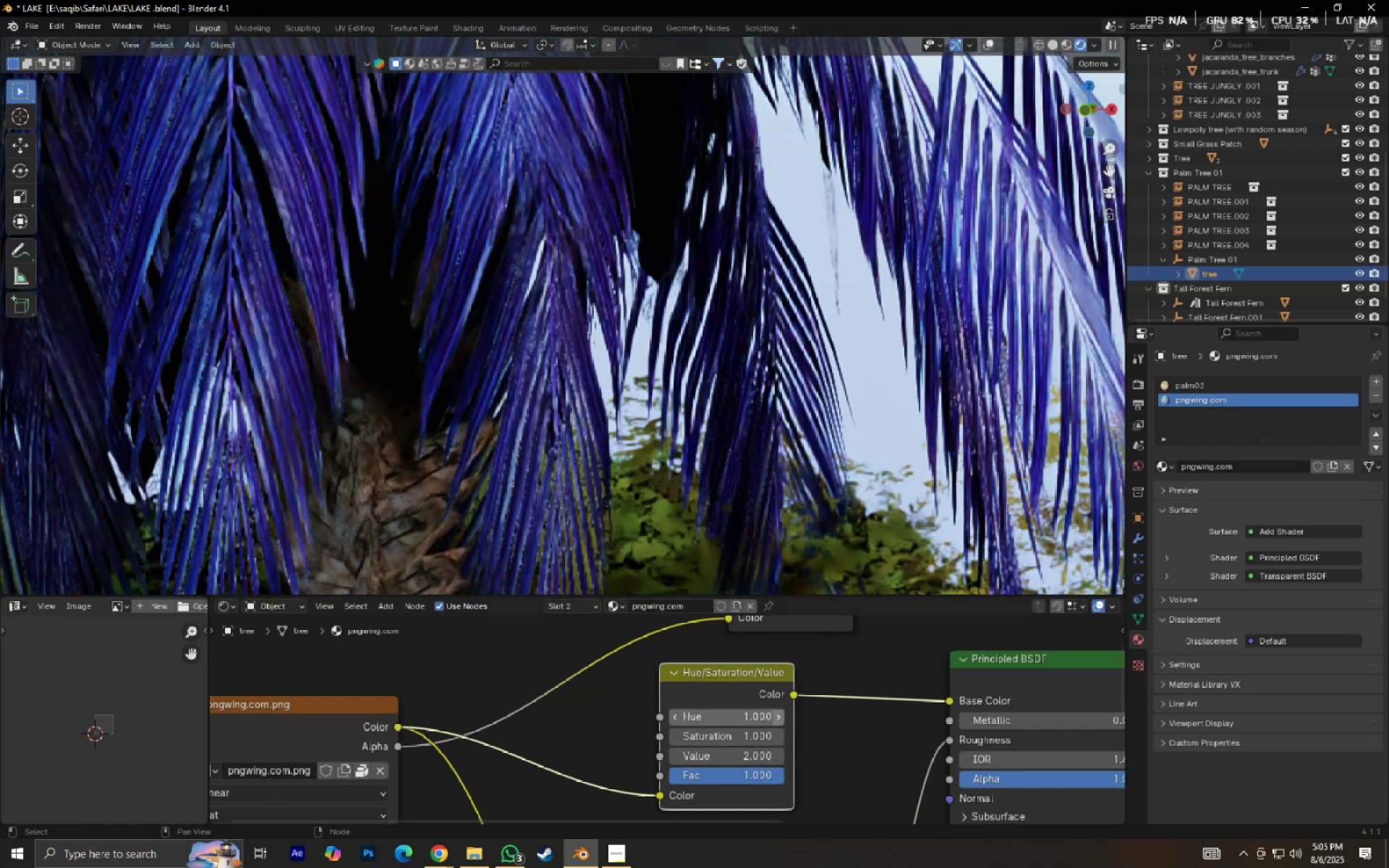 
triple_click([774, 713])
 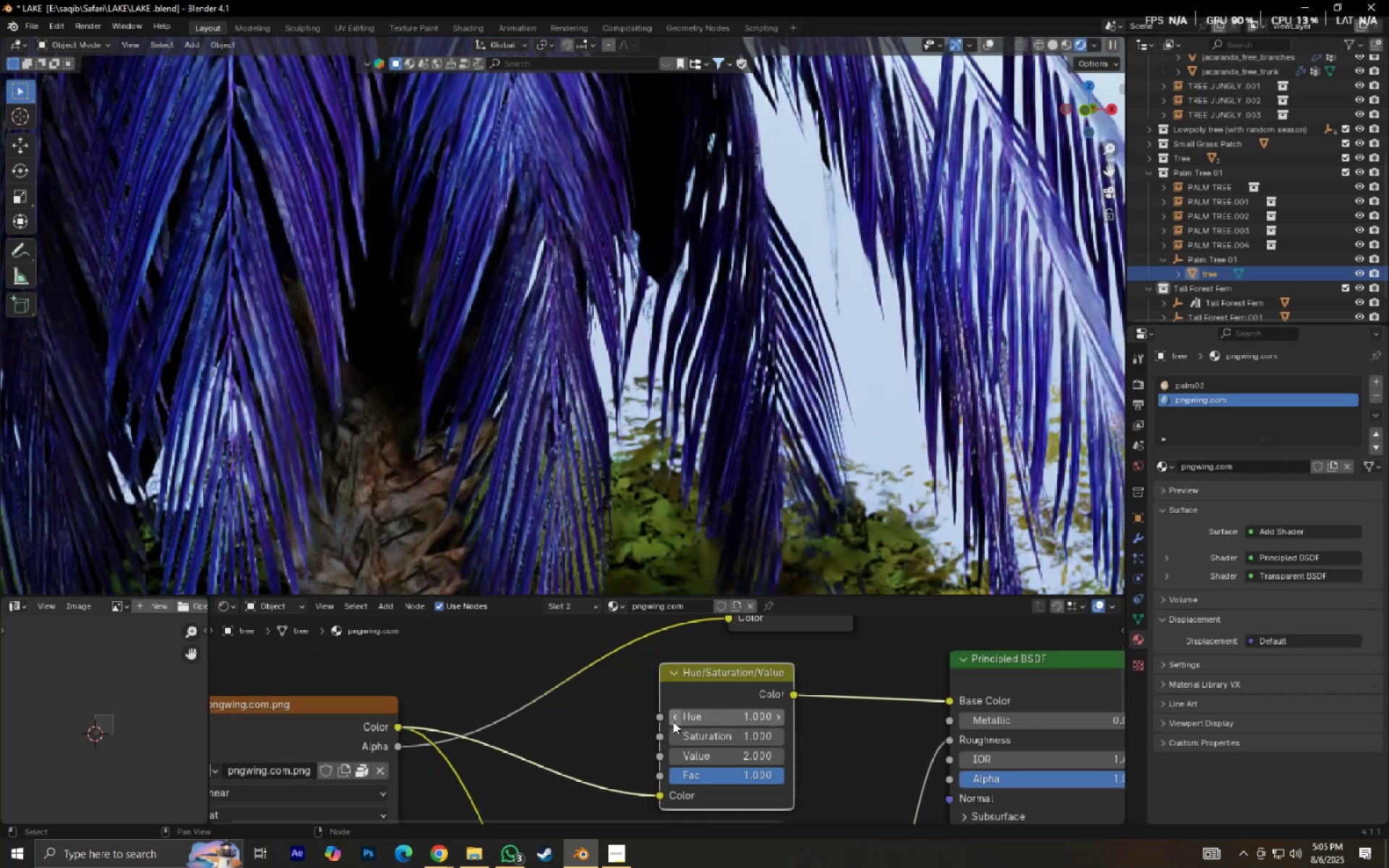 
double_click([679, 718])
 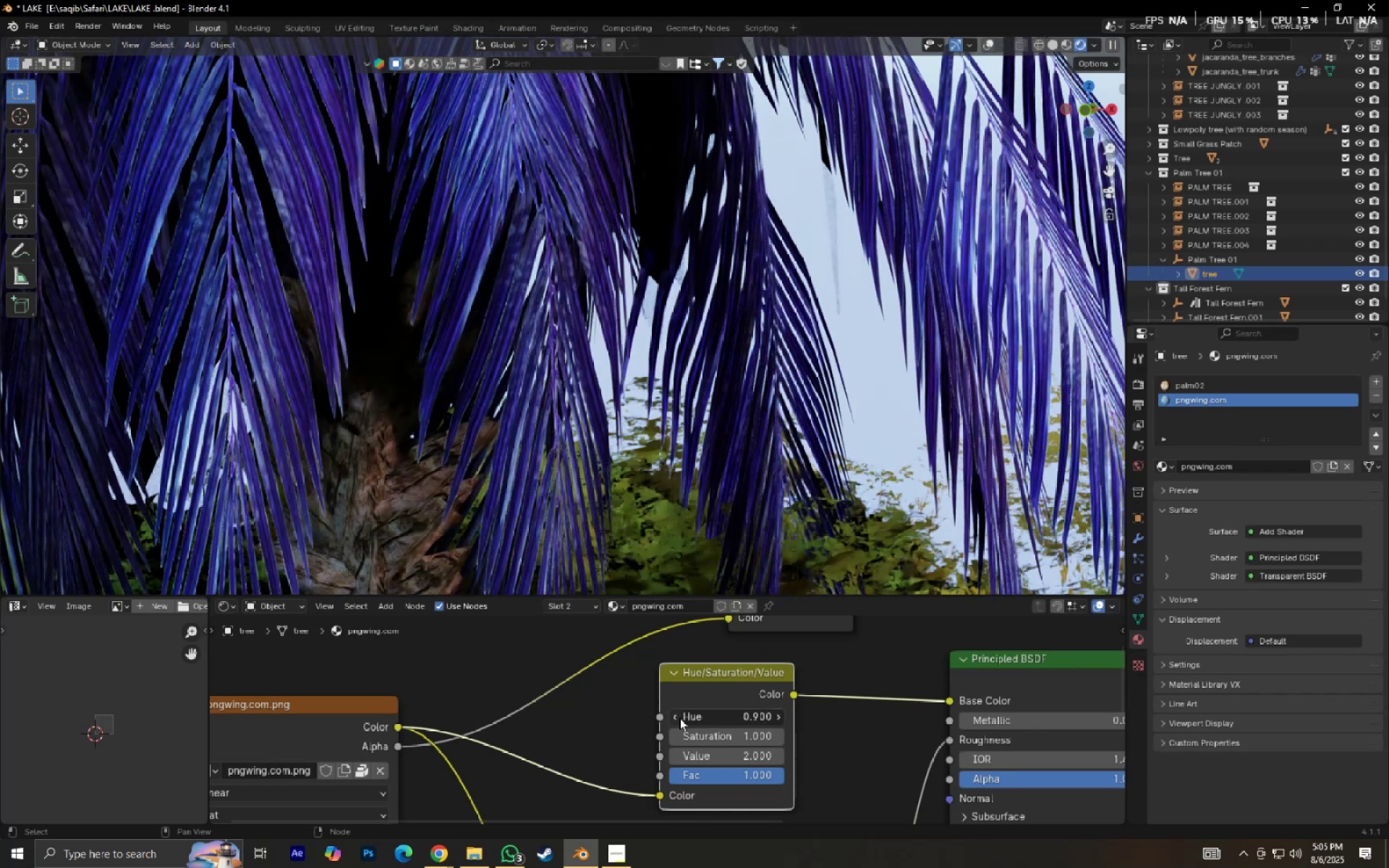 
triple_click([679, 718])
 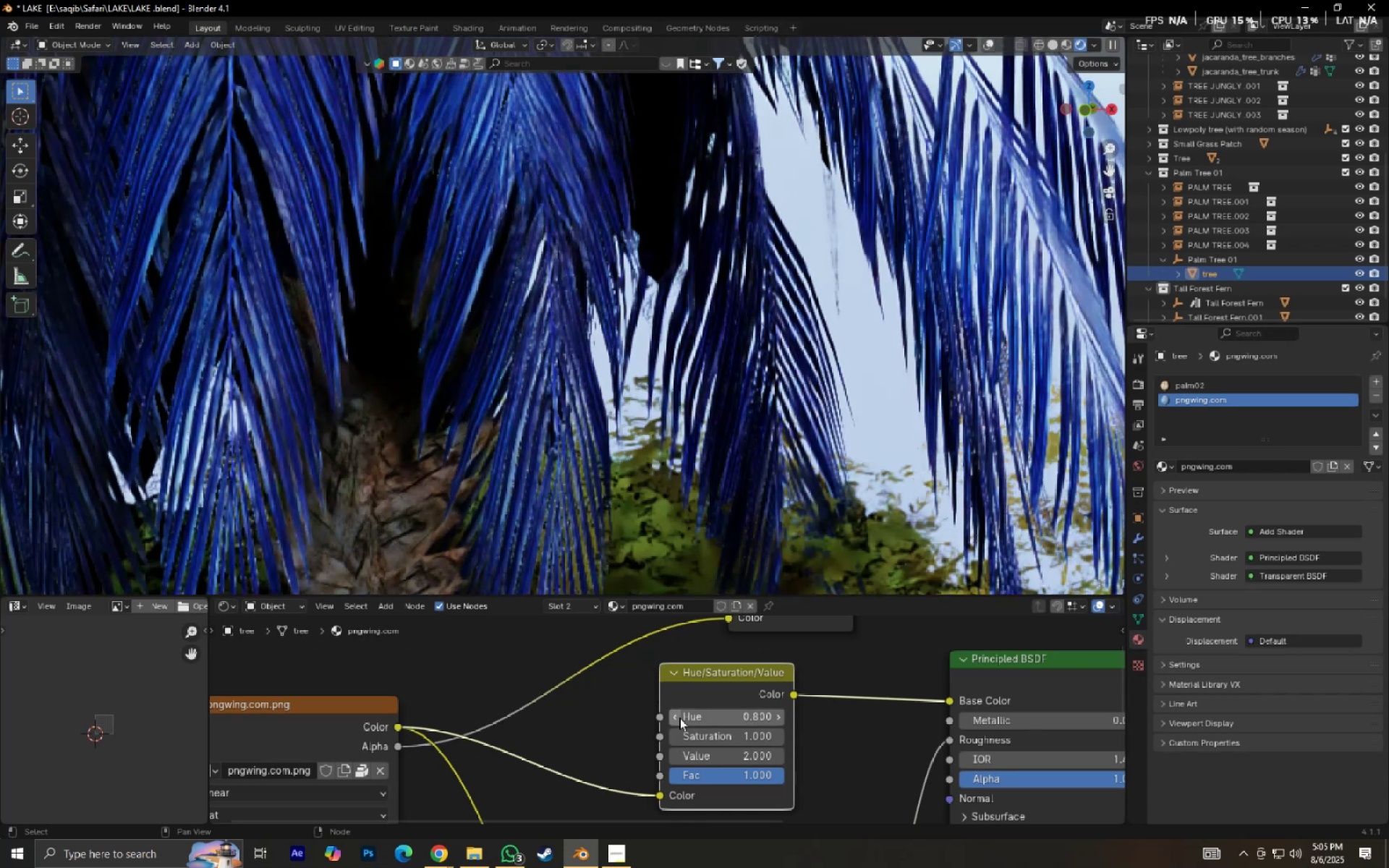 
triple_click([679, 718])
 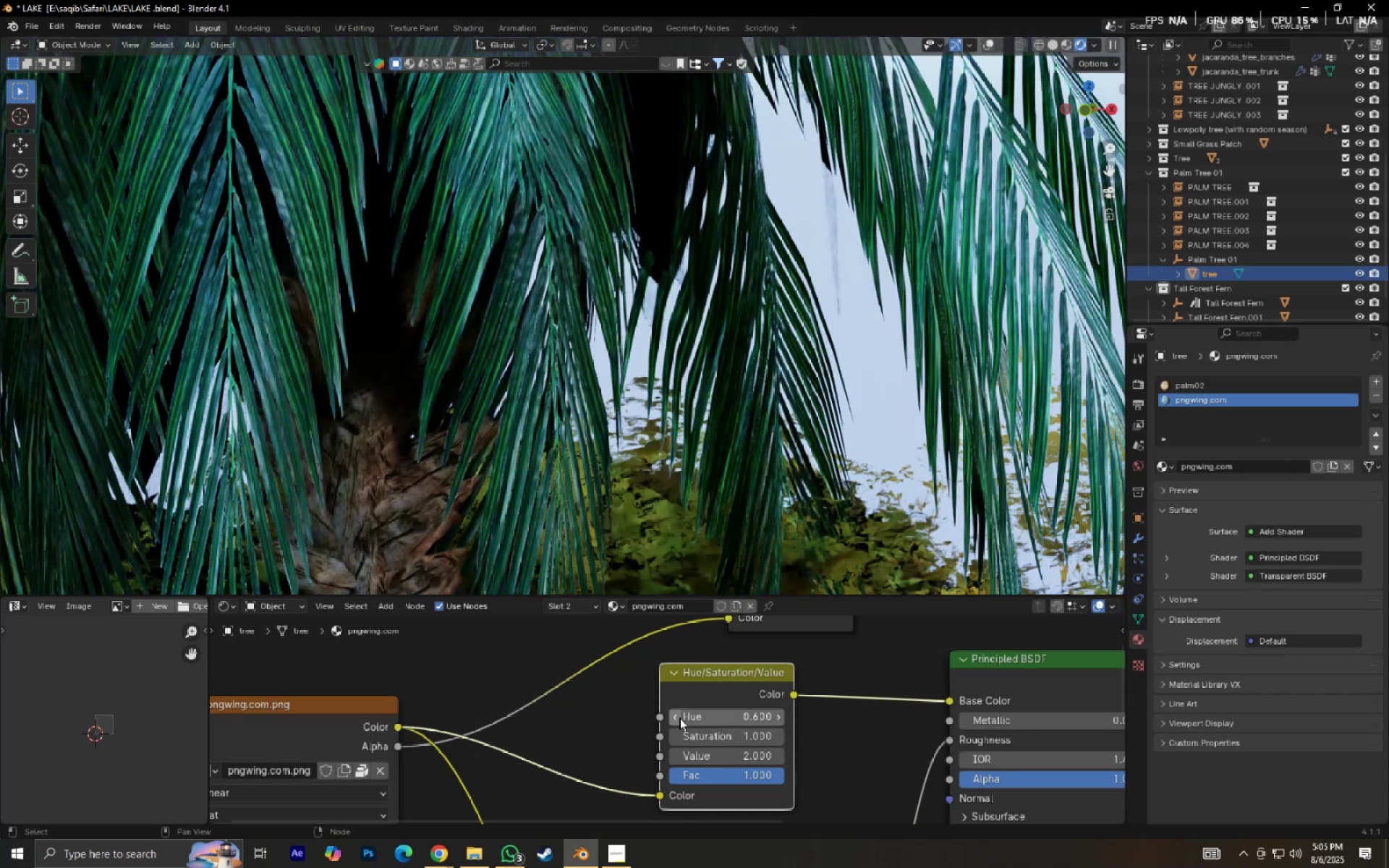 
left_click([679, 718])
 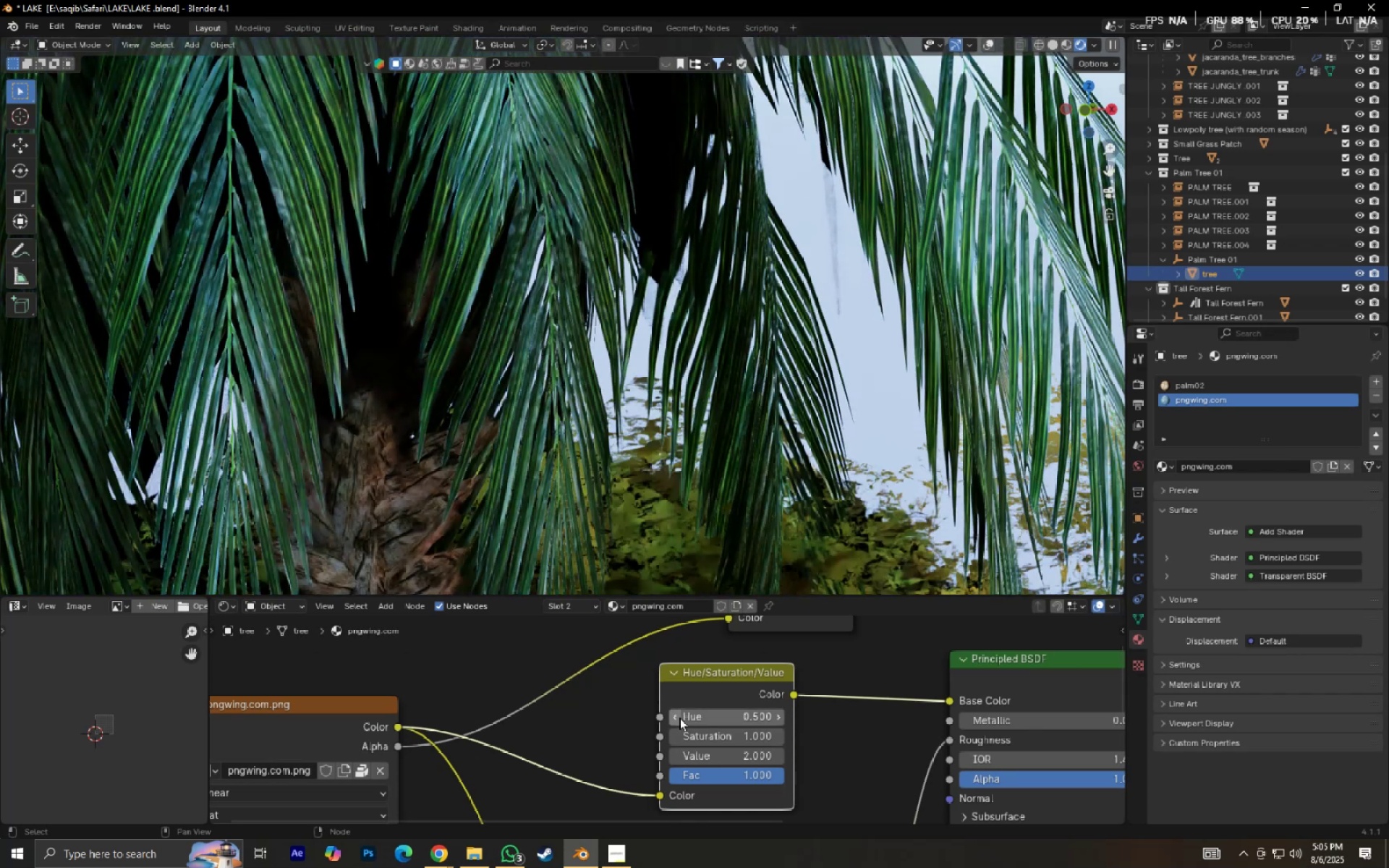 
left_click([679, 718])
 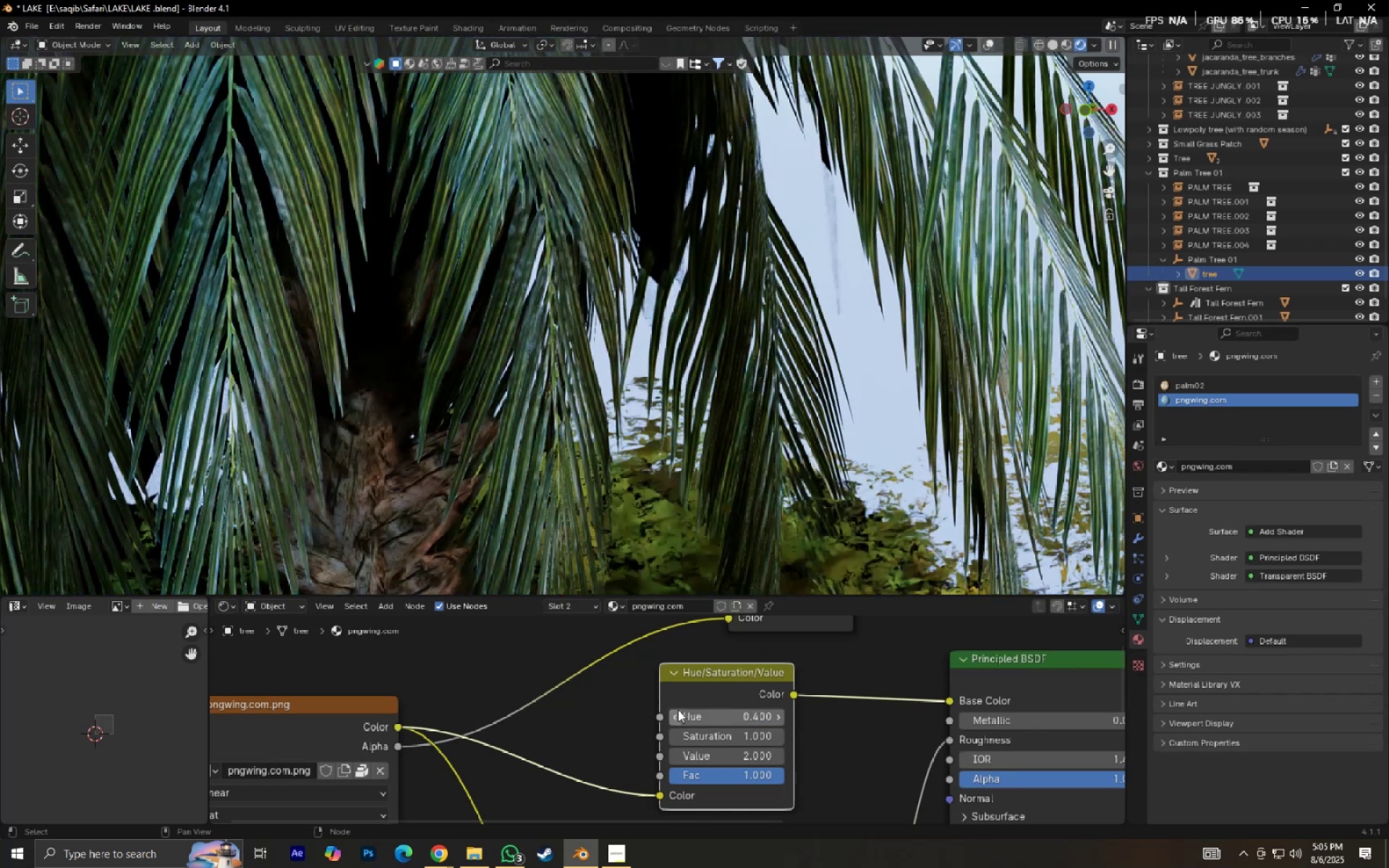 
scroll: coordinate [629, 376], scroll_direction: down, amount: 10.0
 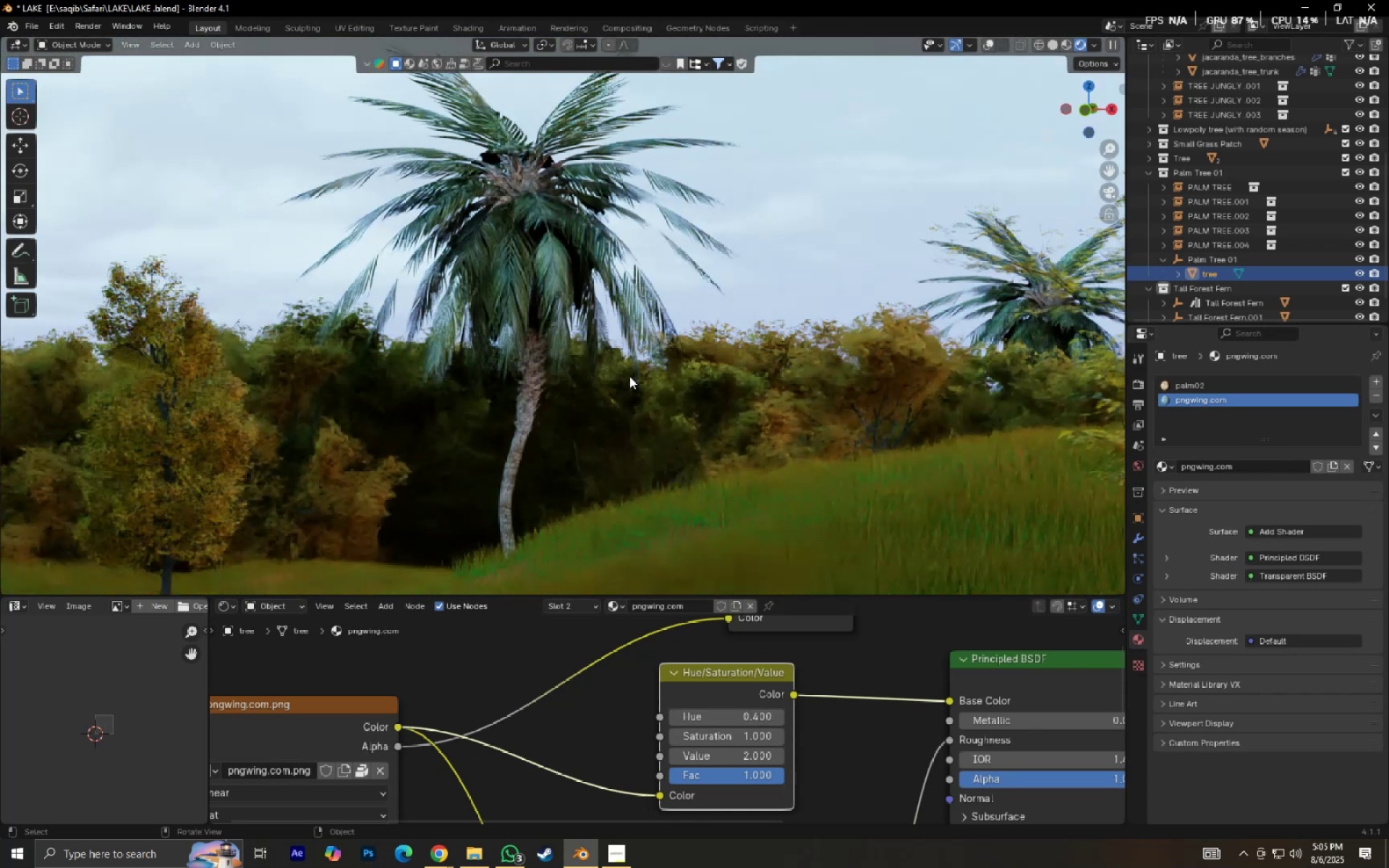 
scroll: coordinate [628, 399], scroll_direction: up, amount: 12.0
 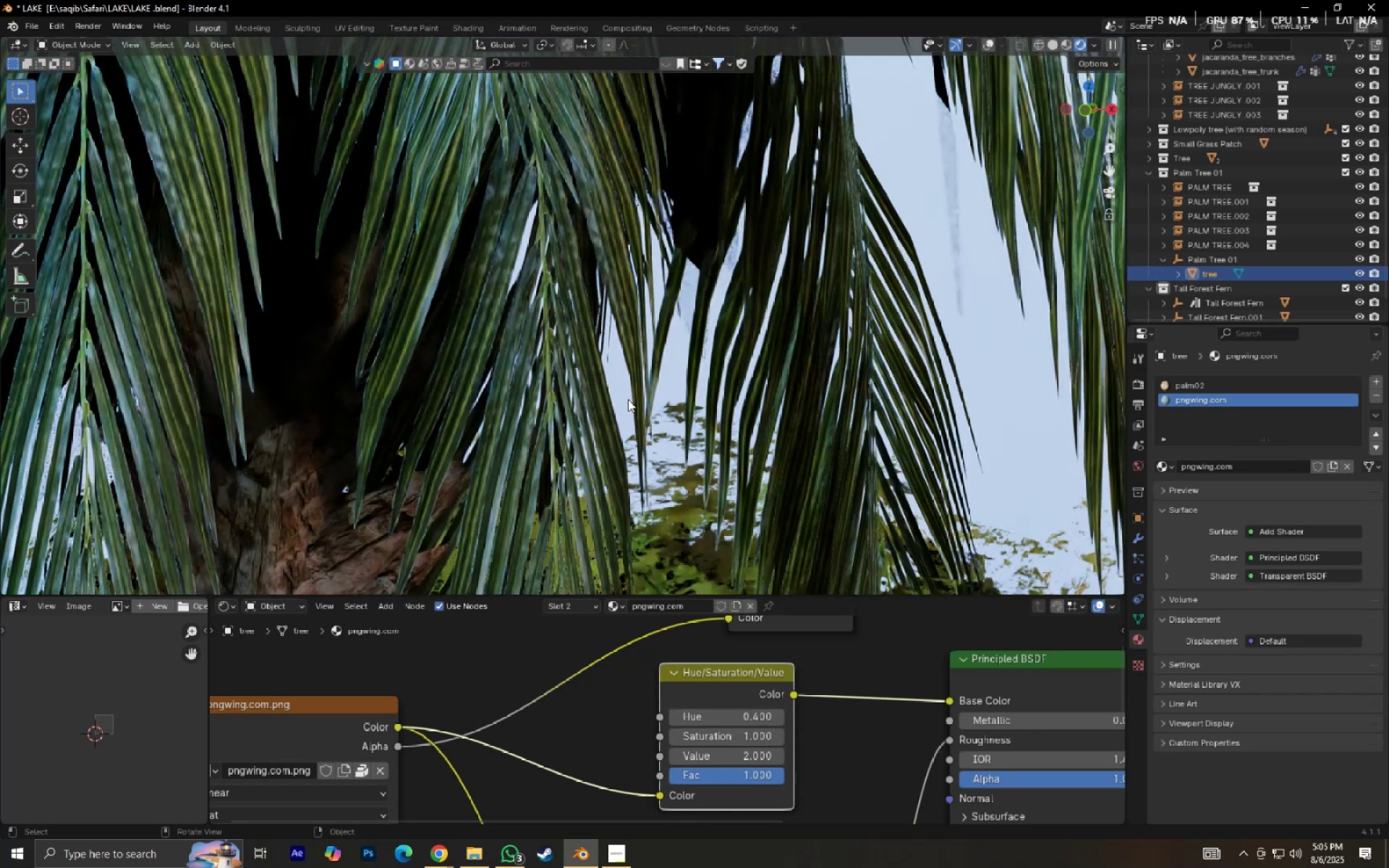 
scroll: coordinate [628, 401], scroll_direction: down, amount: 17.0
 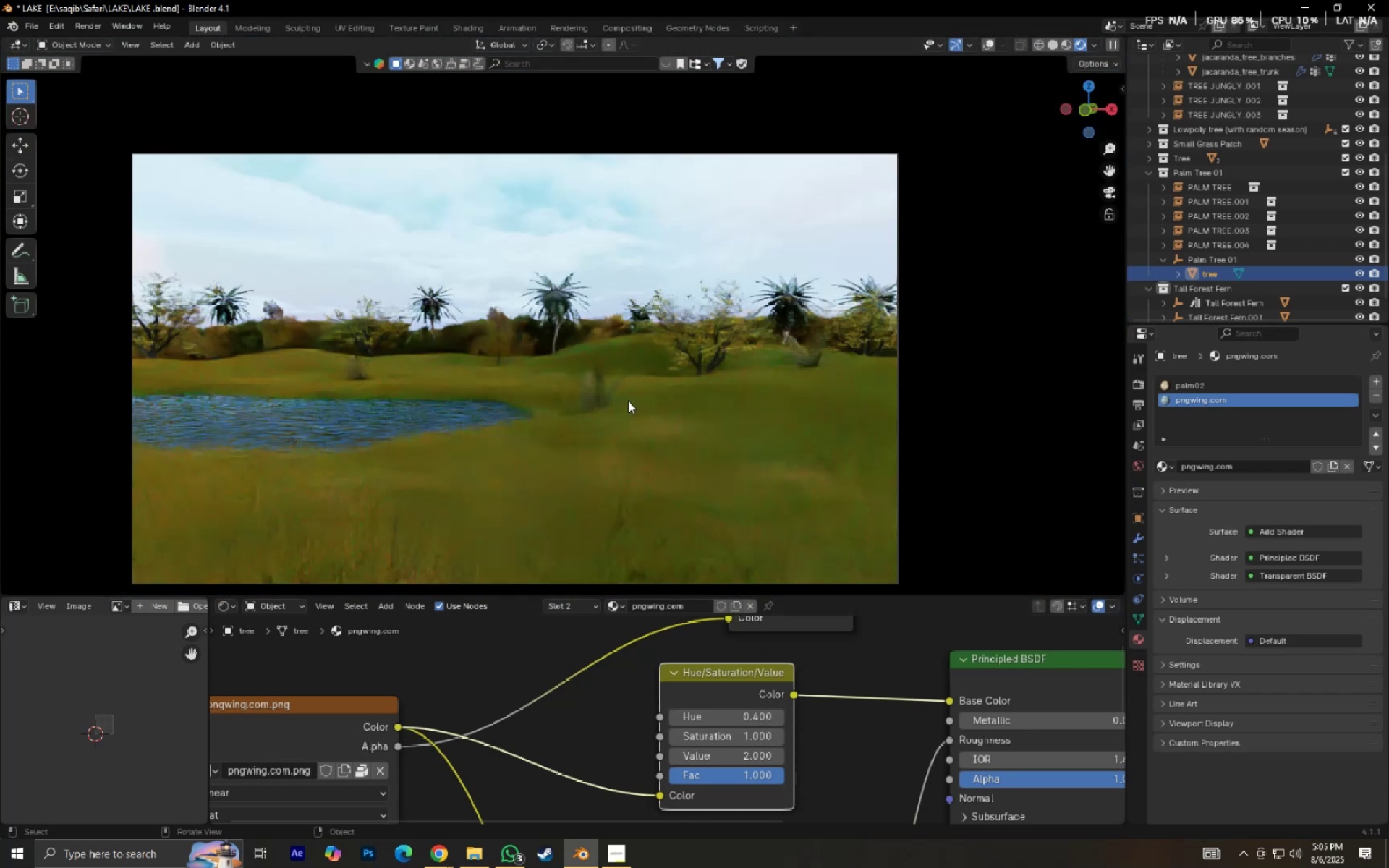 
hold_key(key=ShiftLeft, duration=0.74)
 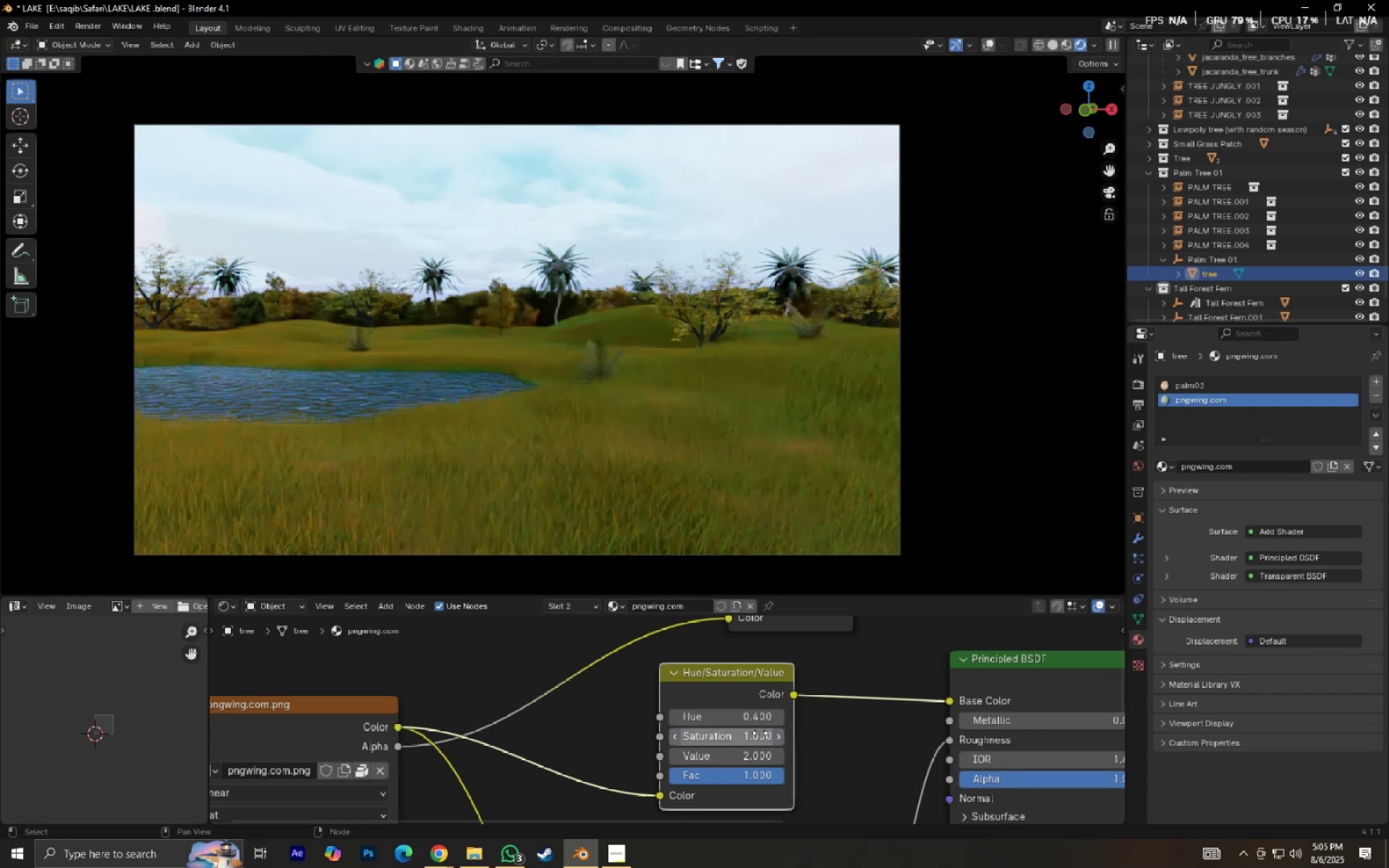 
left_click_drag(start_coordinate=[754, 734], to_coordinate=[1035, 203])
 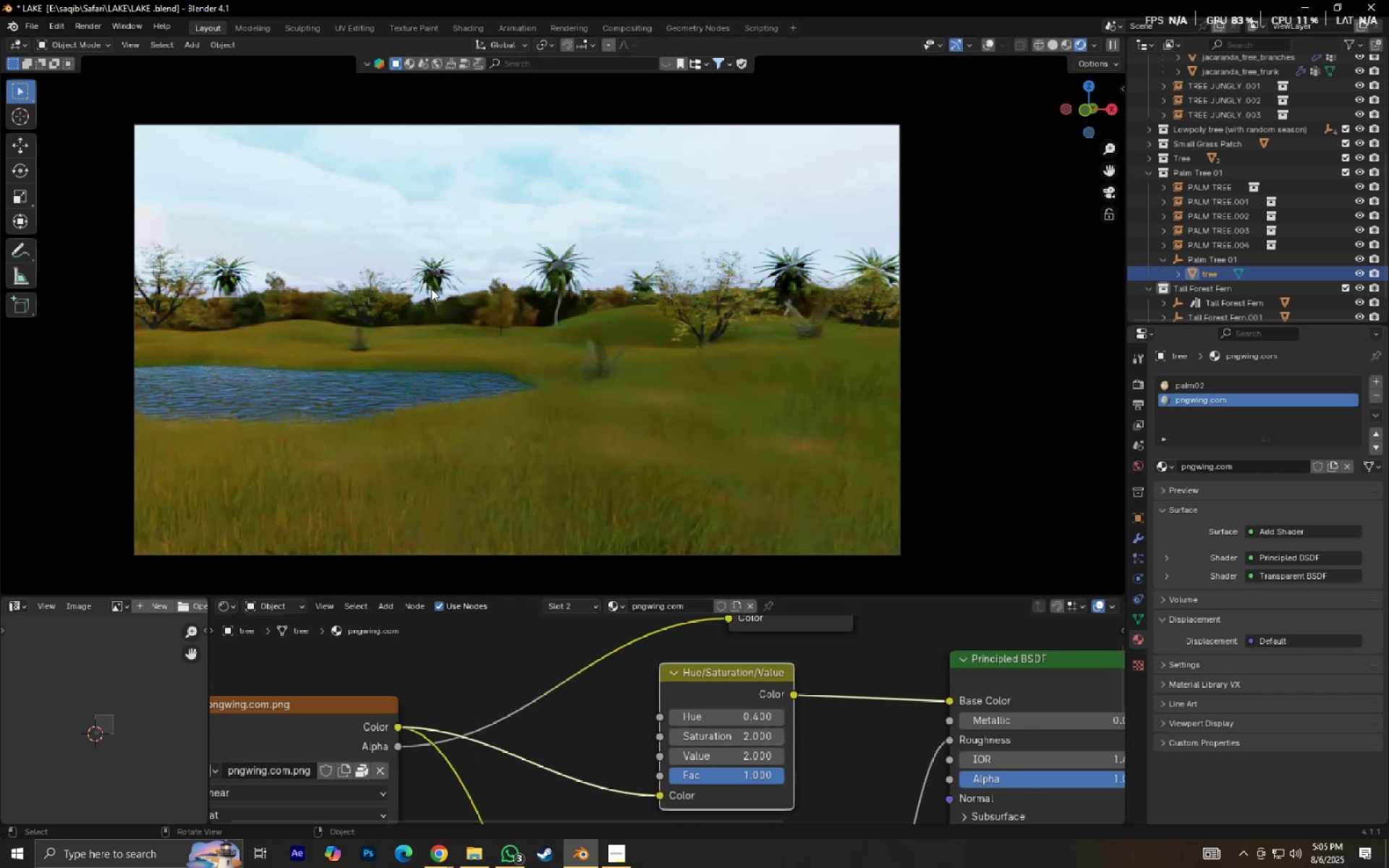 
scroll: coordinate [458, 284], scroll_direction: up, amount: 11.0
 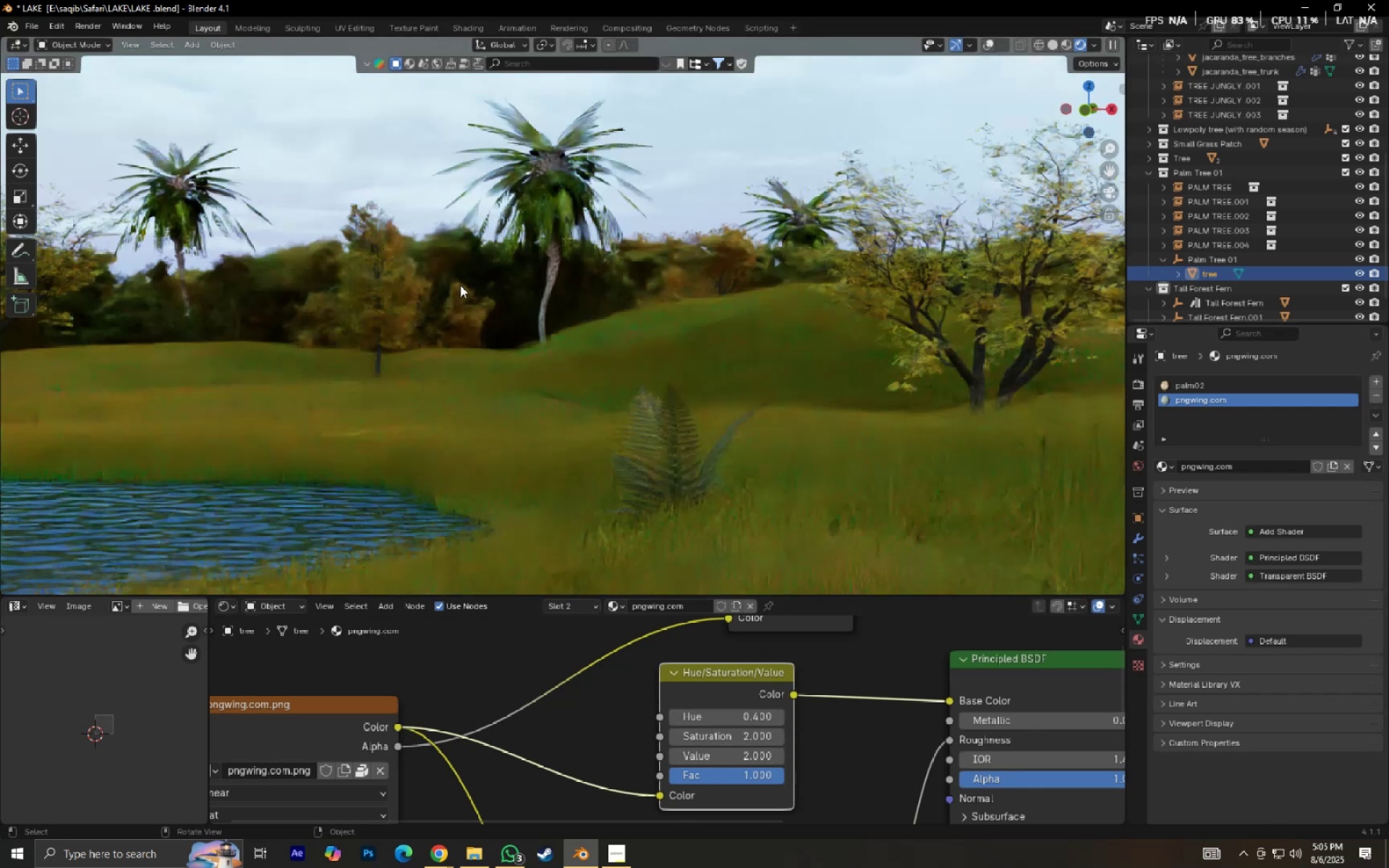 
hold_key(key=ShiftLeft, duration=0.6)
 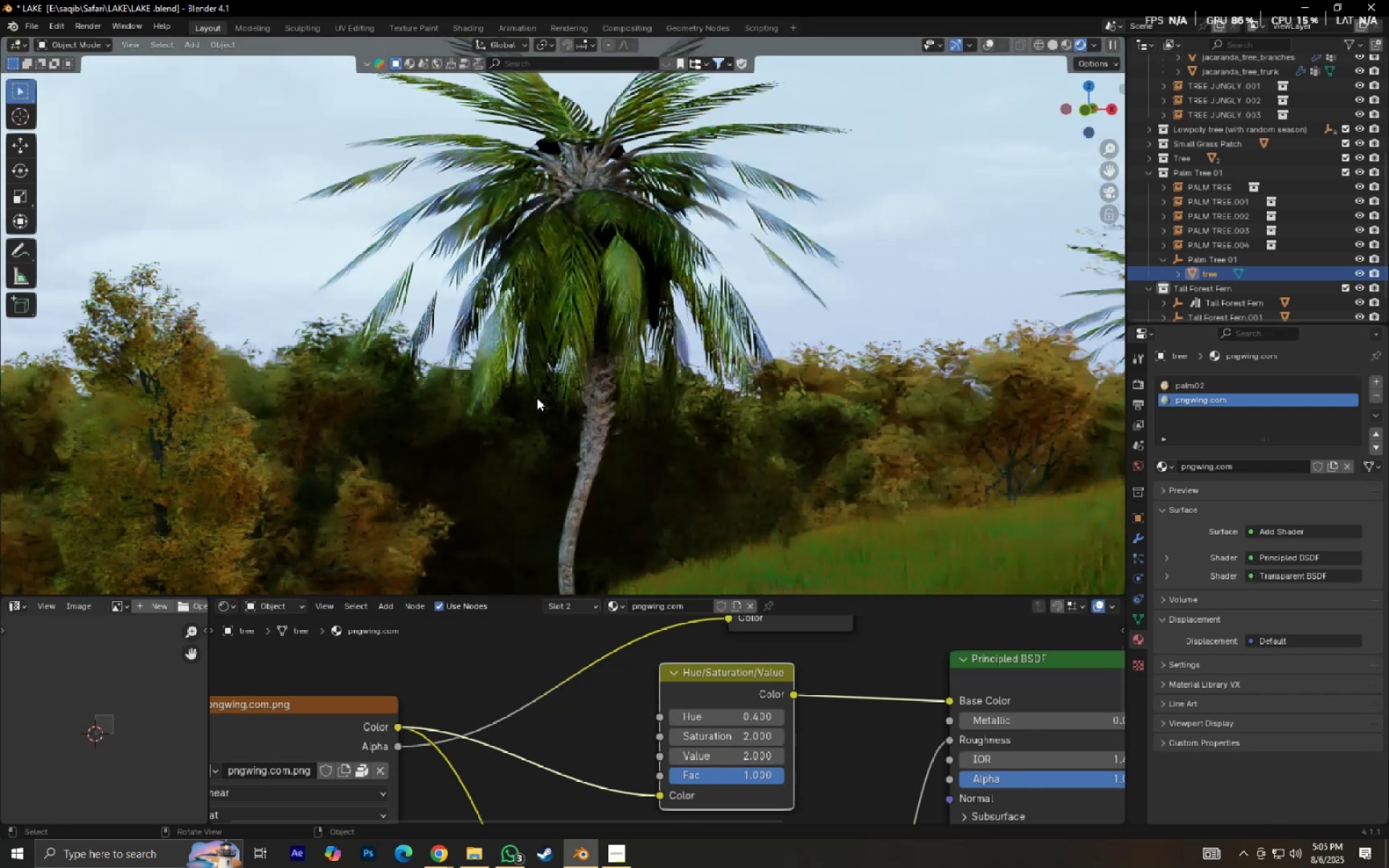 
scroll: coordinate [537, 398], scroll_direction: up, amount: 6.0
 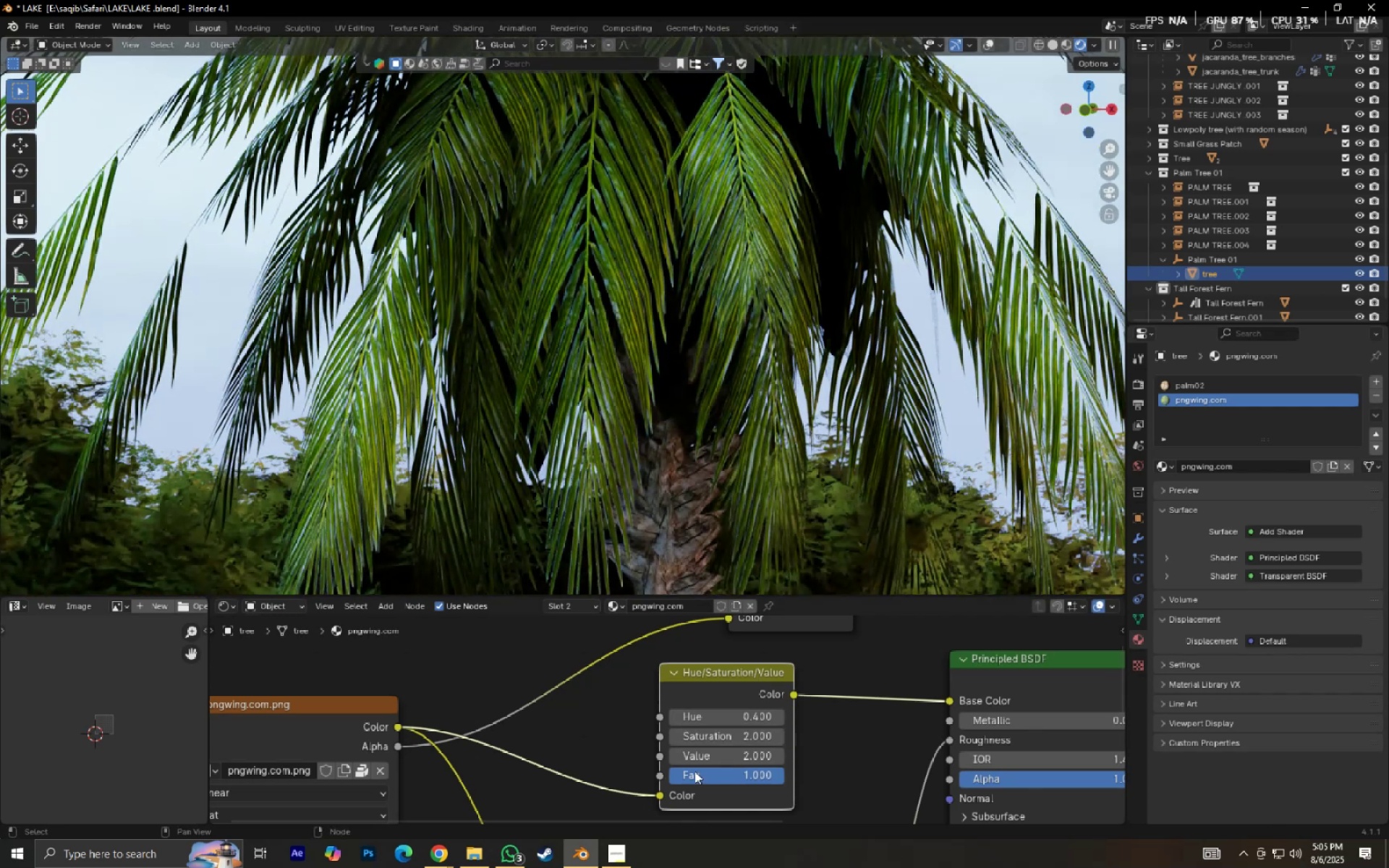 
left_click([672, 719])
 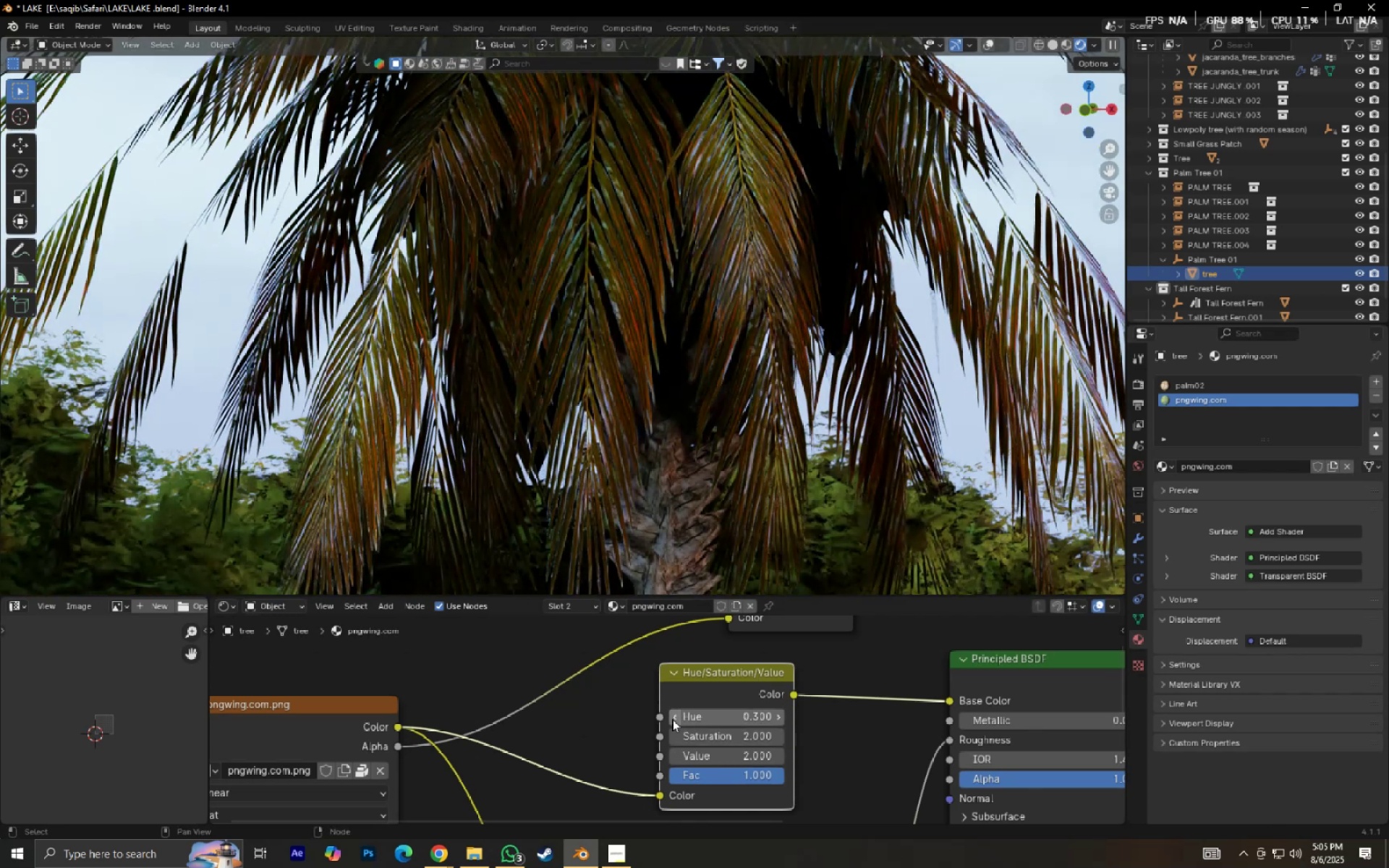 
scroll: coordinate [594, 328], scroll_direction: down, amount: 6.0
 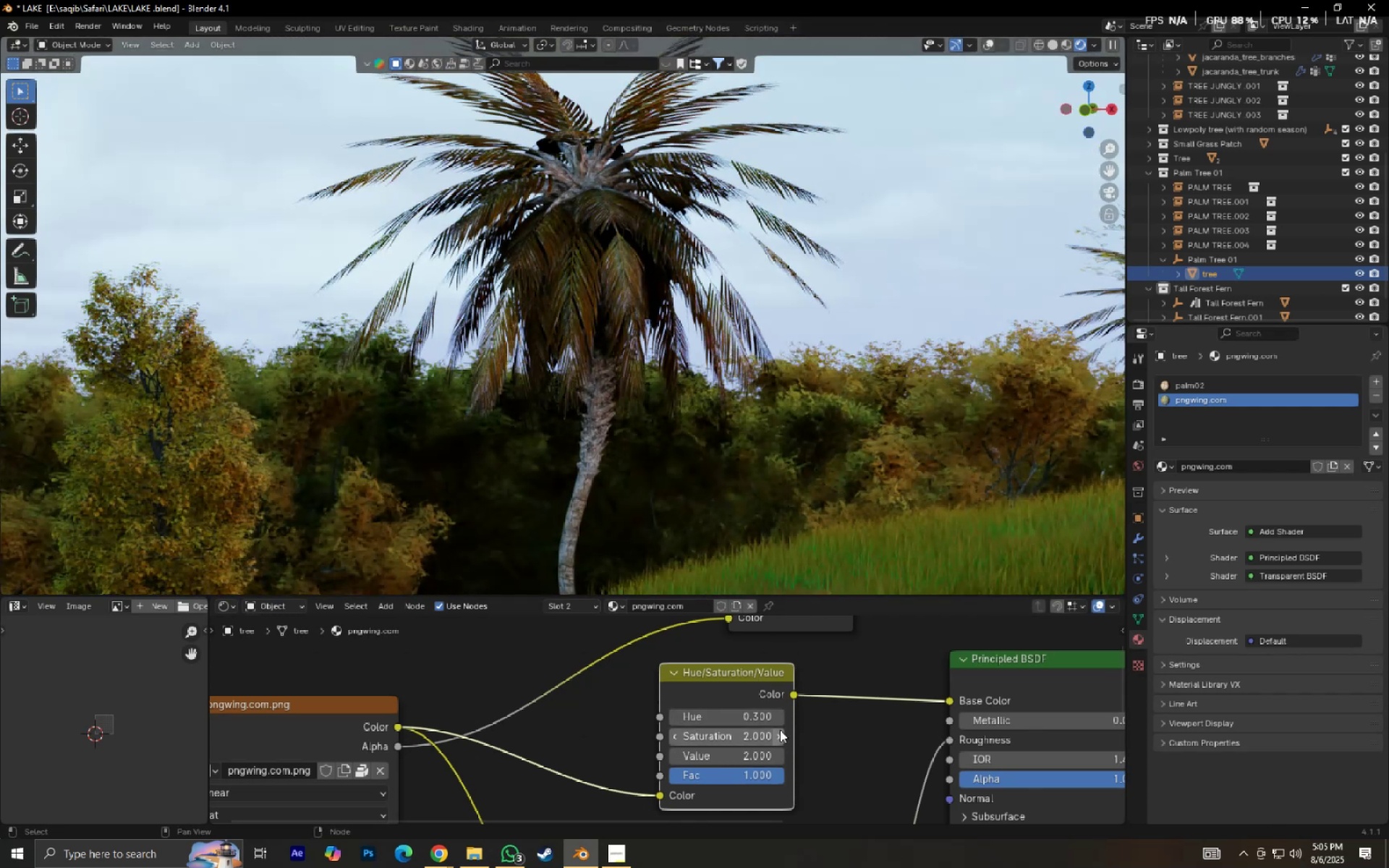 
left_click([762, 741])
 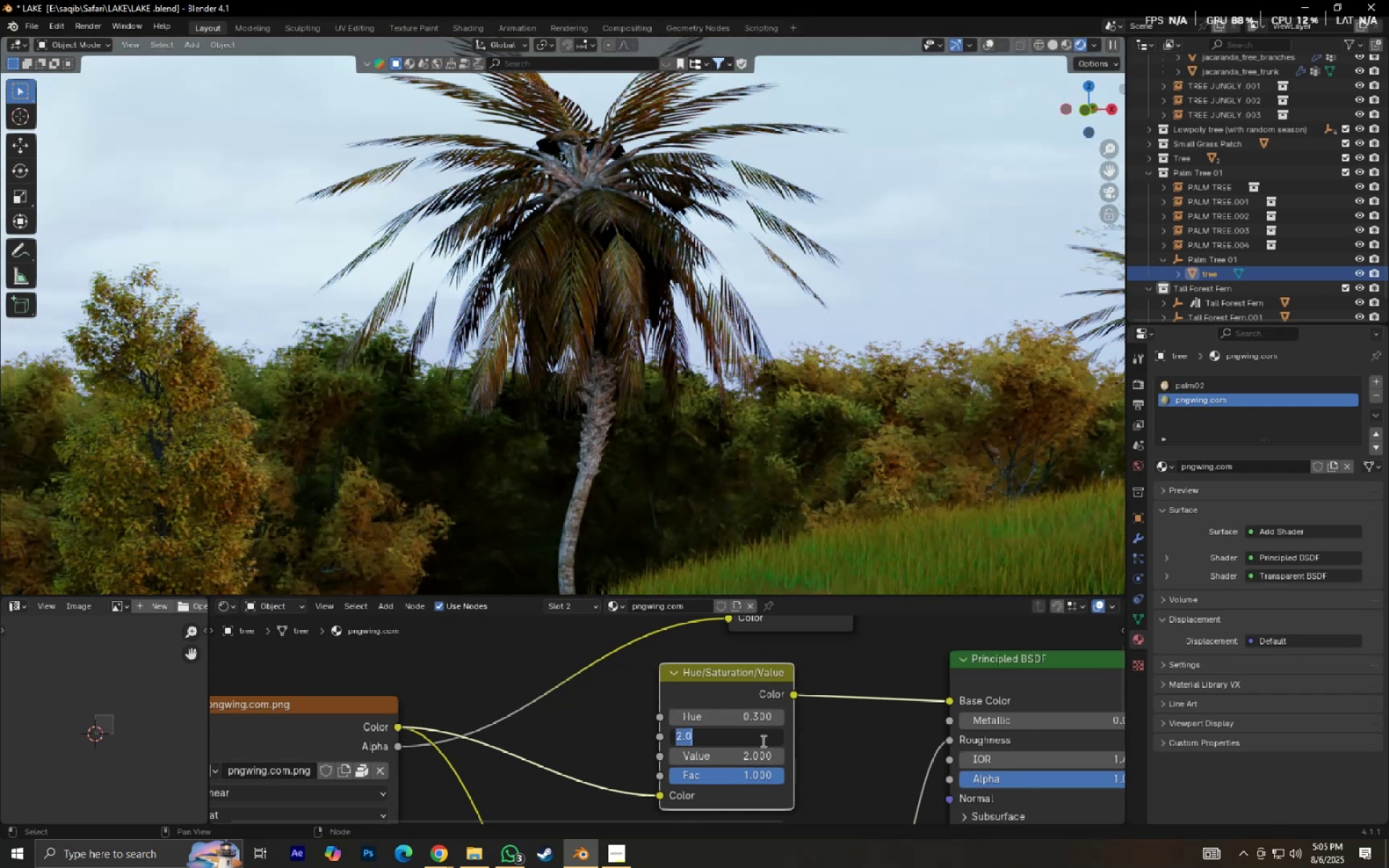 
key(Numpad1)
 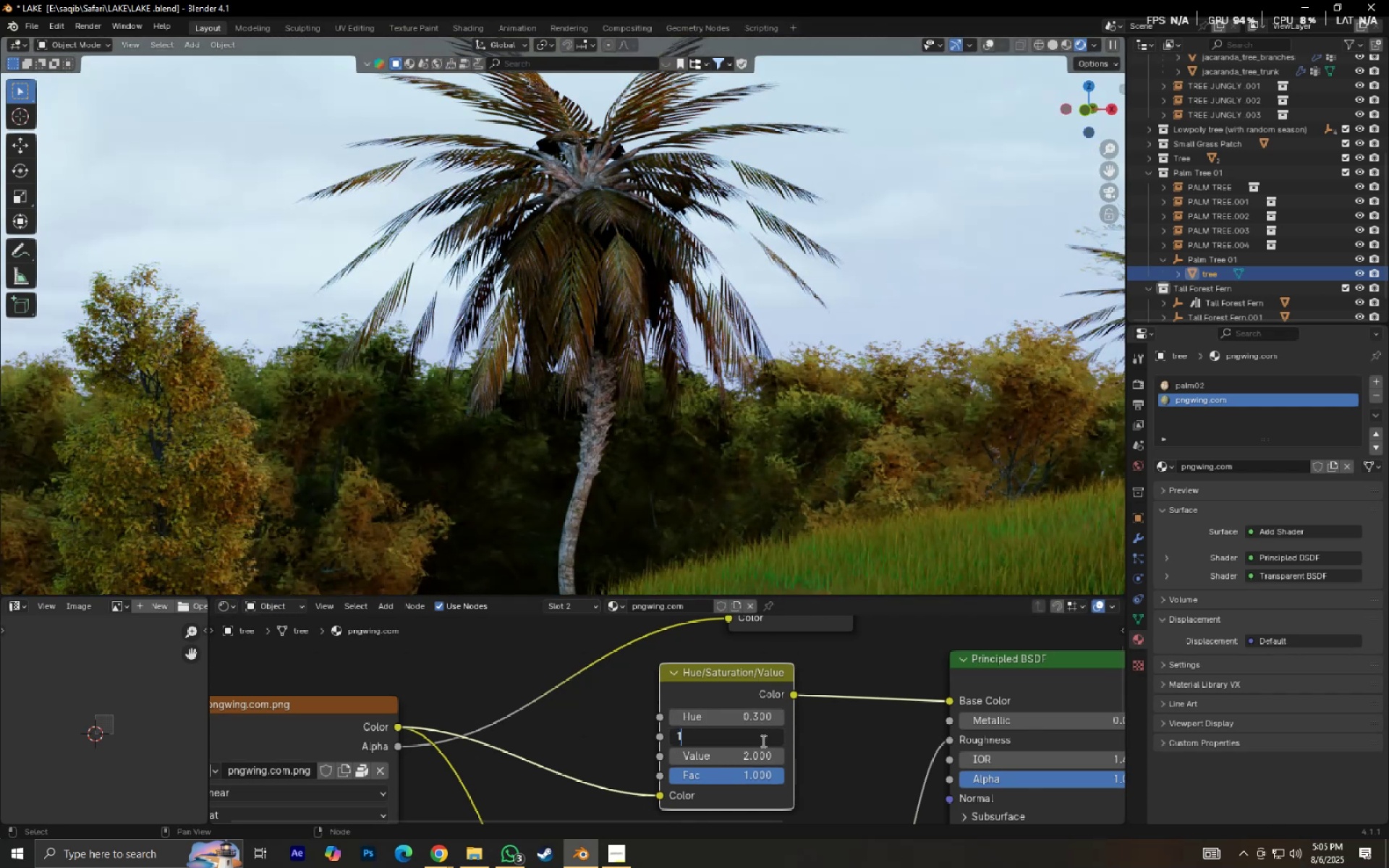 
key(NumpadDecimal)
 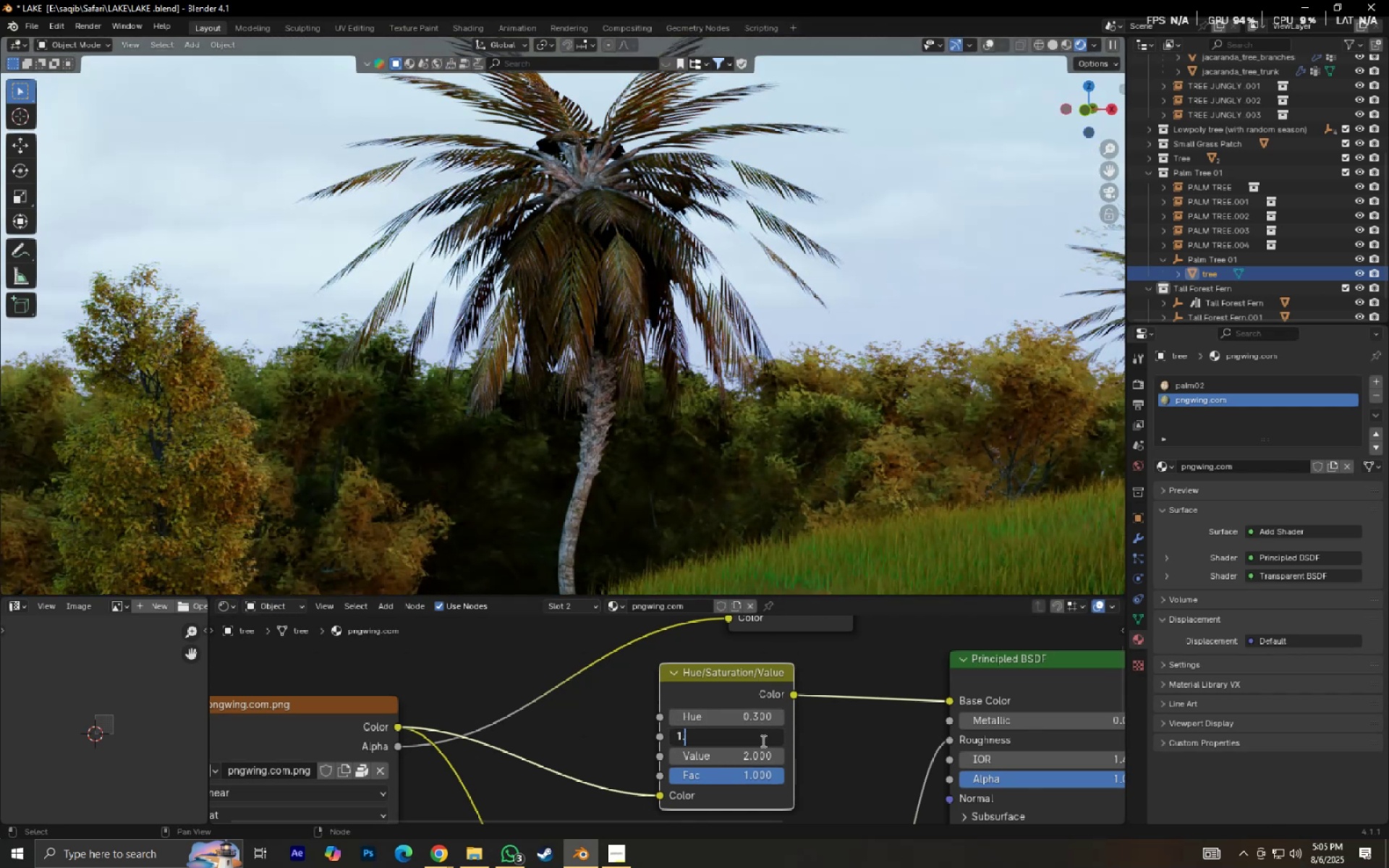 
key(Numpad5)
 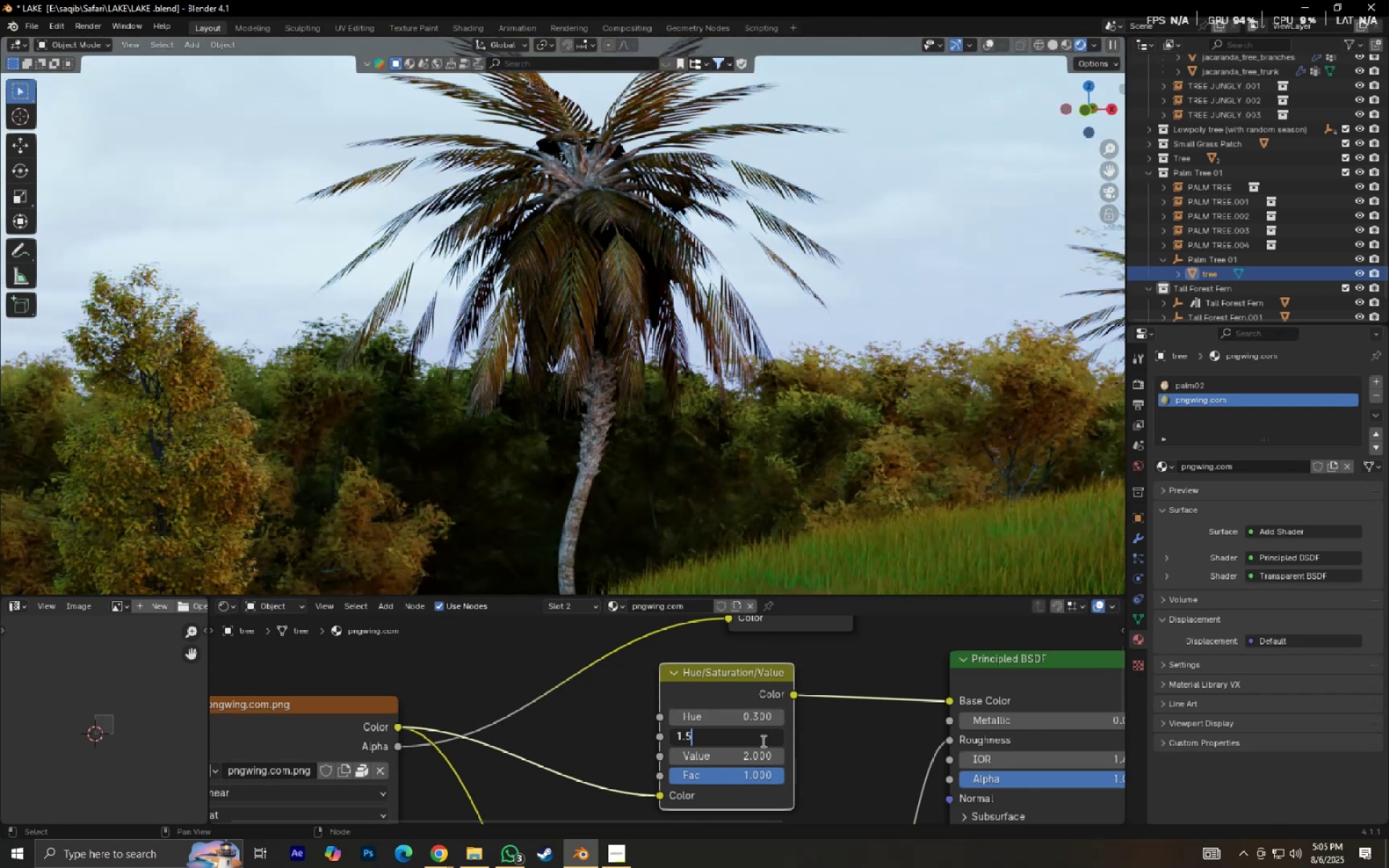 
key(NumpadEnter)
 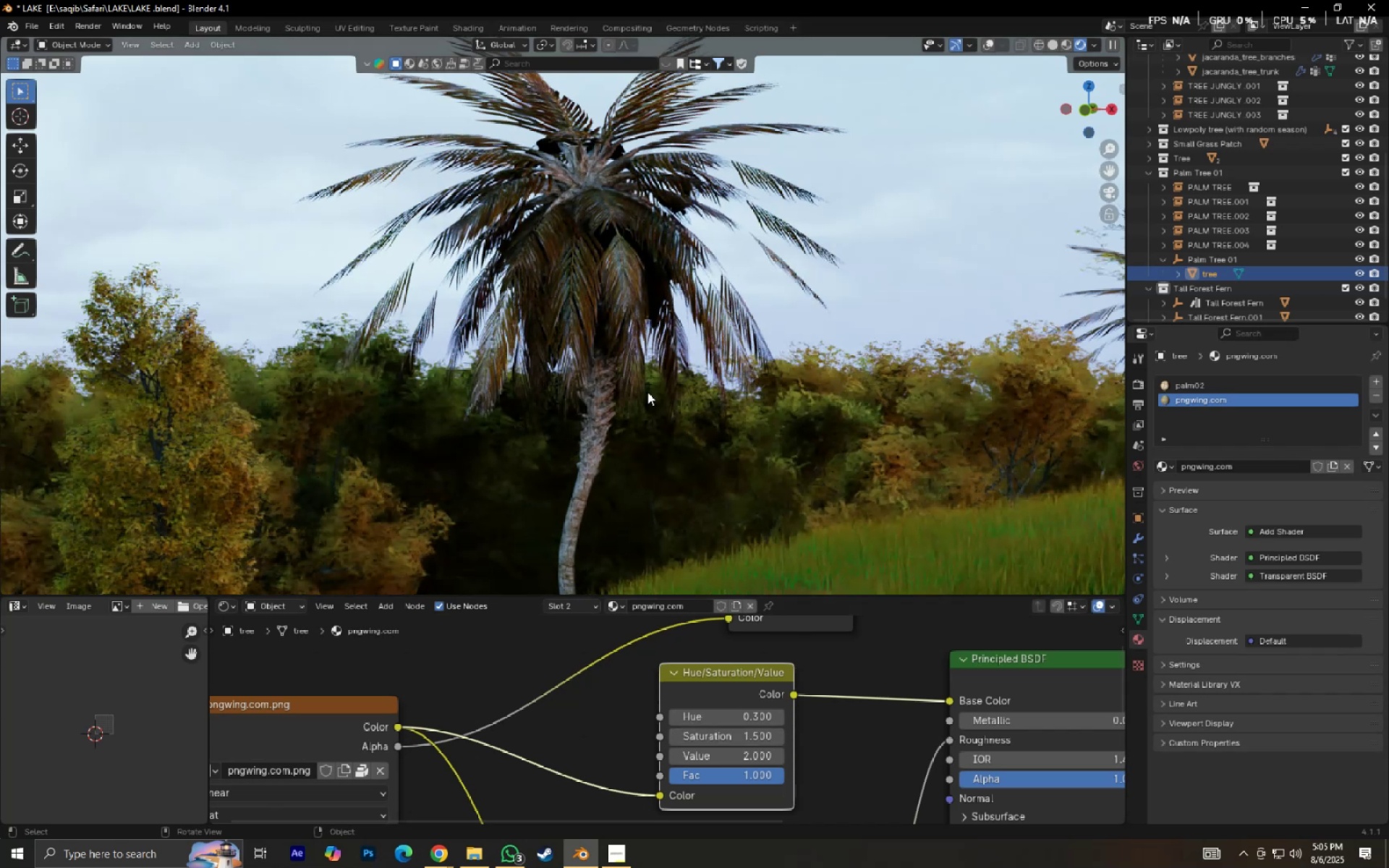 
scroll: coordinate [642, 399], scroll_direction: up, amount: 8.0
 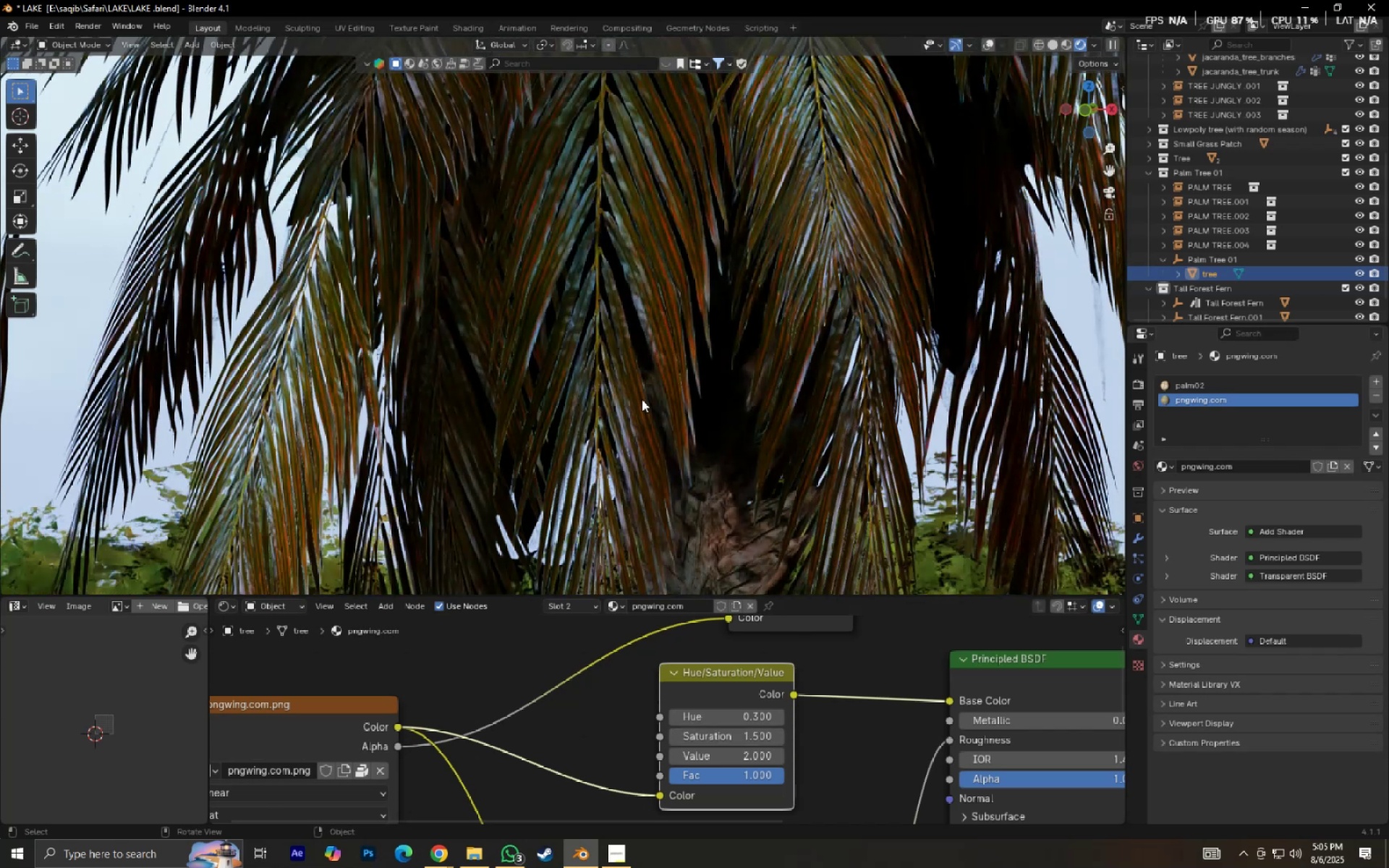 
key(Control+Z)
 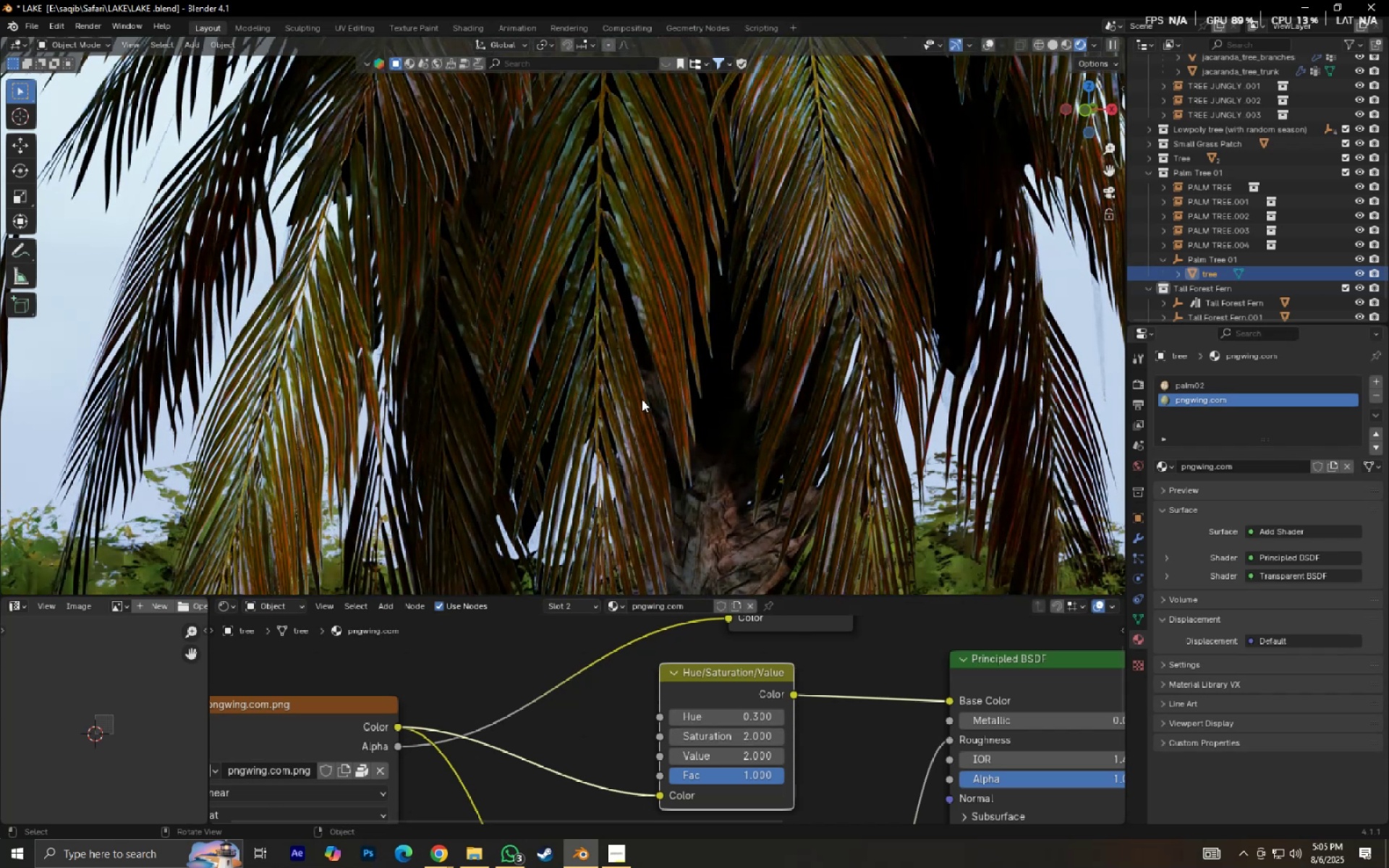 
scroll: coordinate [619, 383], scroll_direction: down, amount: 13.0
 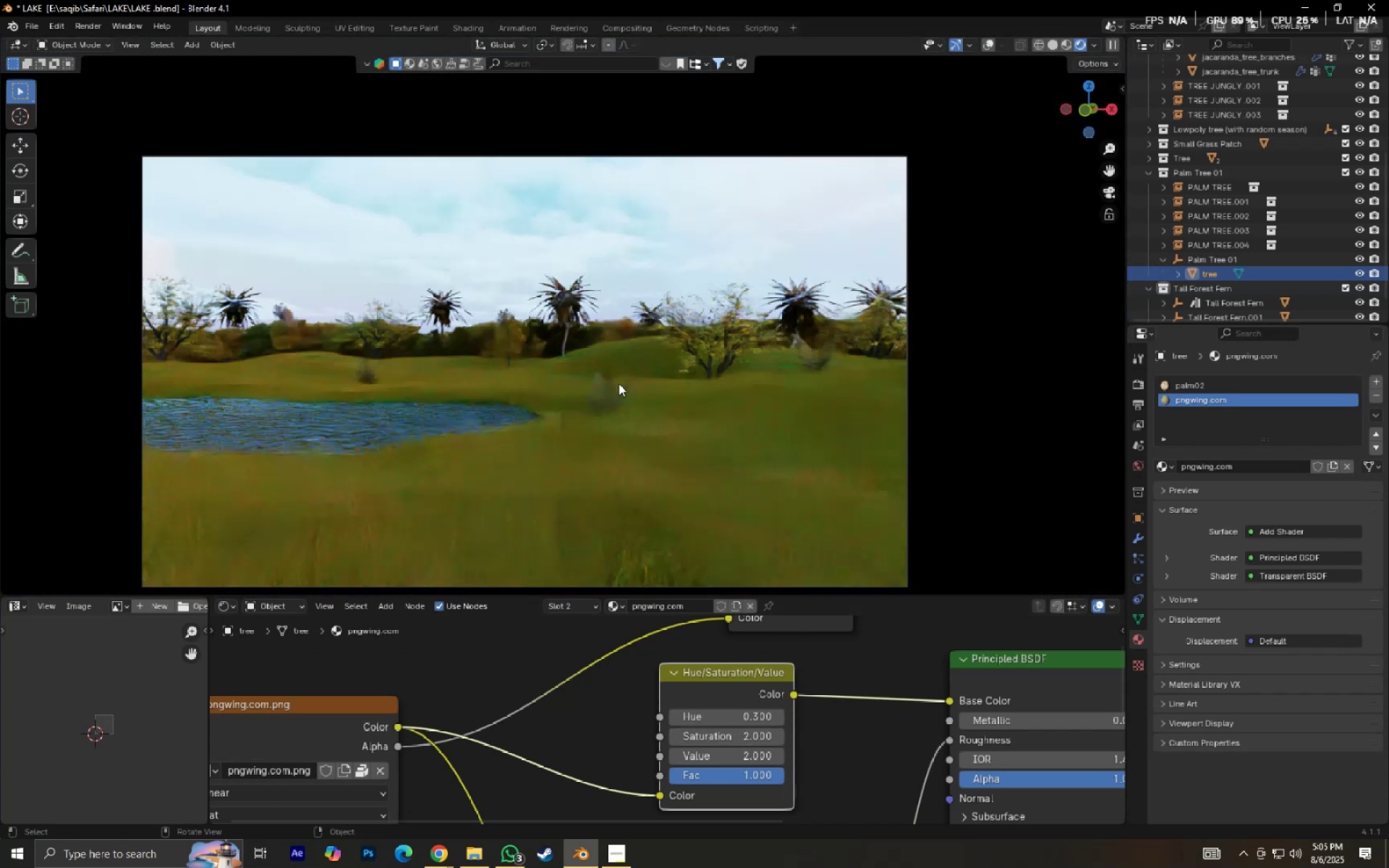 
hold_key(key=ShiftLeft, duration=0.77)
 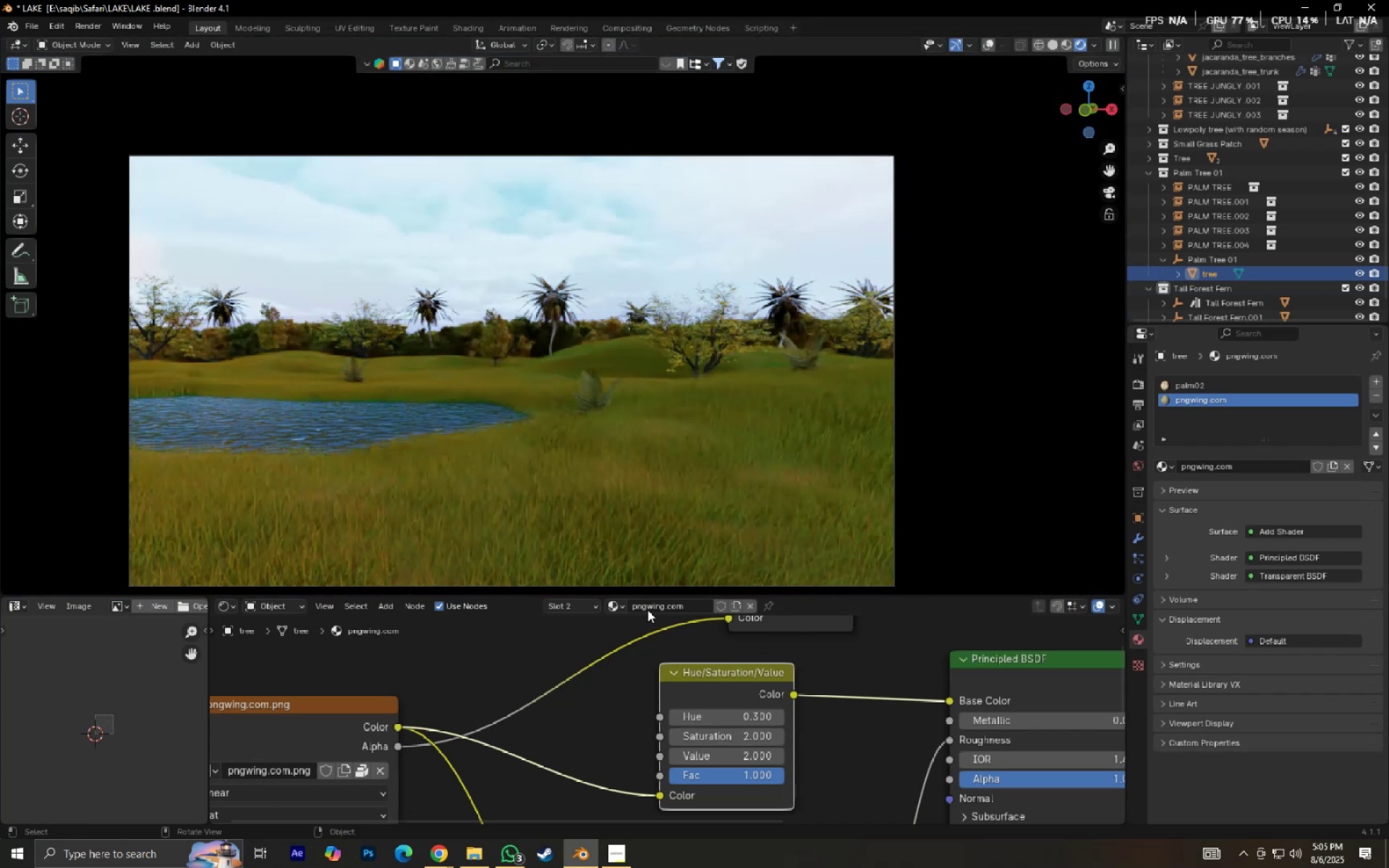 
scroll: coordinate [569, 484], scroll_direction: down, amount: 4.0
 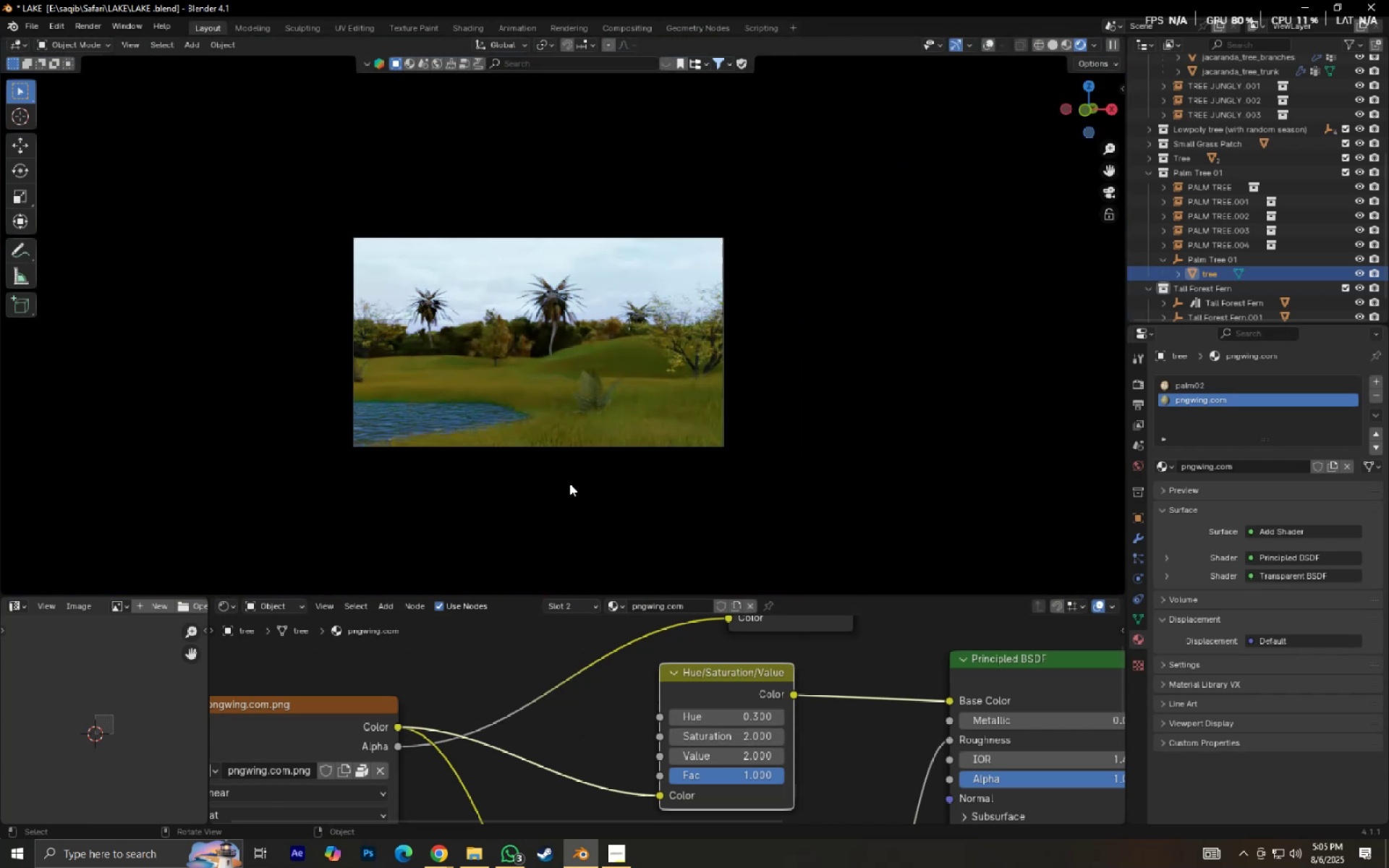 
hold_key(key=ShiftLeft, duration=0.38)
 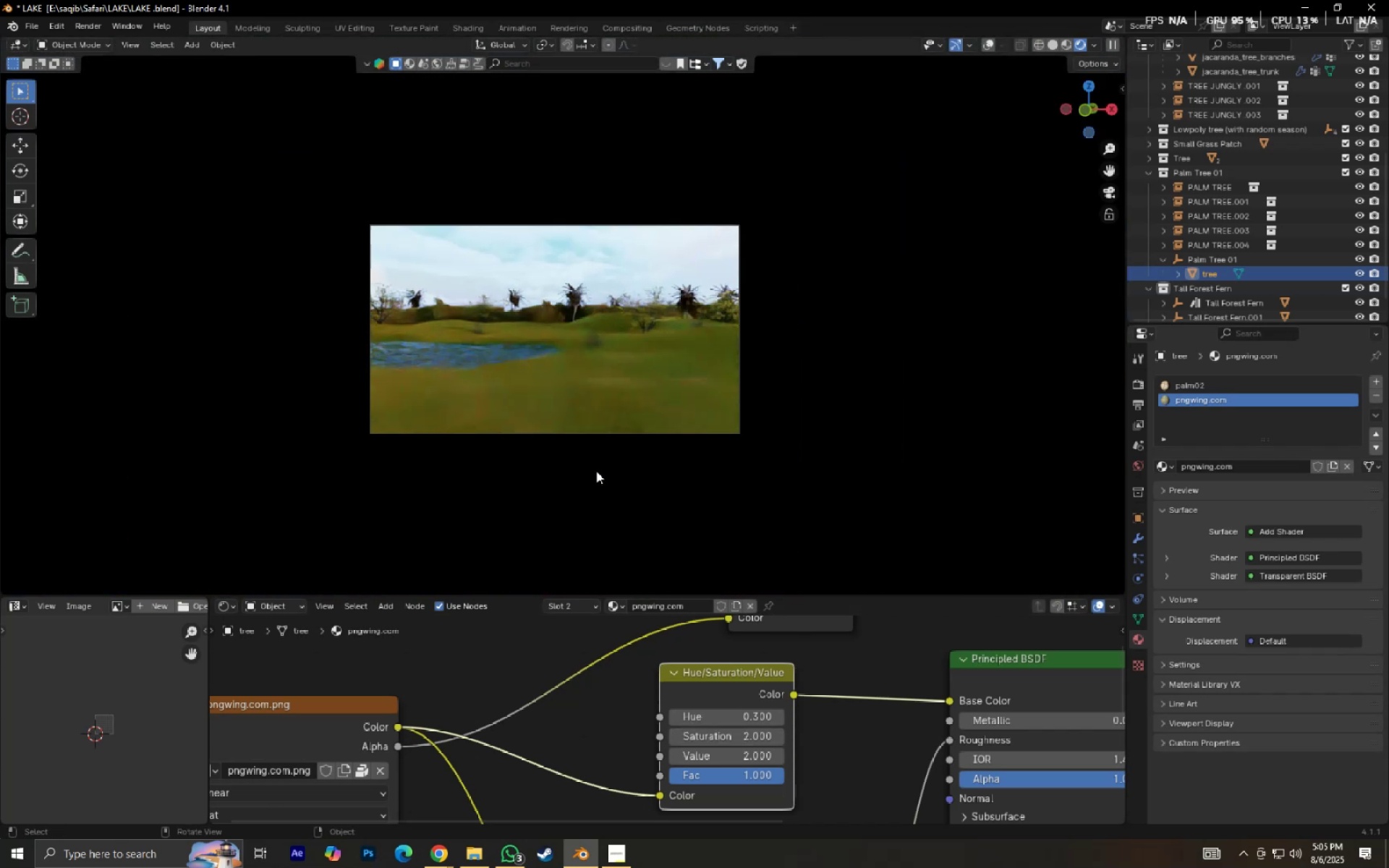 
scroll: coordinate [598, 474], scroll_direction: up, amount: 4.0
 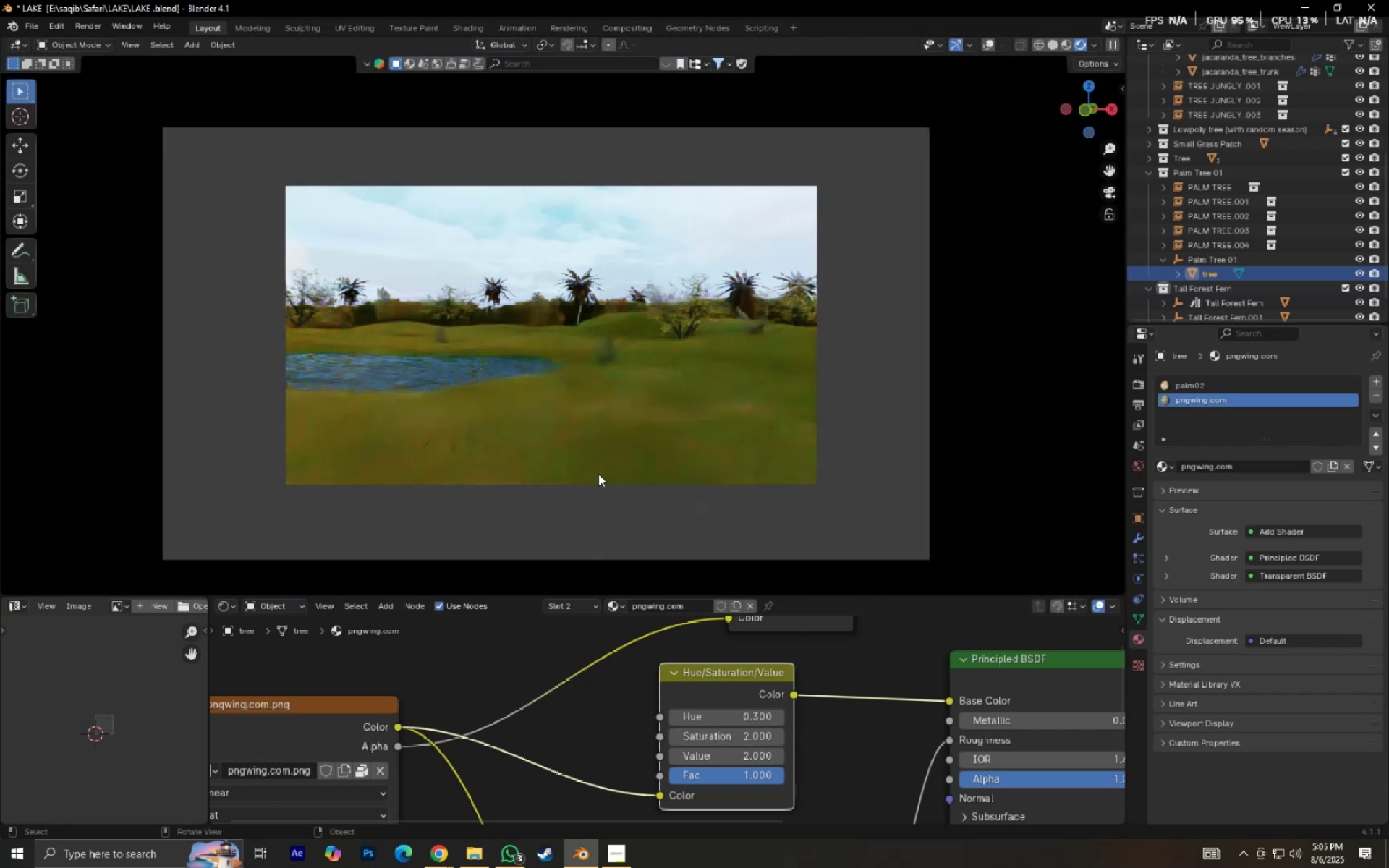 
hold_key(key=ShiftLeft, duration=0.59)
 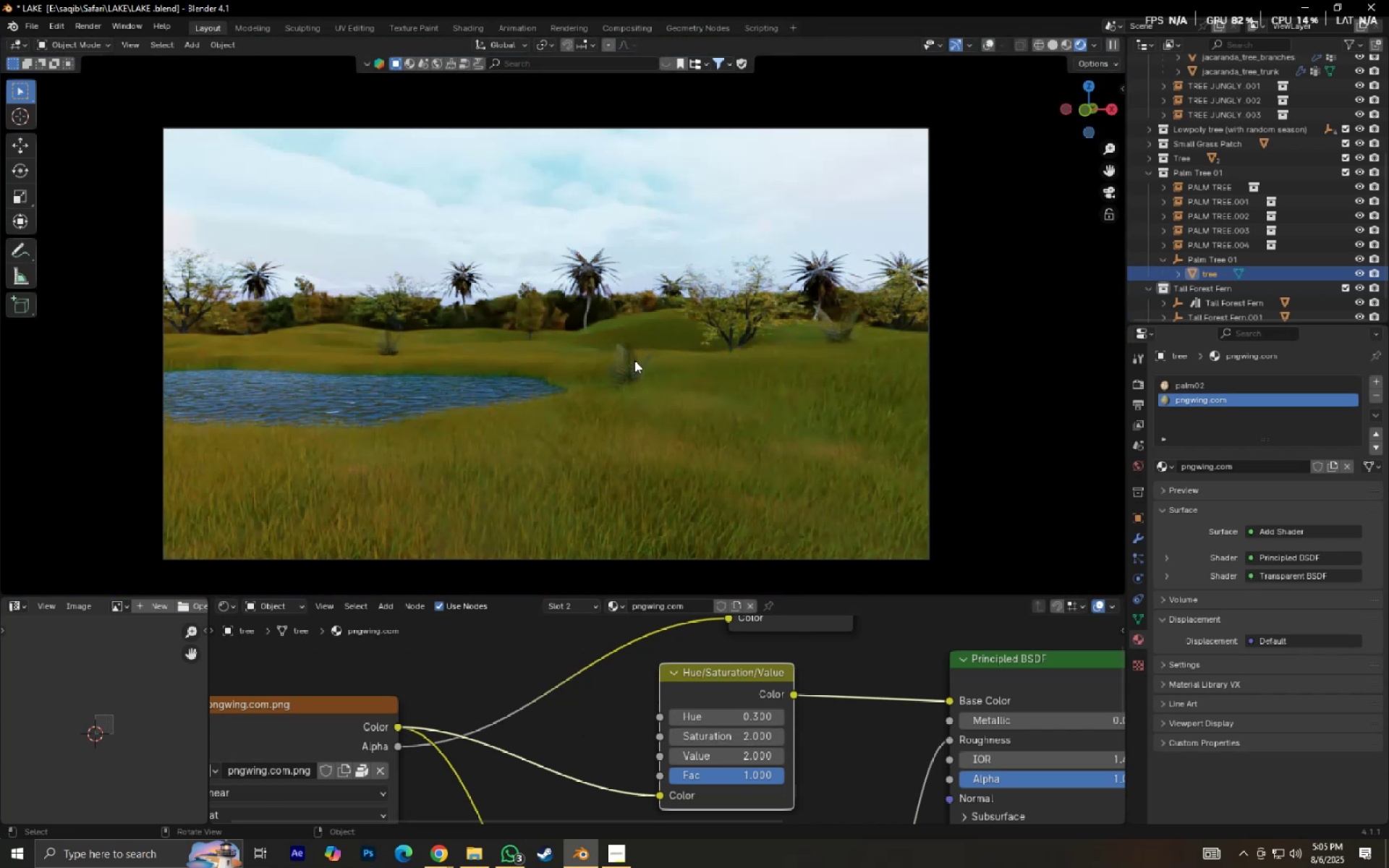 
scroll: coordinate [634, 360], scroll_direction: up, amount: 6.0
 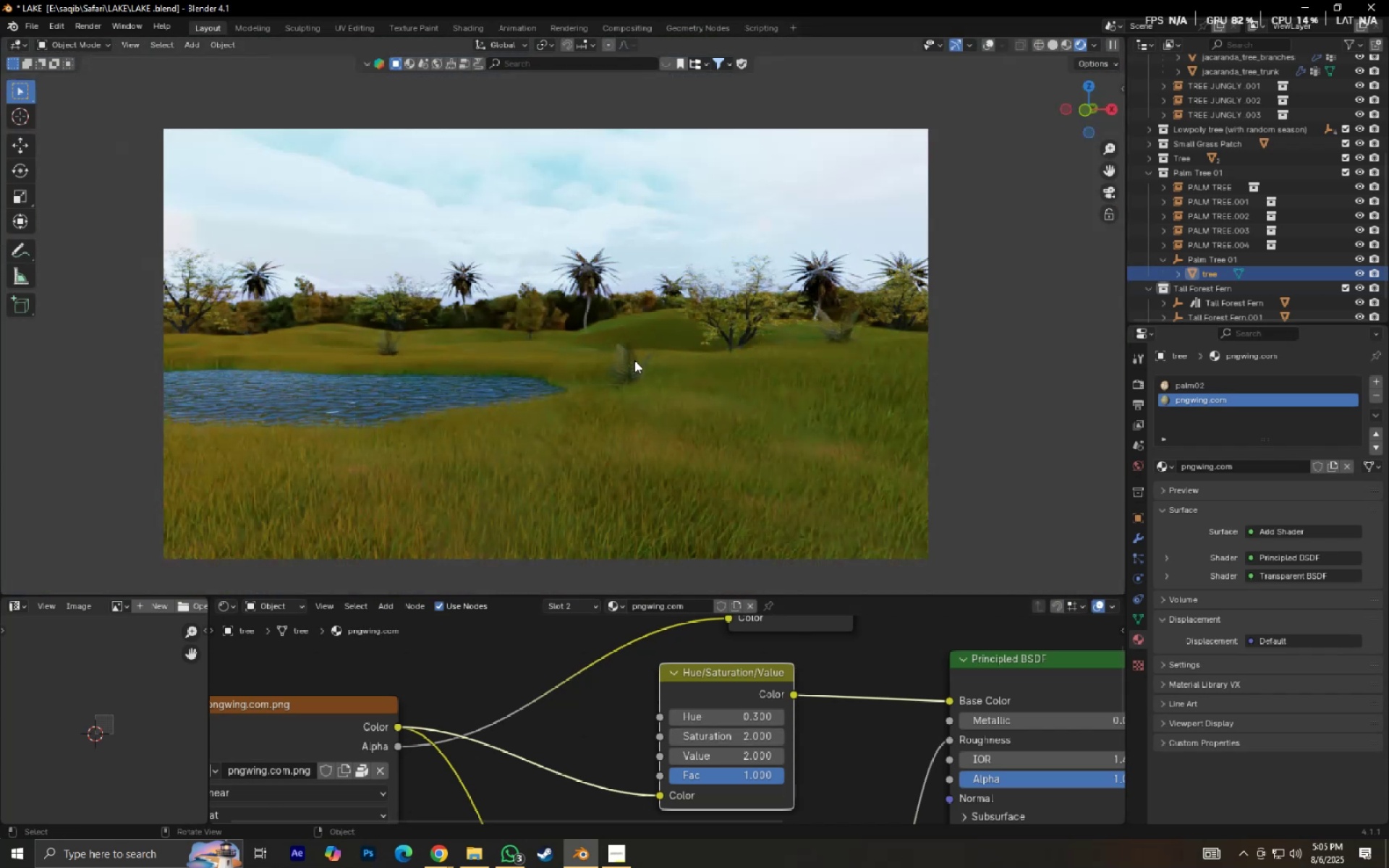 
hold_key(key=ShiftLeft, duration=0.5)
 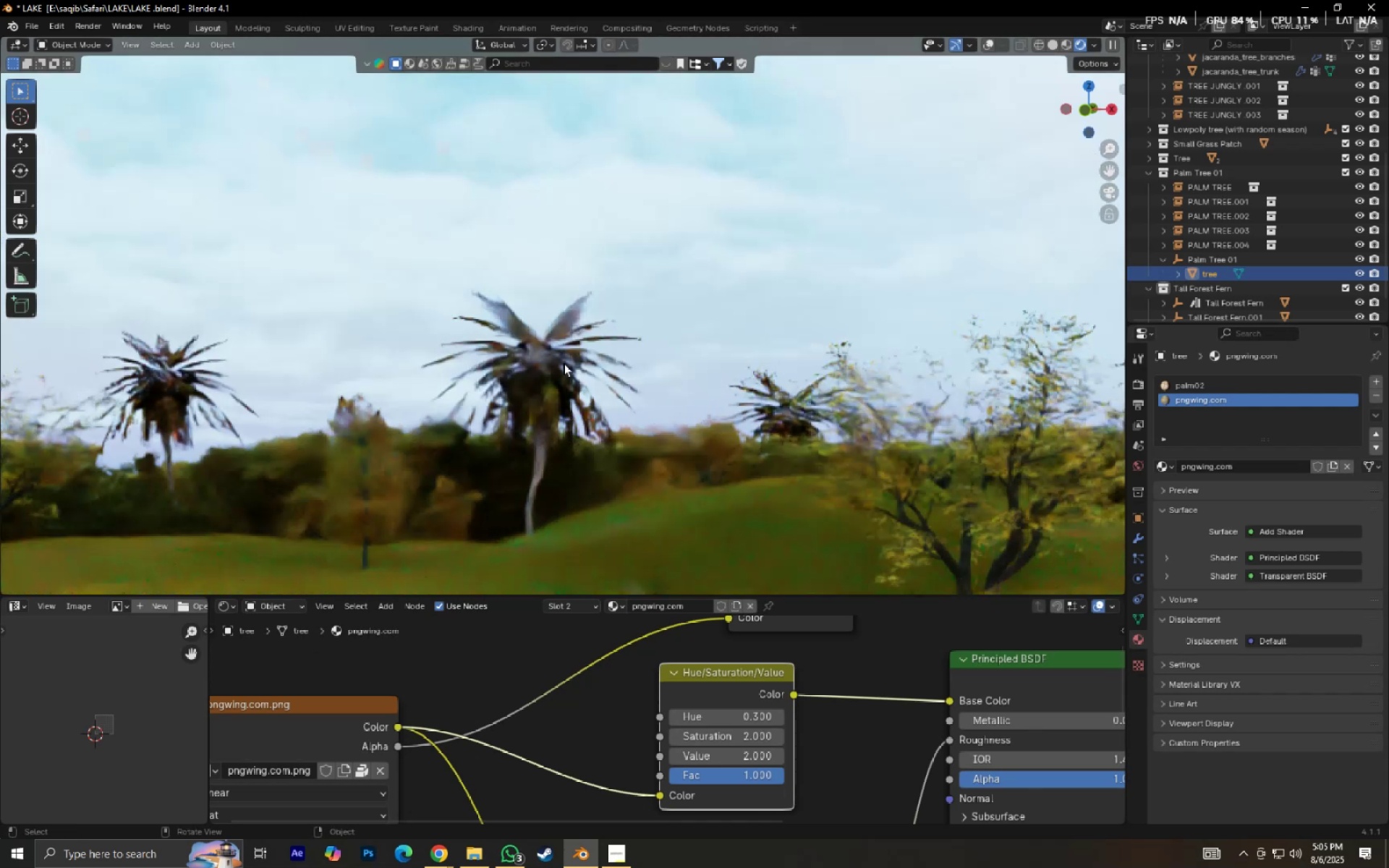 
scroll: coordinate [587, 378], scroll_direction: up, amount: 6.0
 